 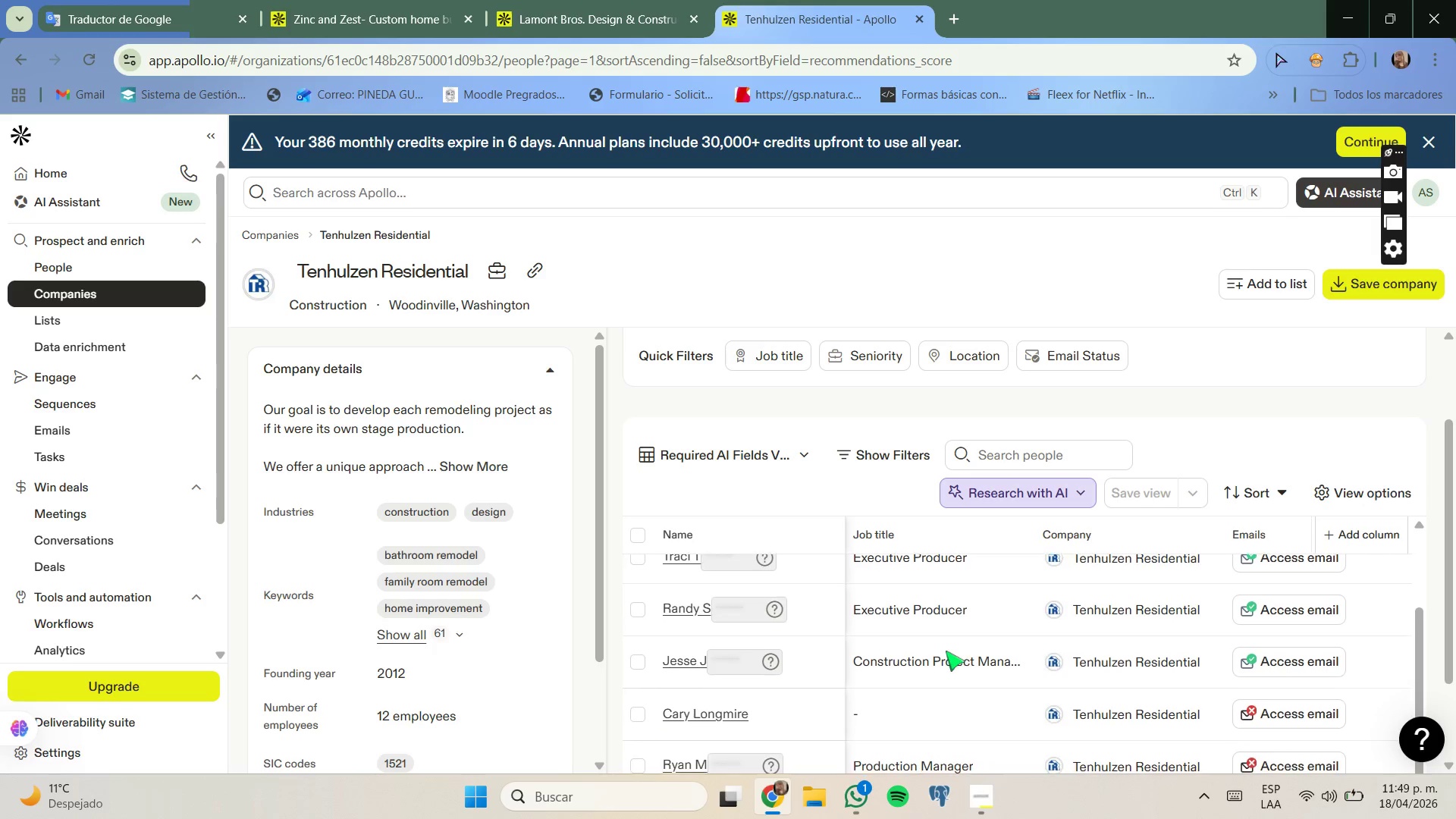 
scroll: coordinate [949, 643], scroll_direction: down, amount: 1.0
 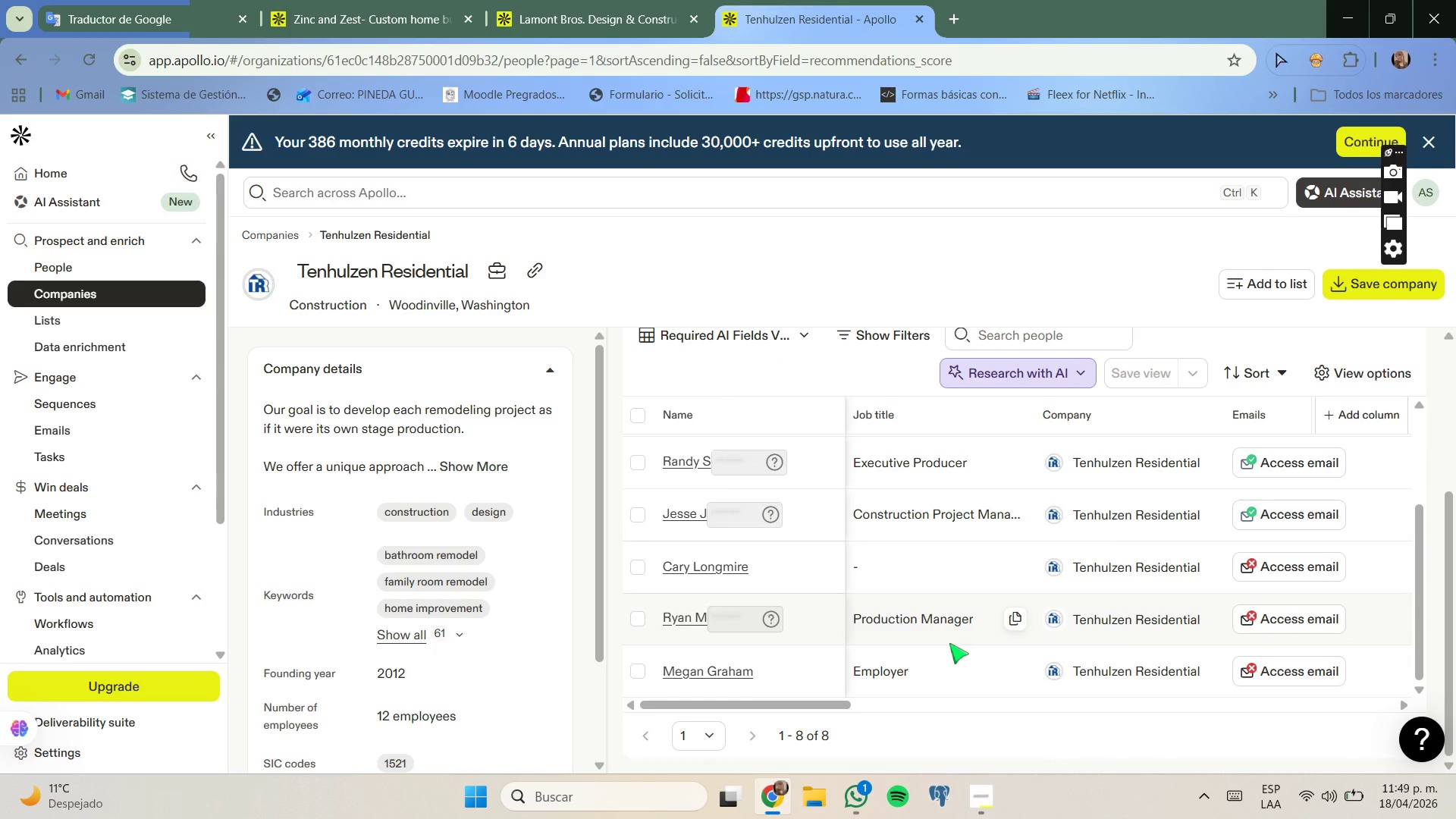 
scroll: coordinate [852, 516], scroll_direction: up, amount: 2.0
 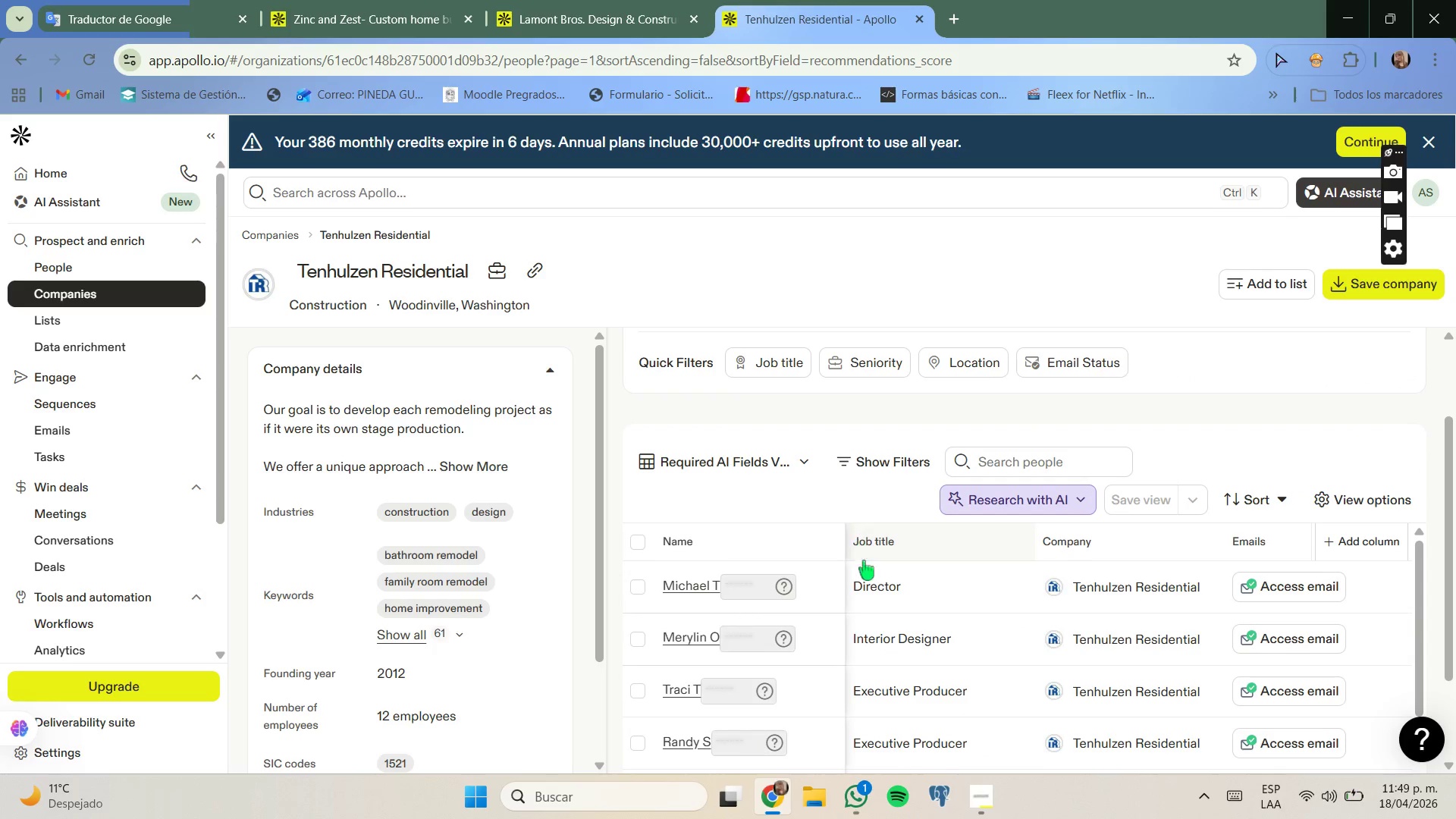 
scroll: coordinate [885, 592], scroll_direction: none, amount: 0.0
 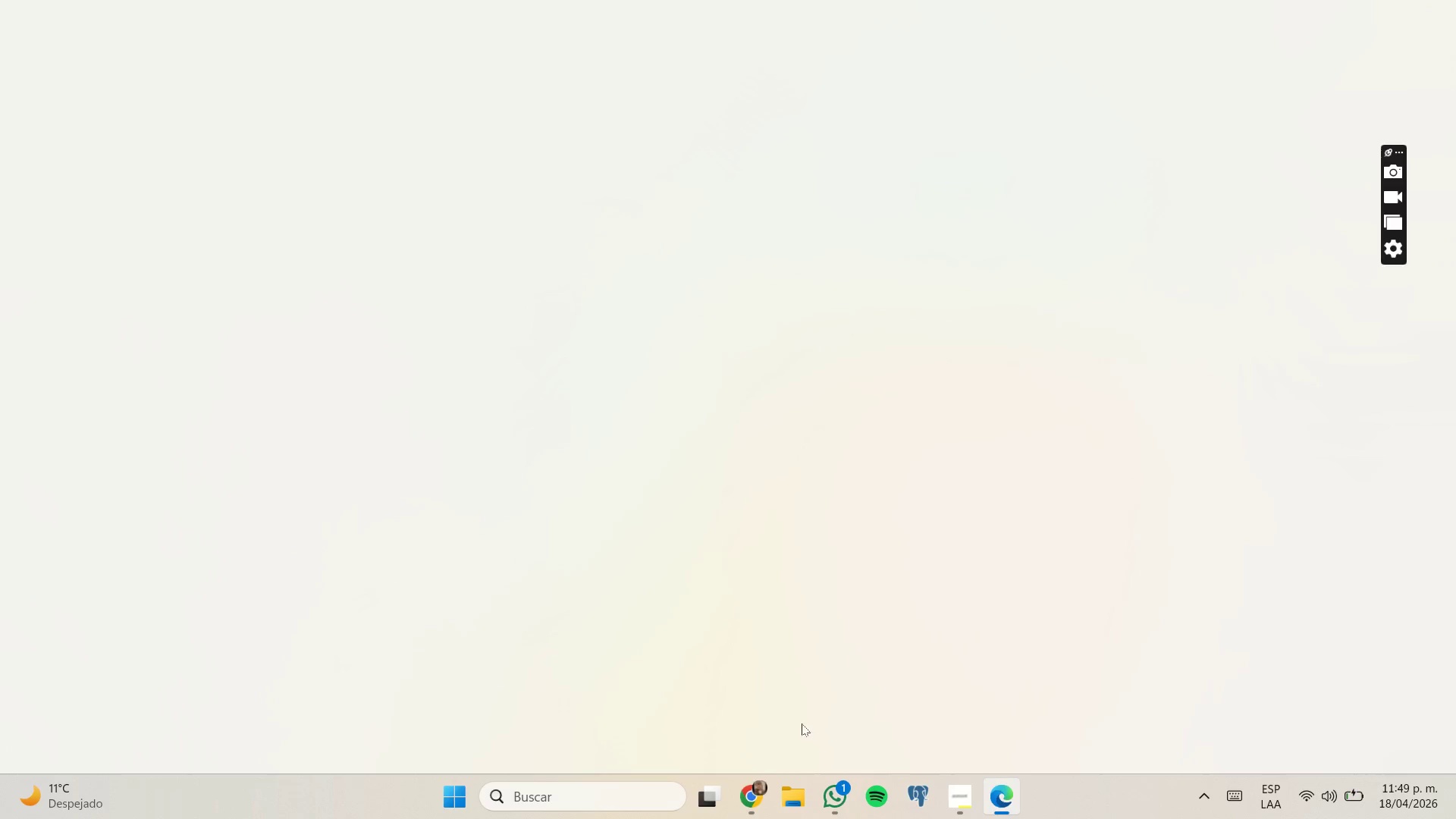 
left_click([761, 785])
 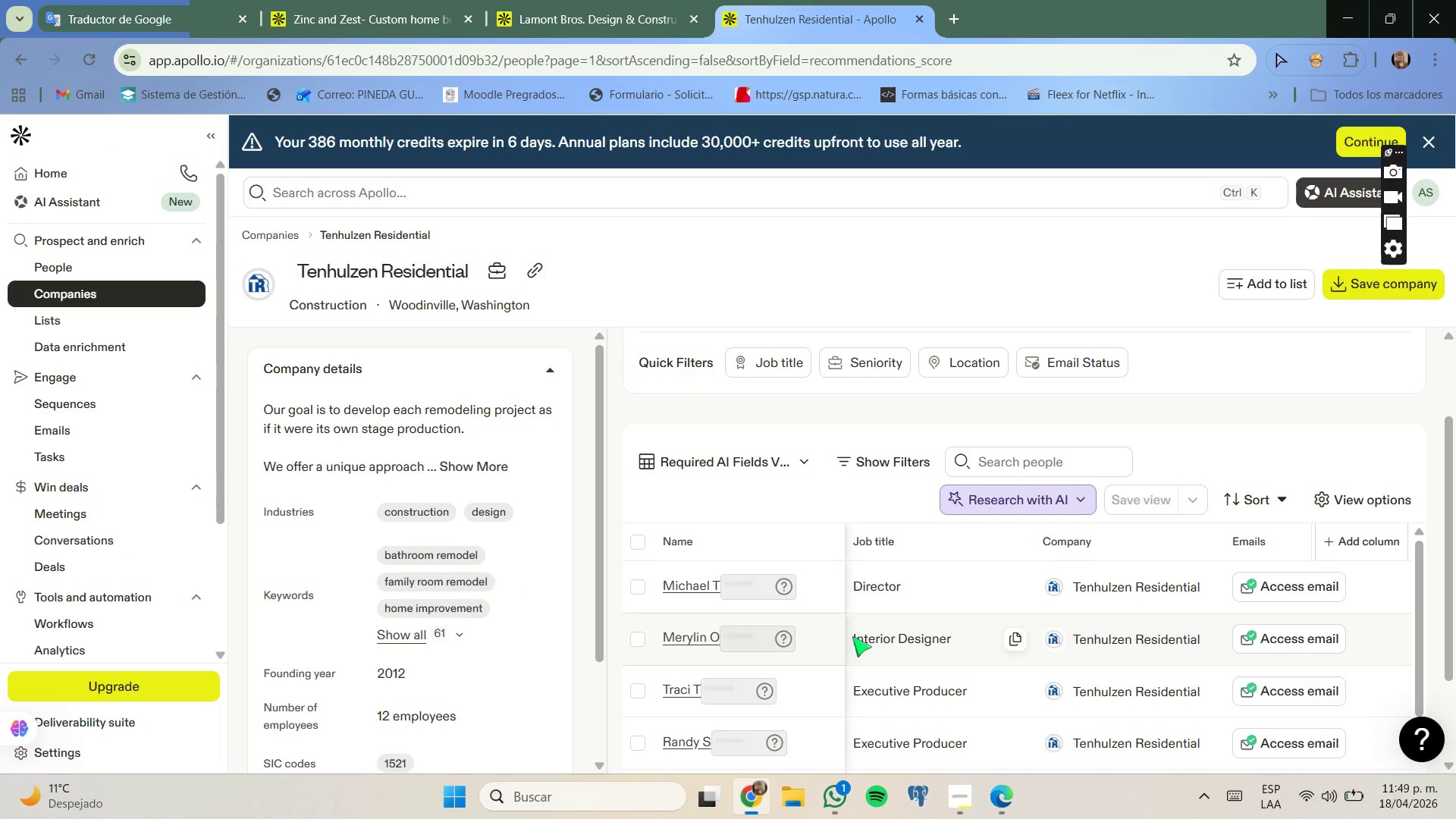 
scroll: coordinate [927, 639], scroll_direction: down, amount: 1.0
 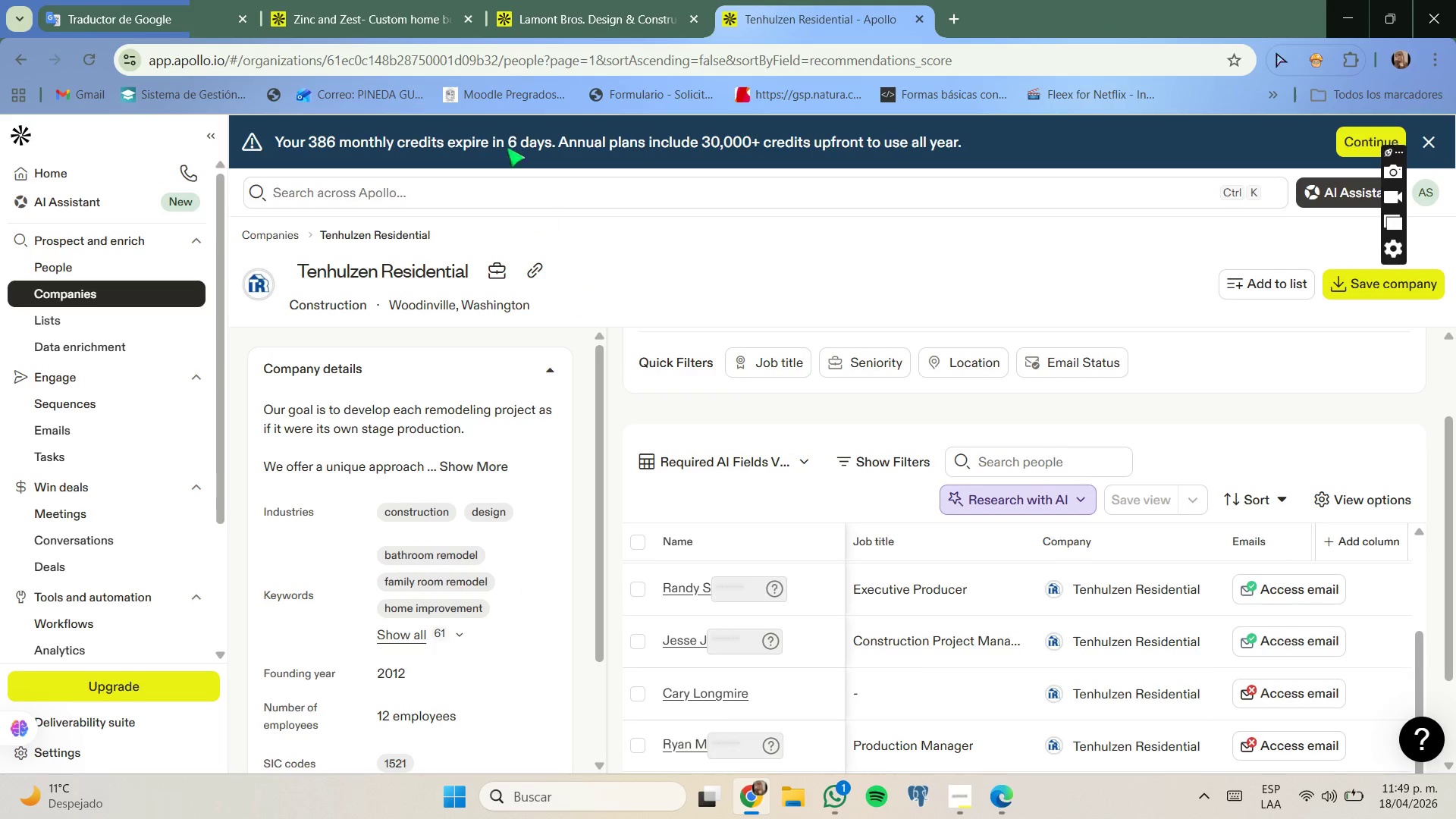 
left_click([535, 0])
 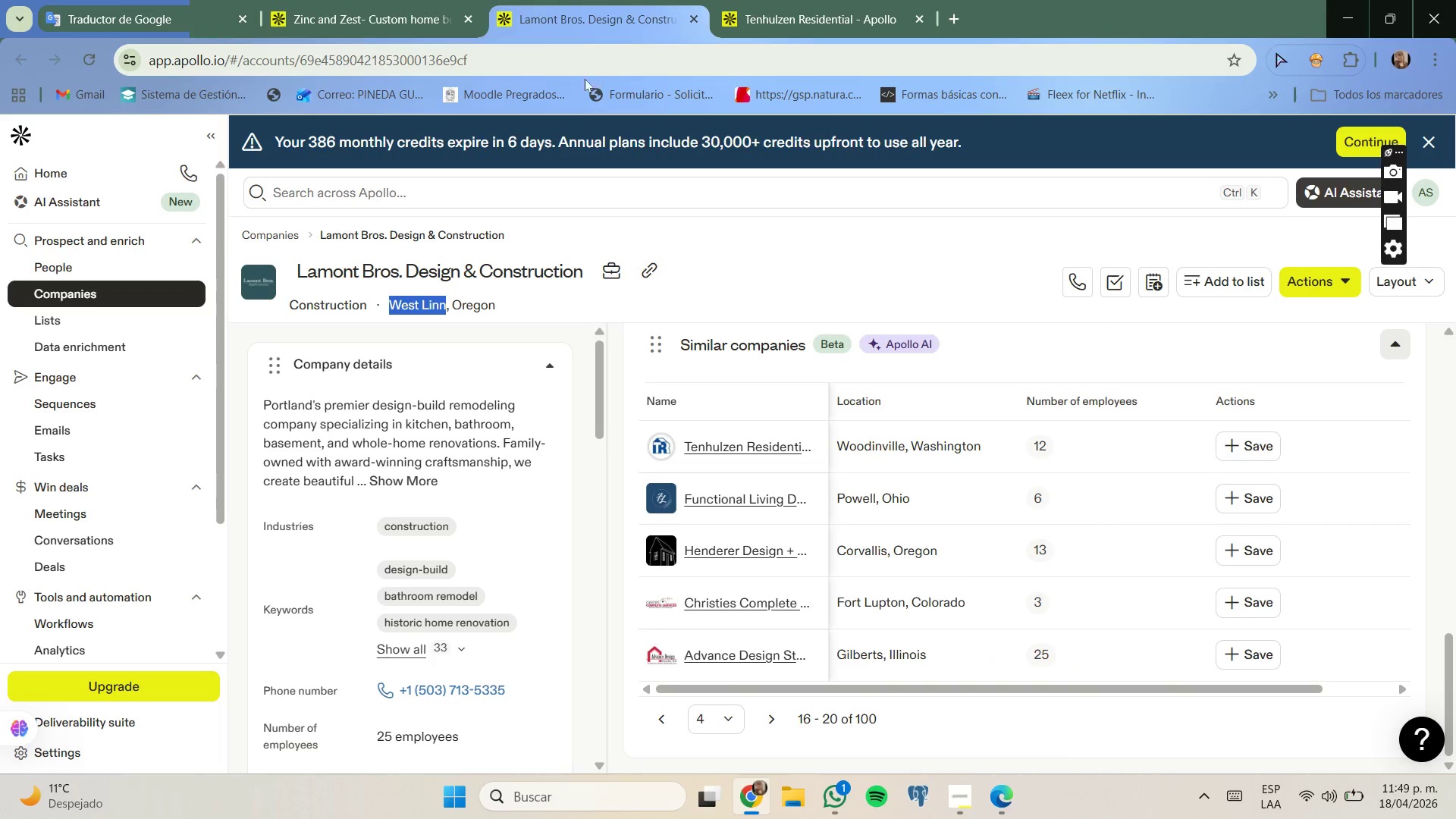 
mouse_move([422, 33])
 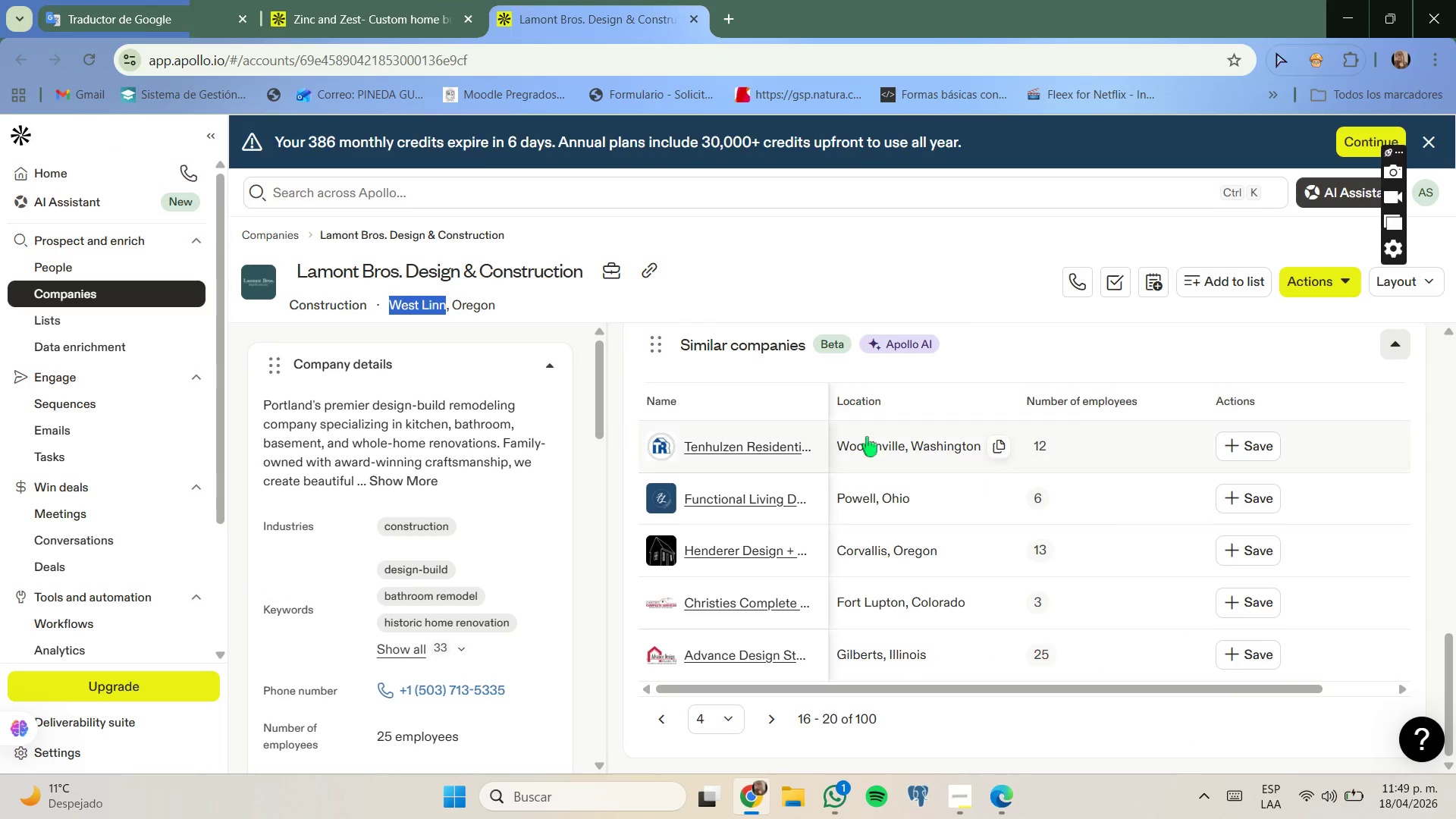 
scroll: coordinate [870, 499], scroll_direction: none, amount: 0.0
 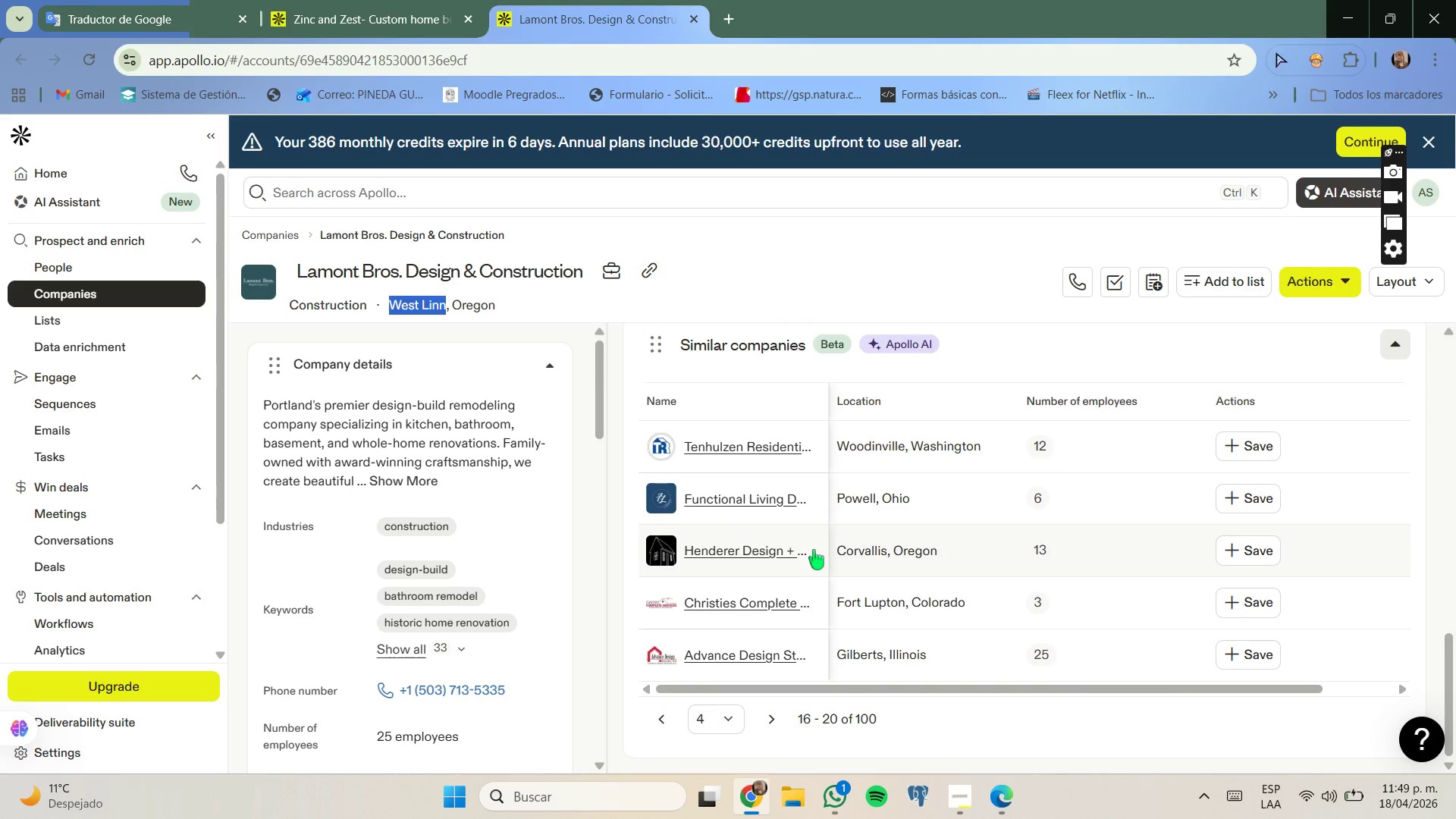 
right_click([780, 555])
 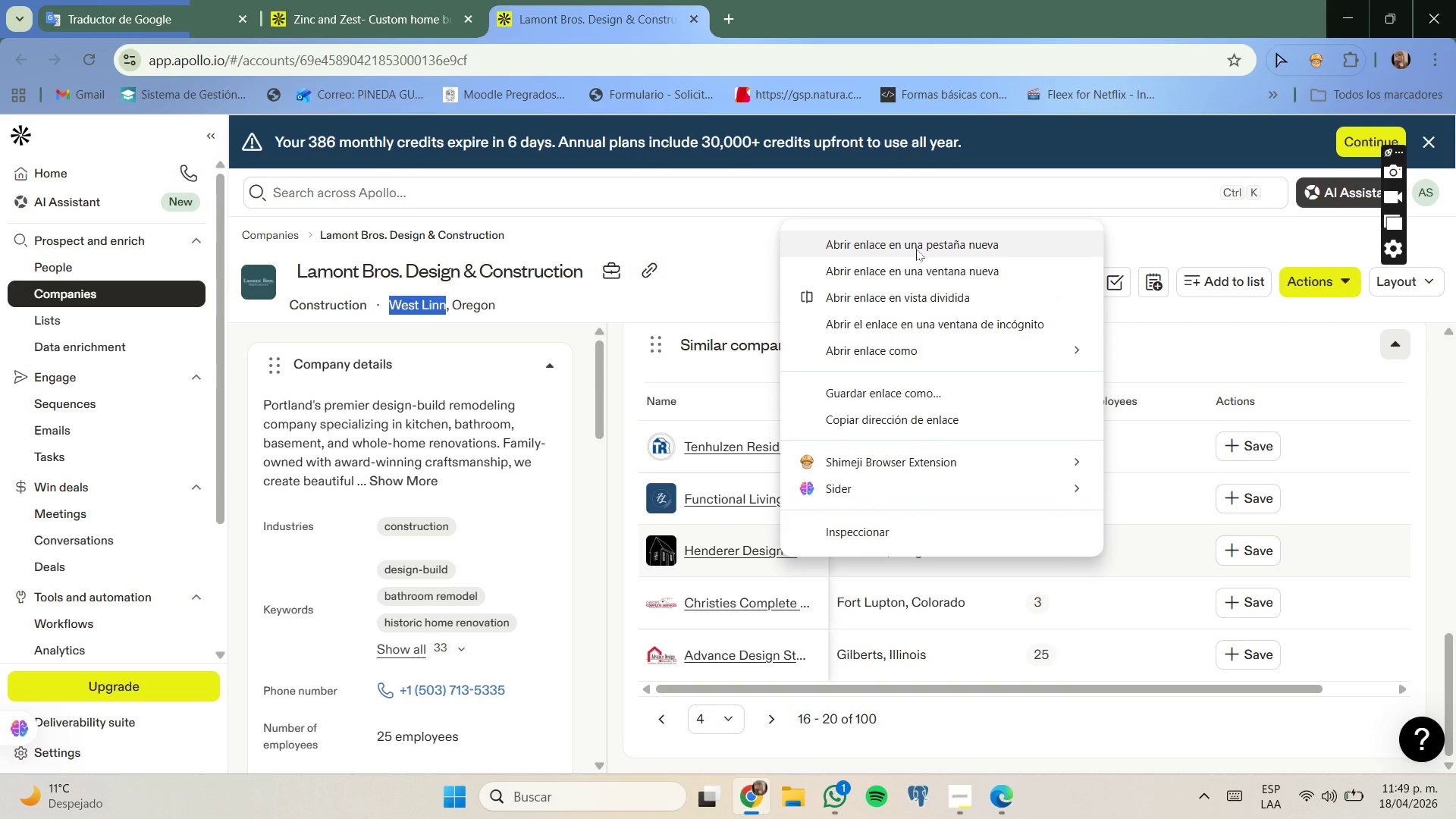 
left_click([916, 249])
 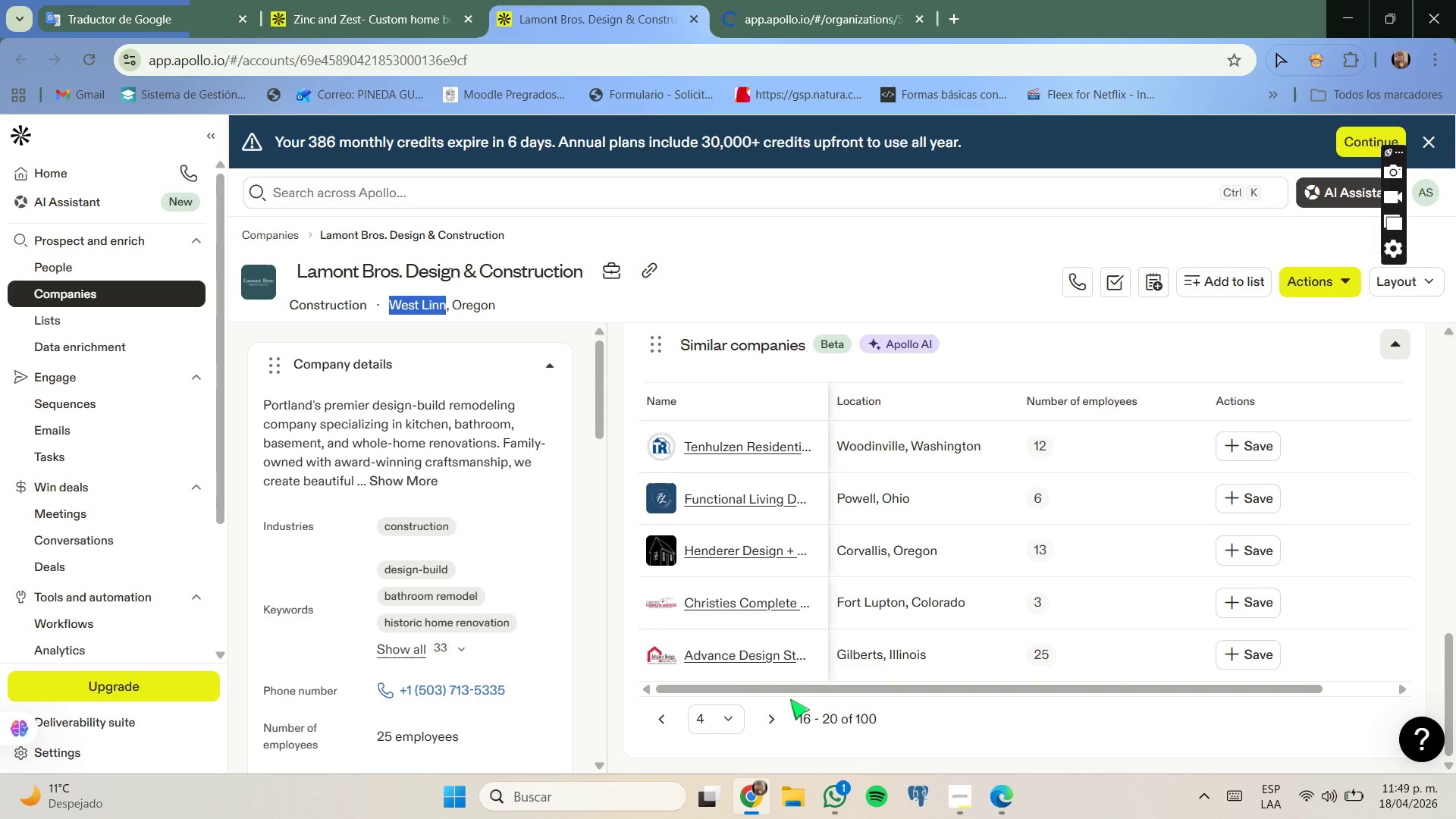 
left_click([768, 711])
 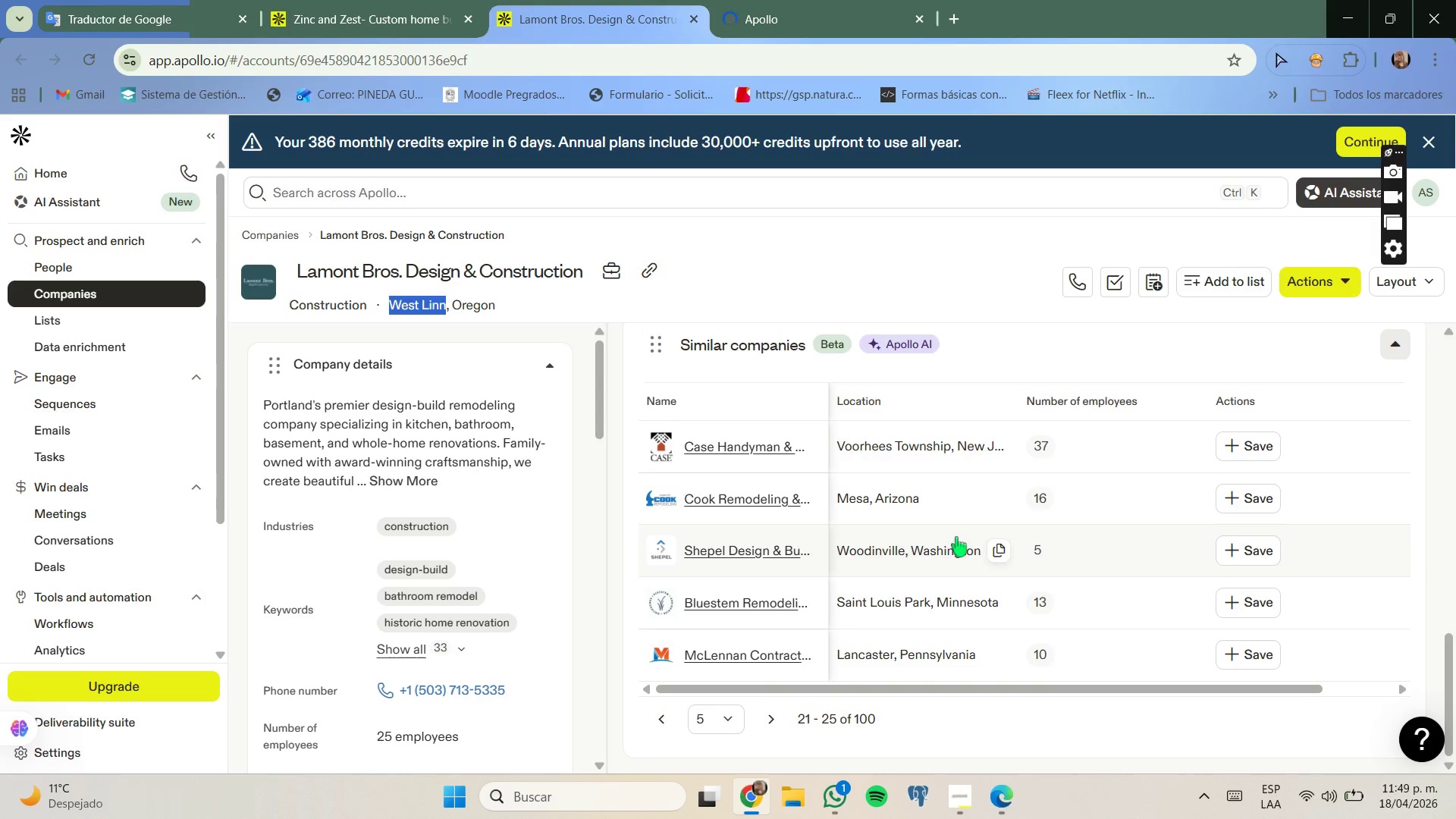 
wait(6.3)
 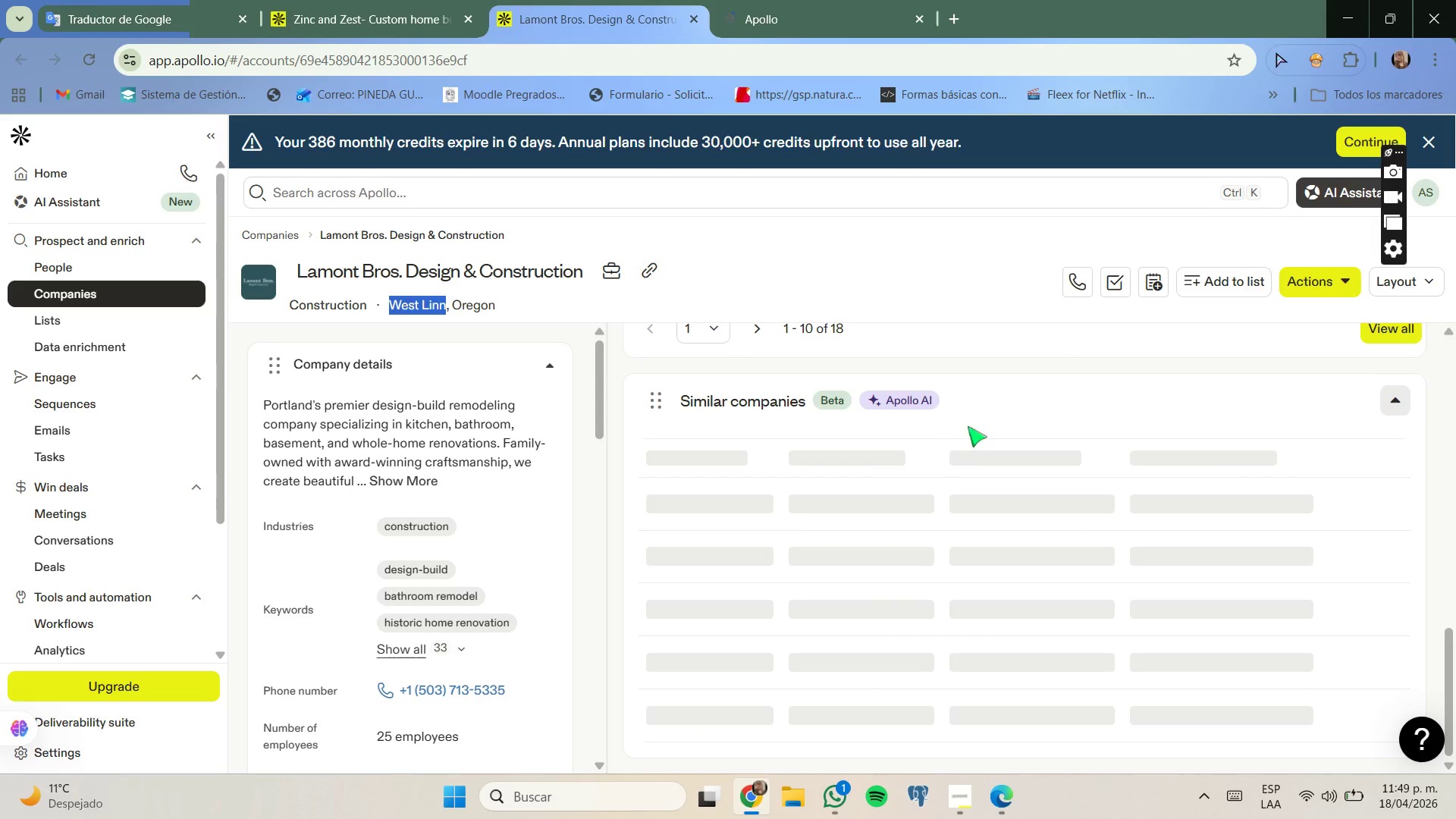 
left_click([800, 0])
 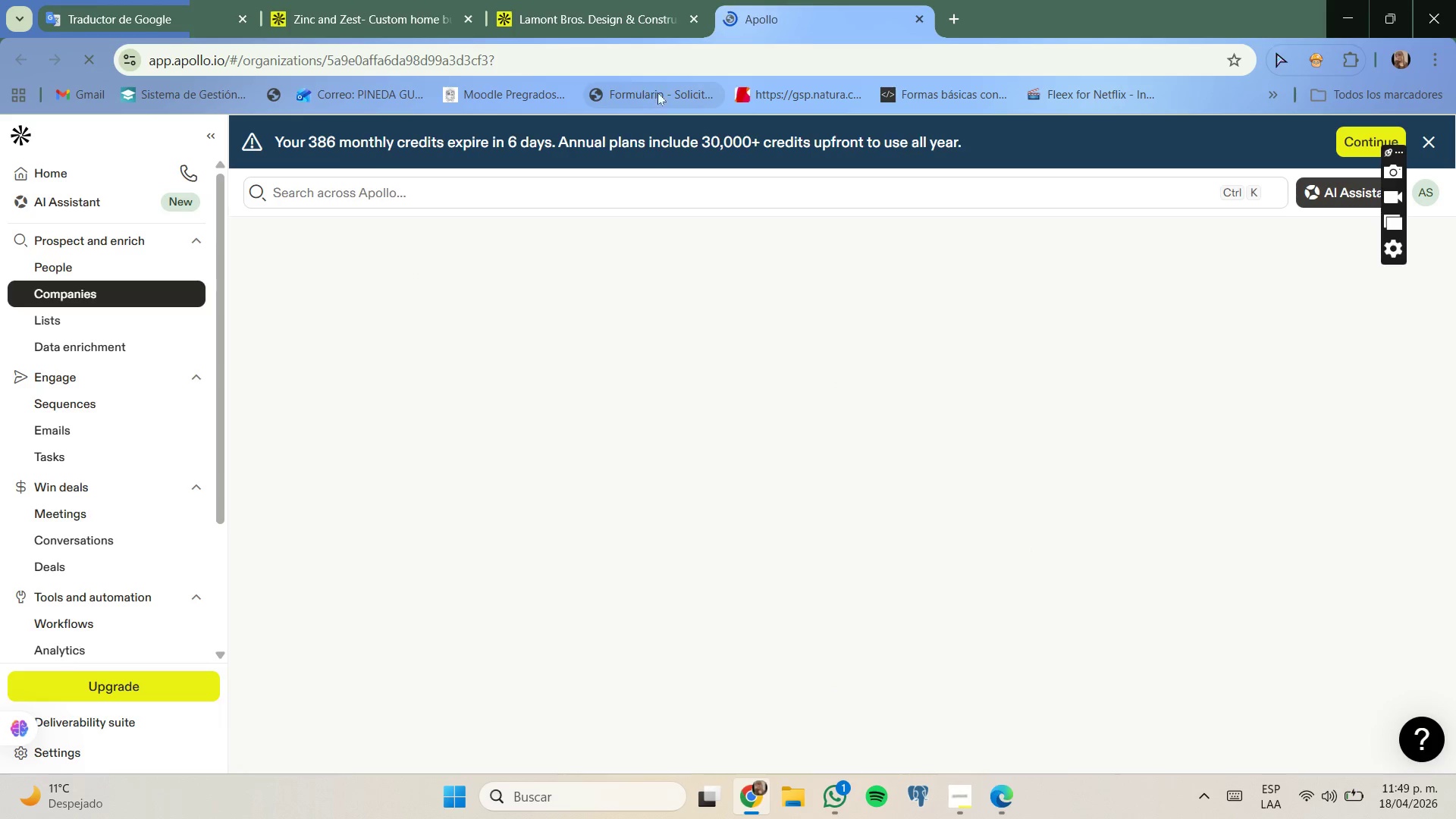 
left_click_drag(start_coordinate=[328, 0], to_coordinate=[337, 1])
 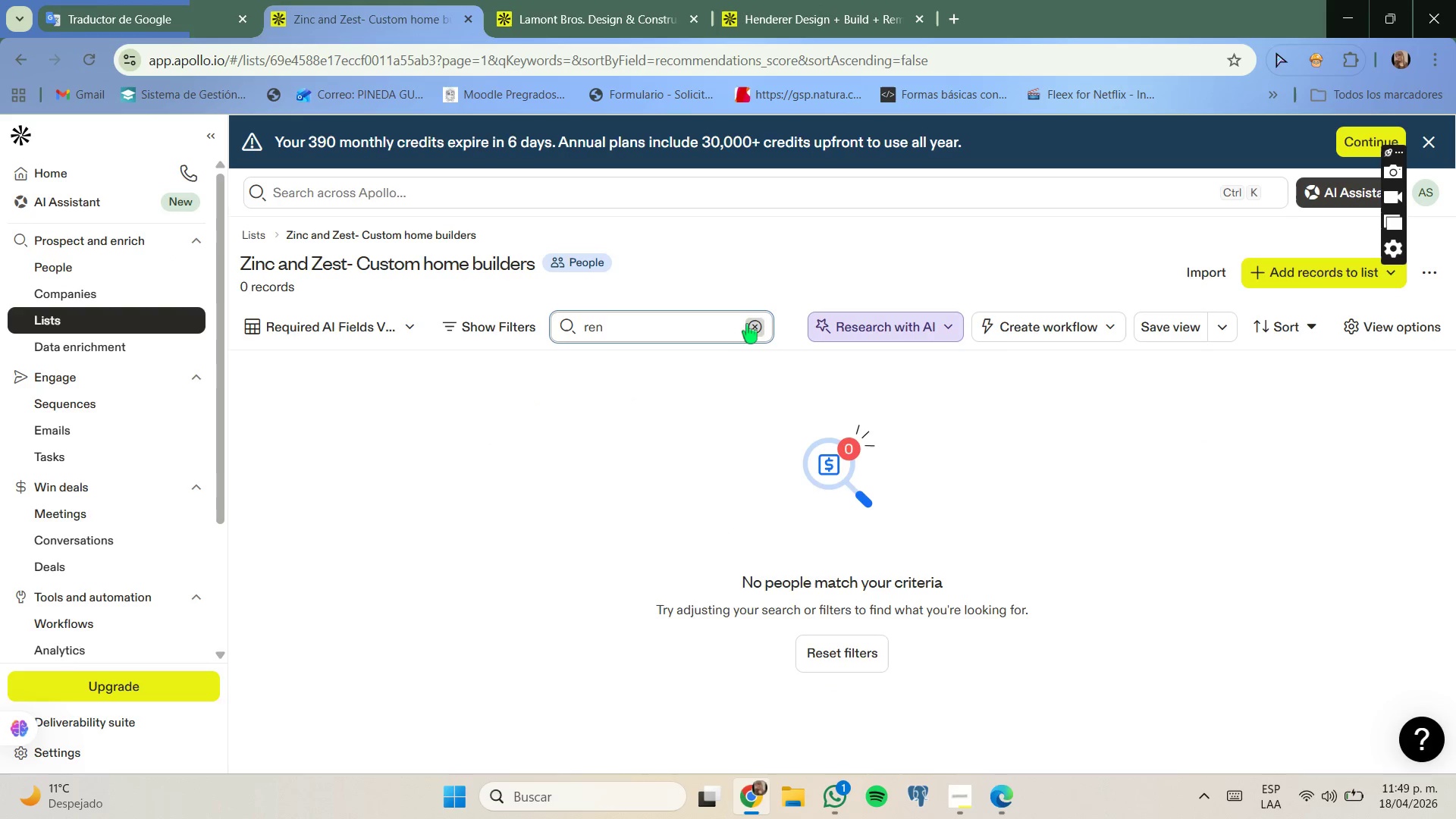 
type(shepel)
 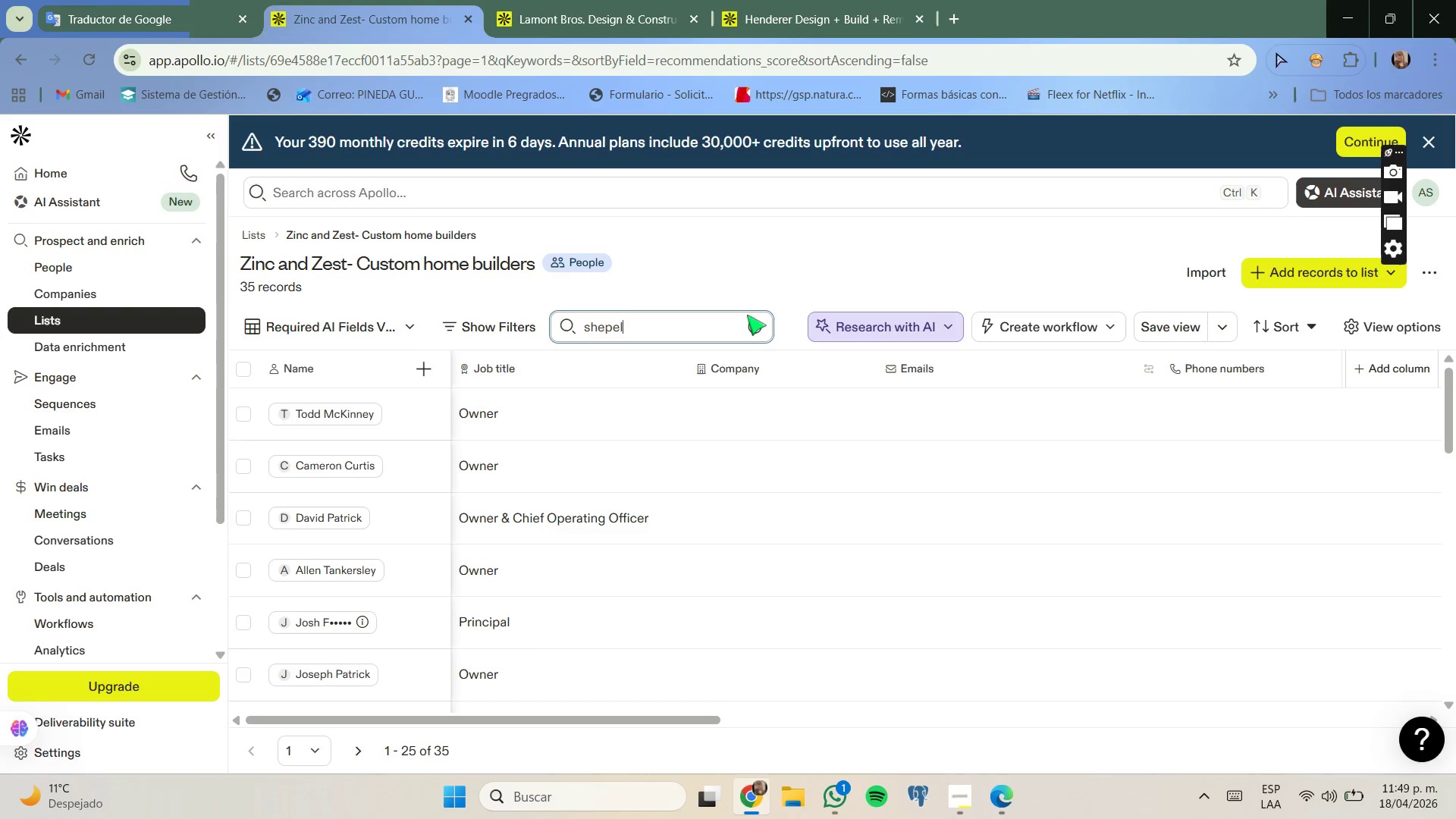 
key(Enter)
 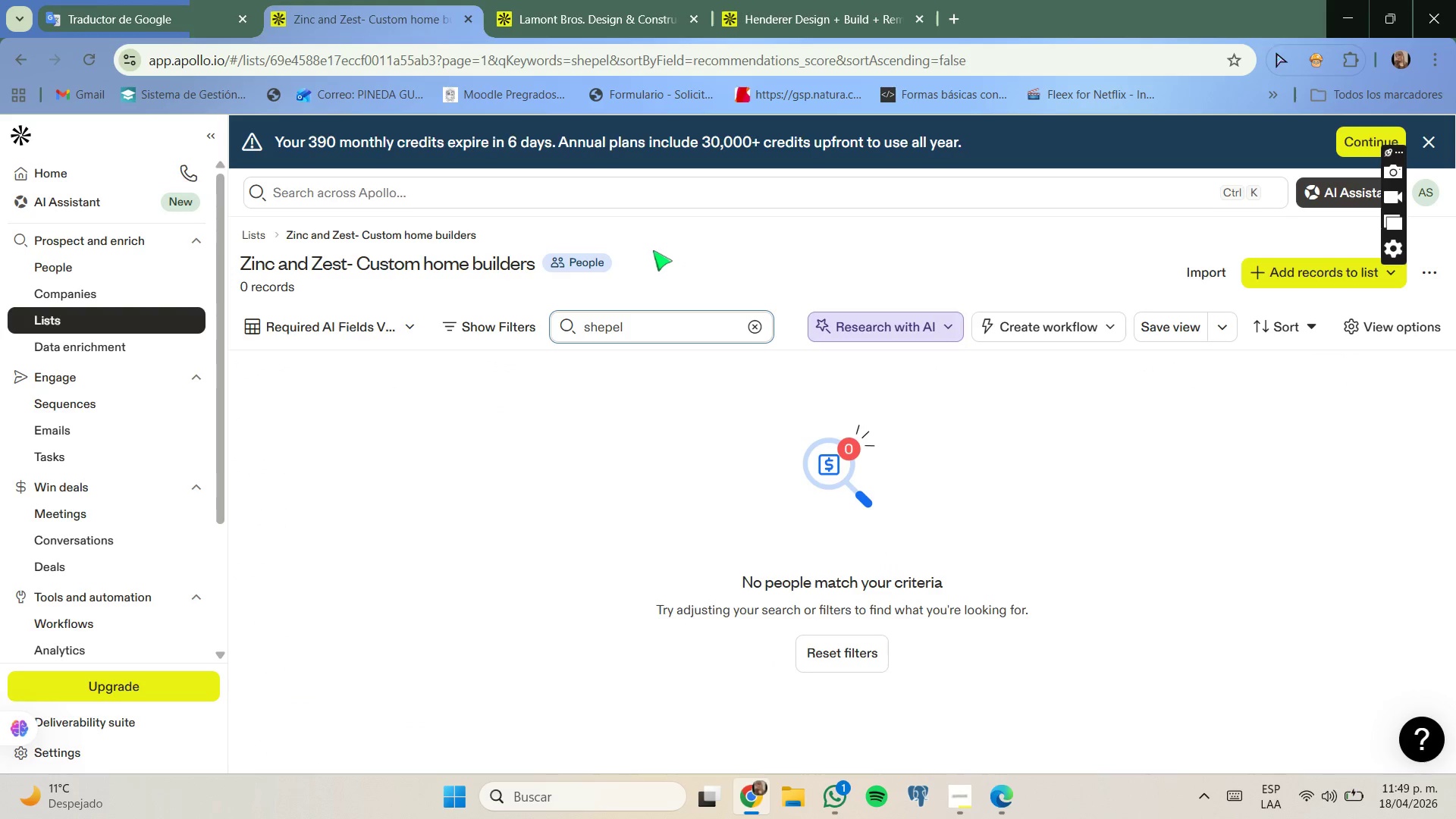 
left_click_drag(start_coordinate=[758, 0], to_coordinate=[758, 5])
 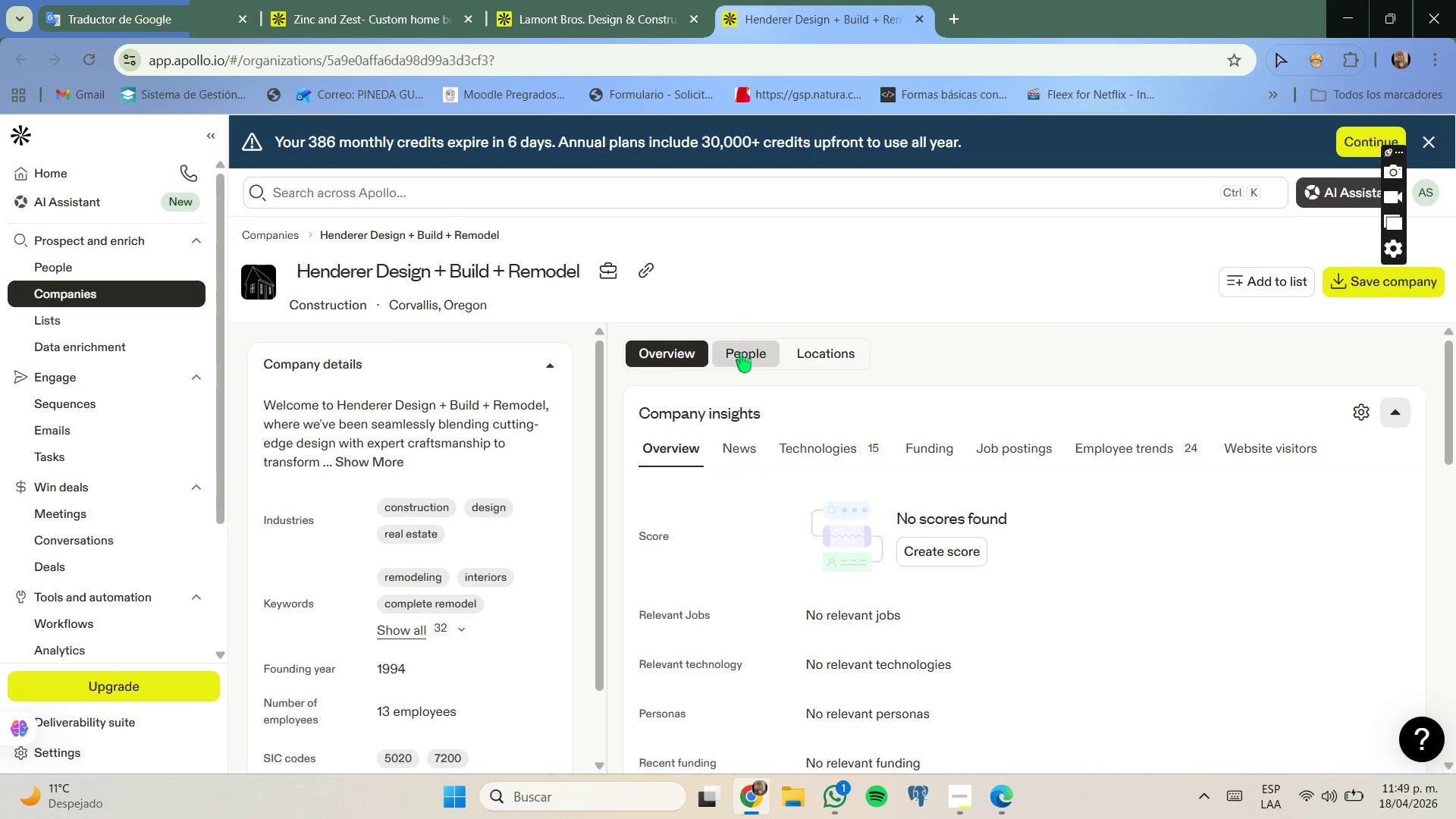 
scroll: coordinate [913, 618], scroll_direction: down, amount: 5.0
 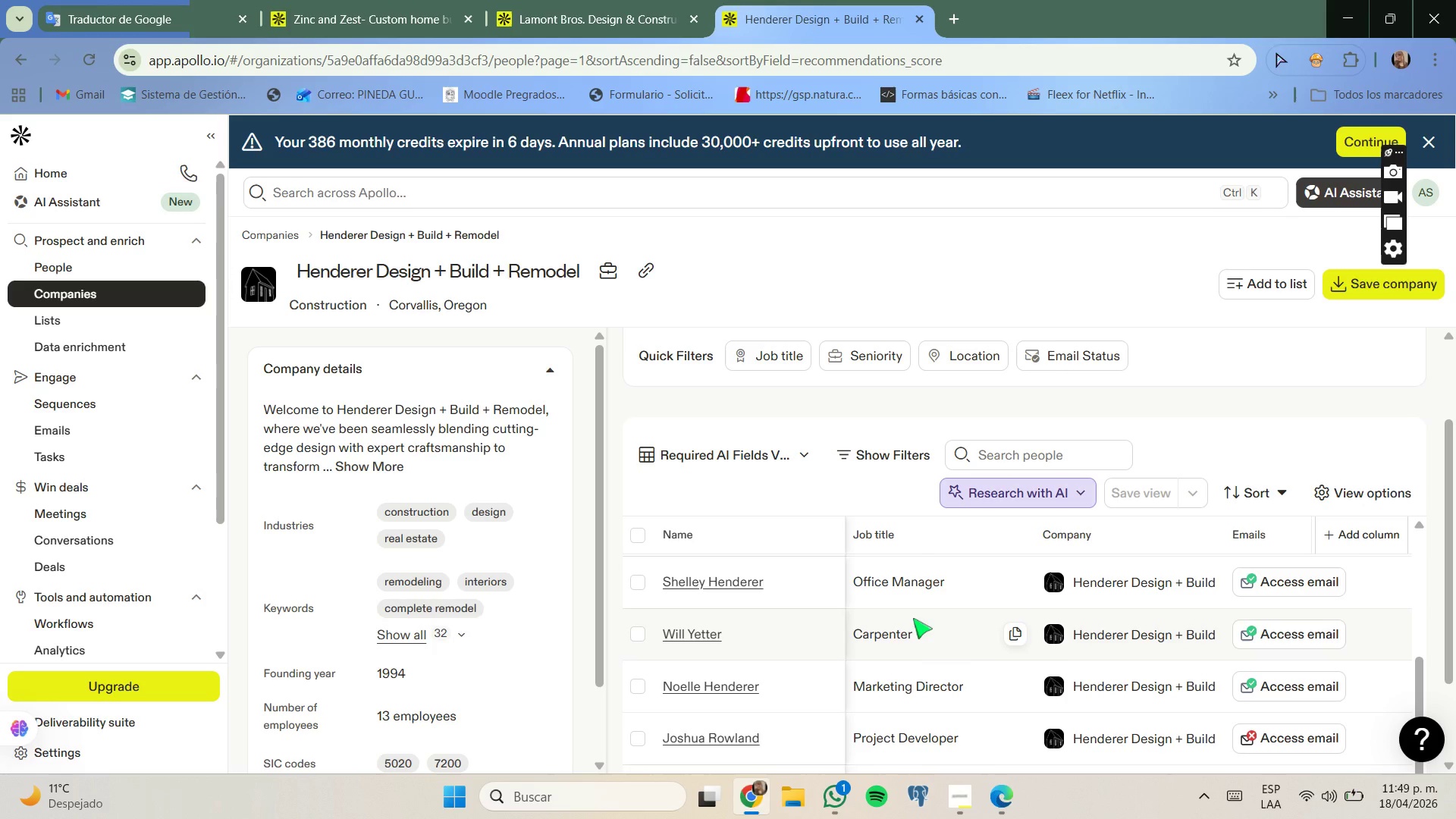 
scroll: coordinate [913, 618], scroll_direction: up, amount: 3.0
 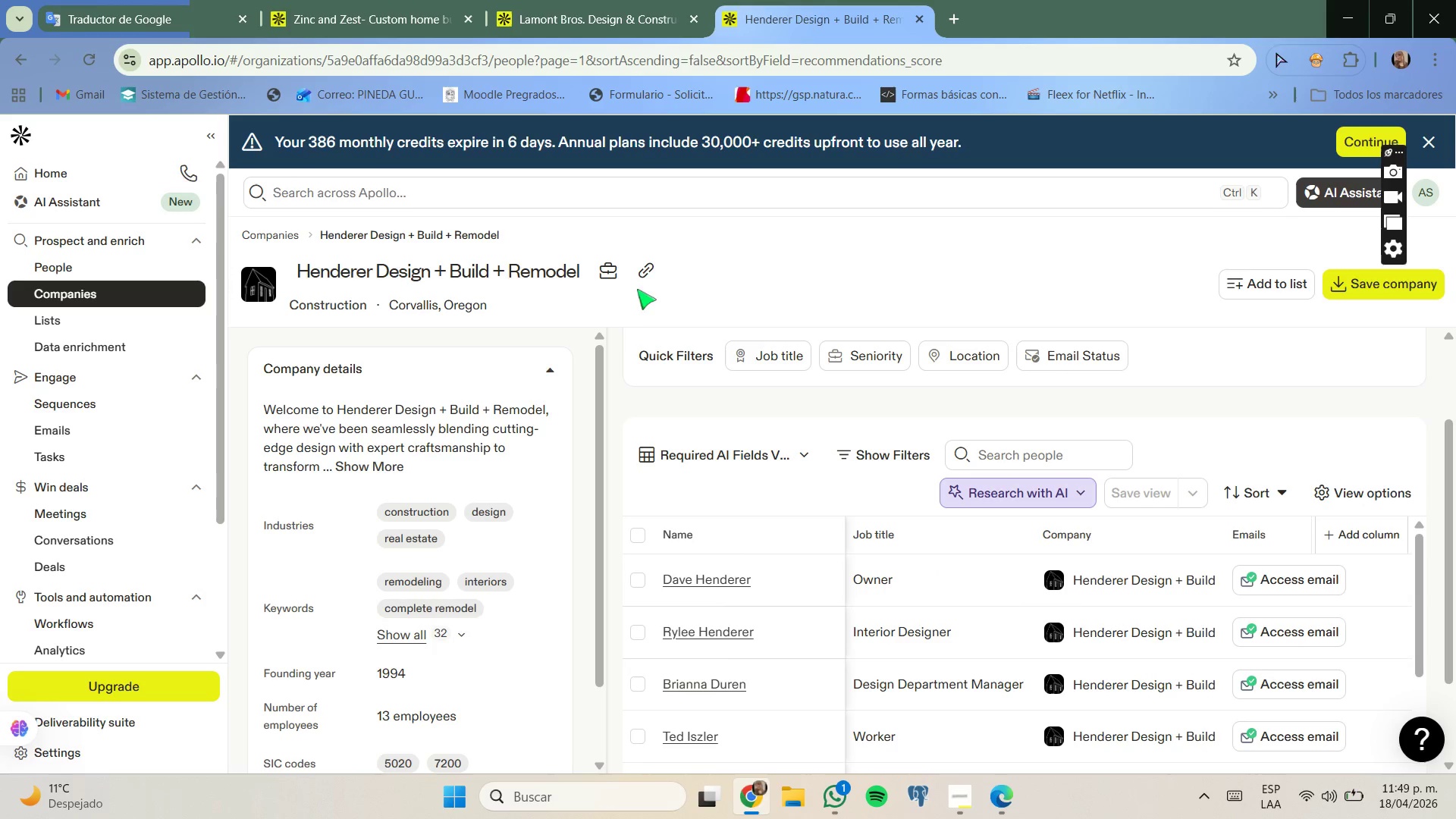 
left_click([641, 278])
 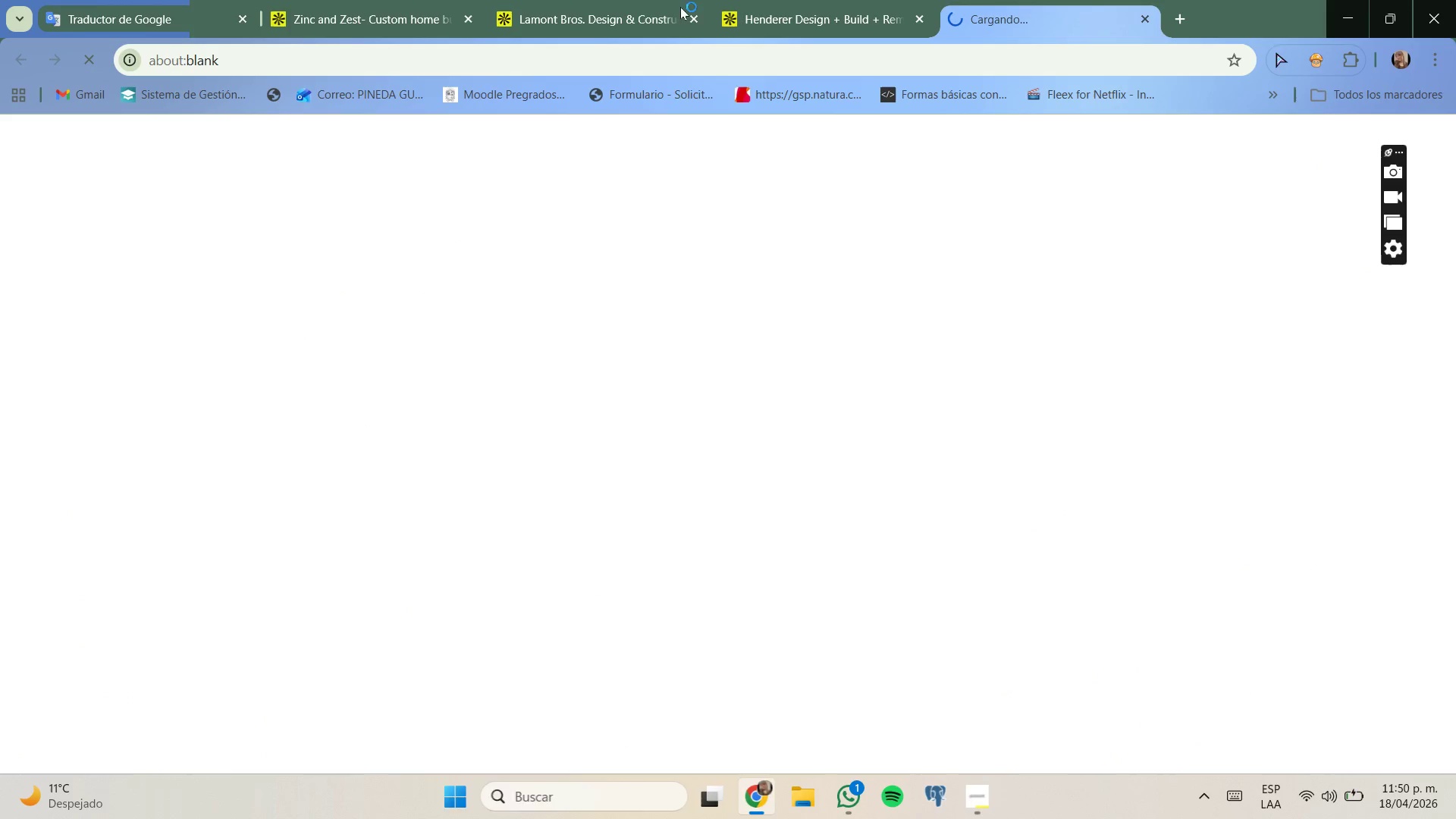 
left_click([773, 0])
 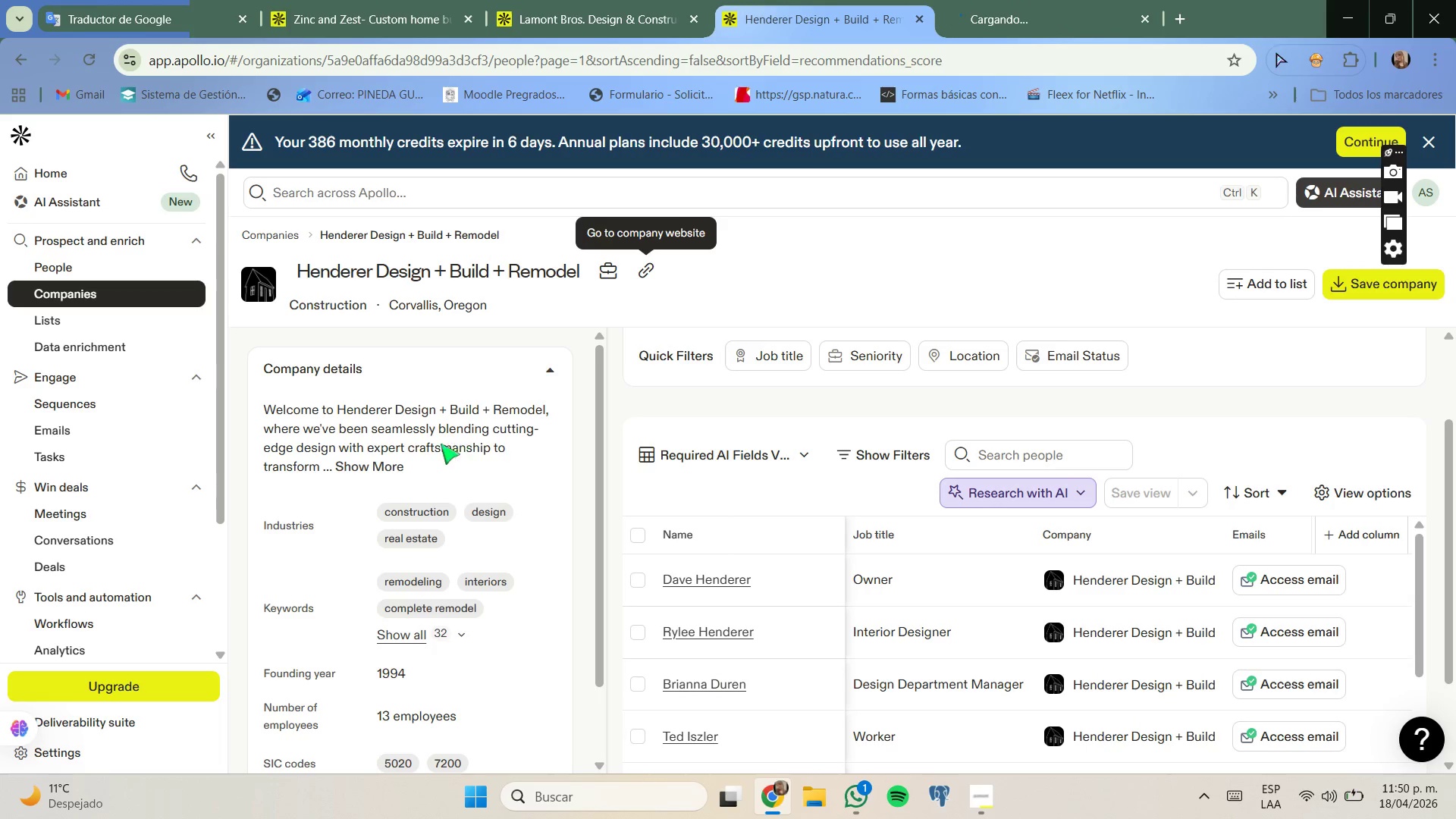 
left_click([384, 467])
 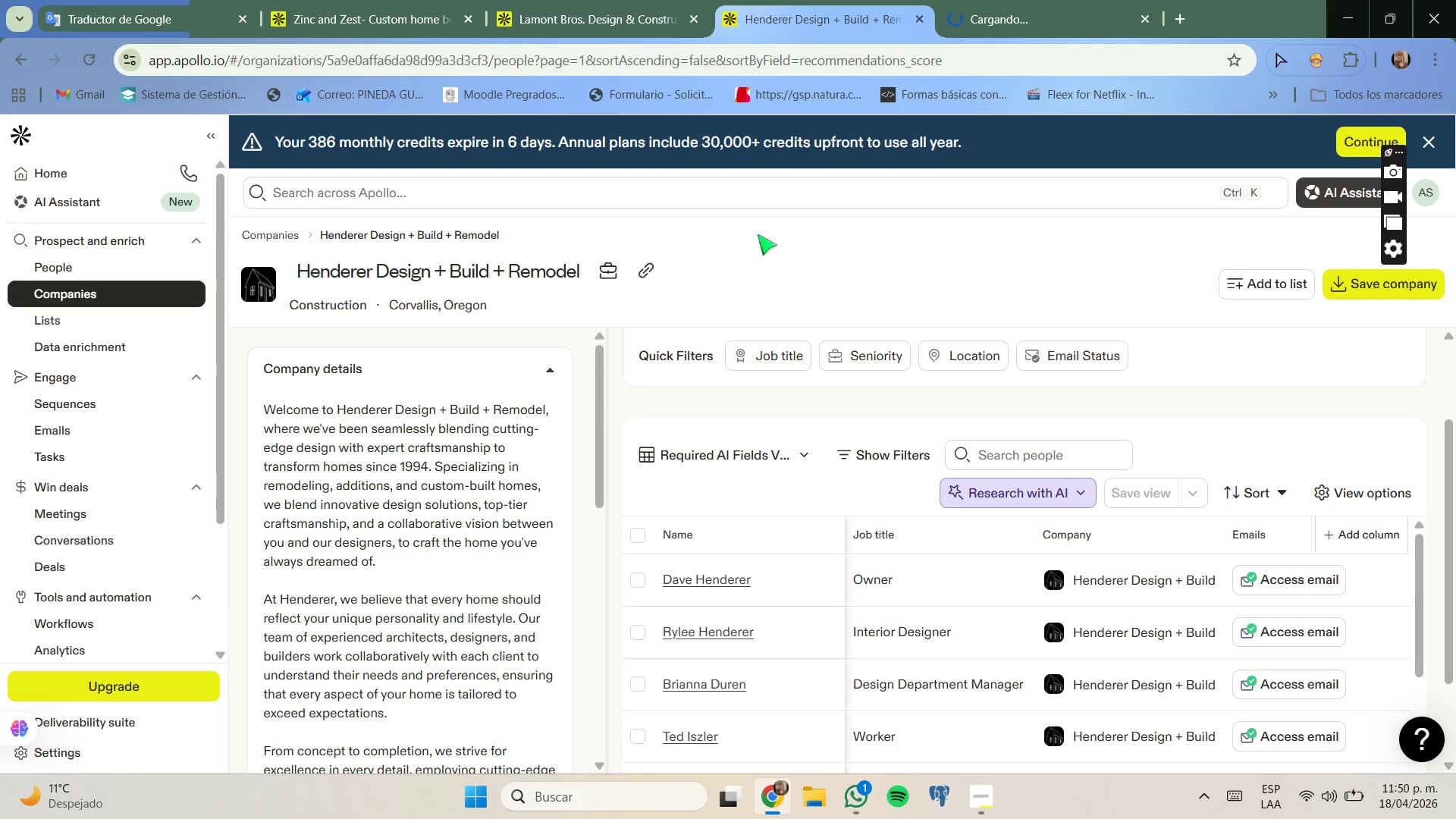 
left_click_drag(start_coordinate=[1011, 0], to_coordinate=[1009, 5])
 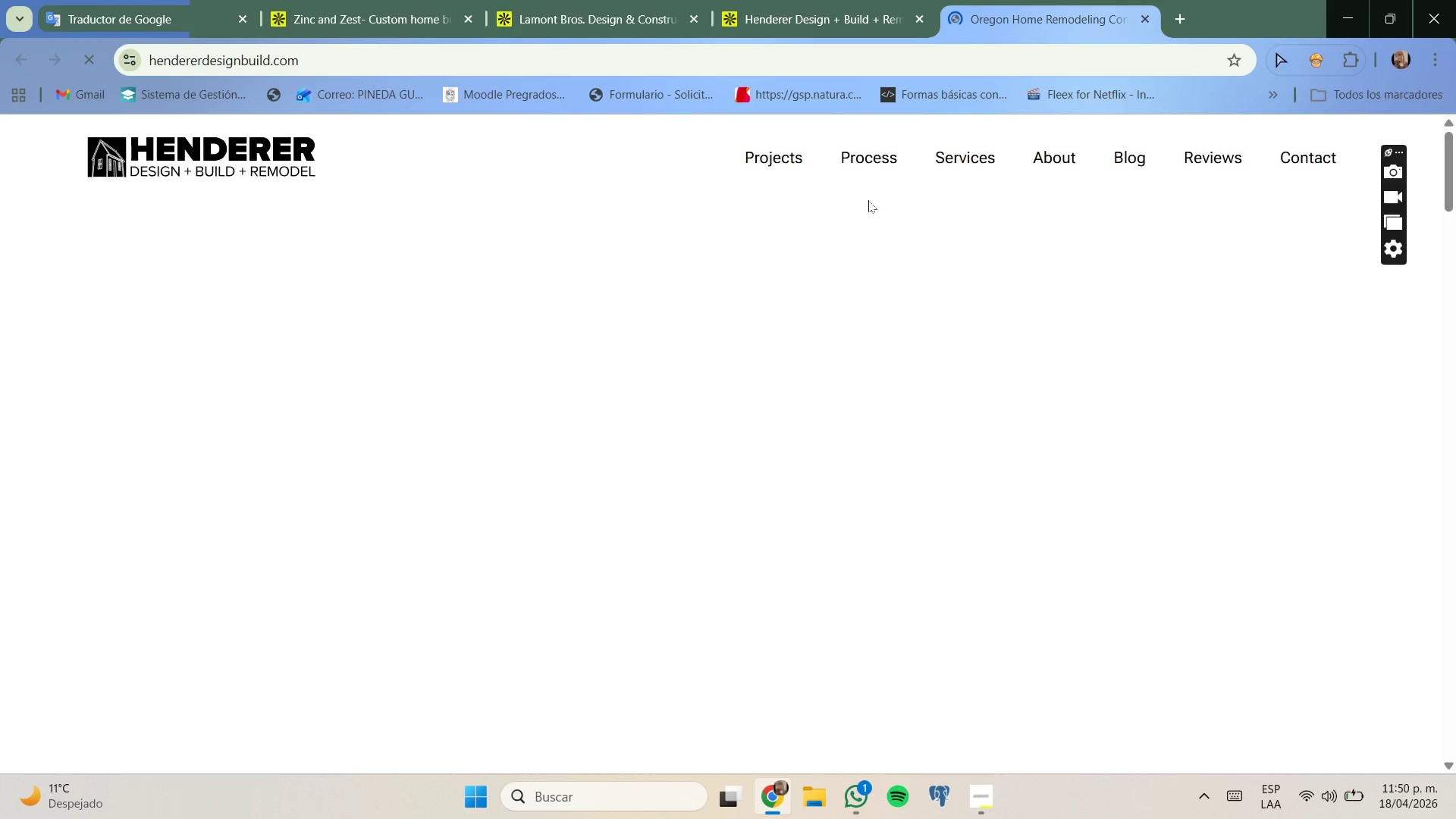 
wait(9.89)
 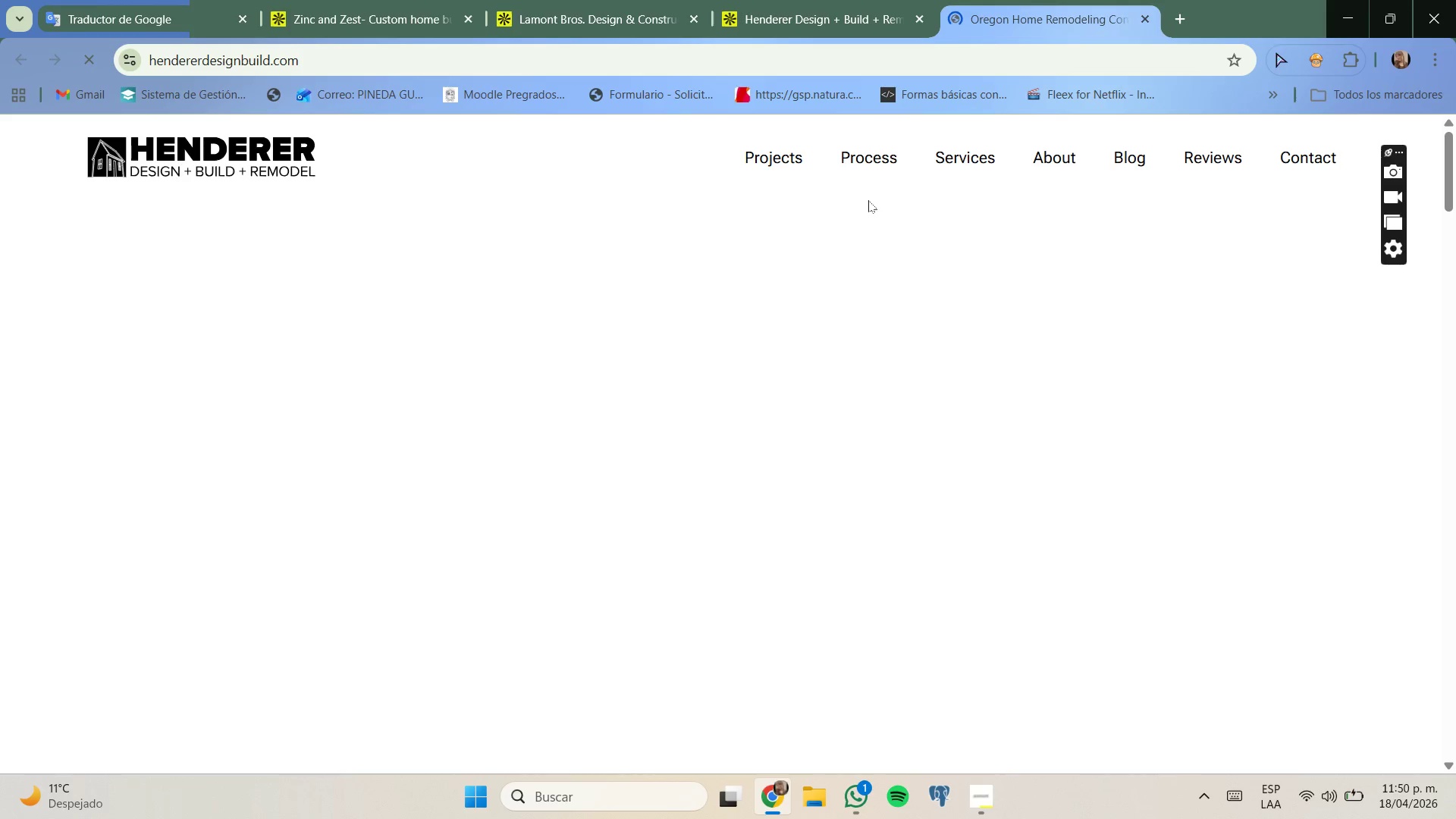 
left_click([749, 714])
 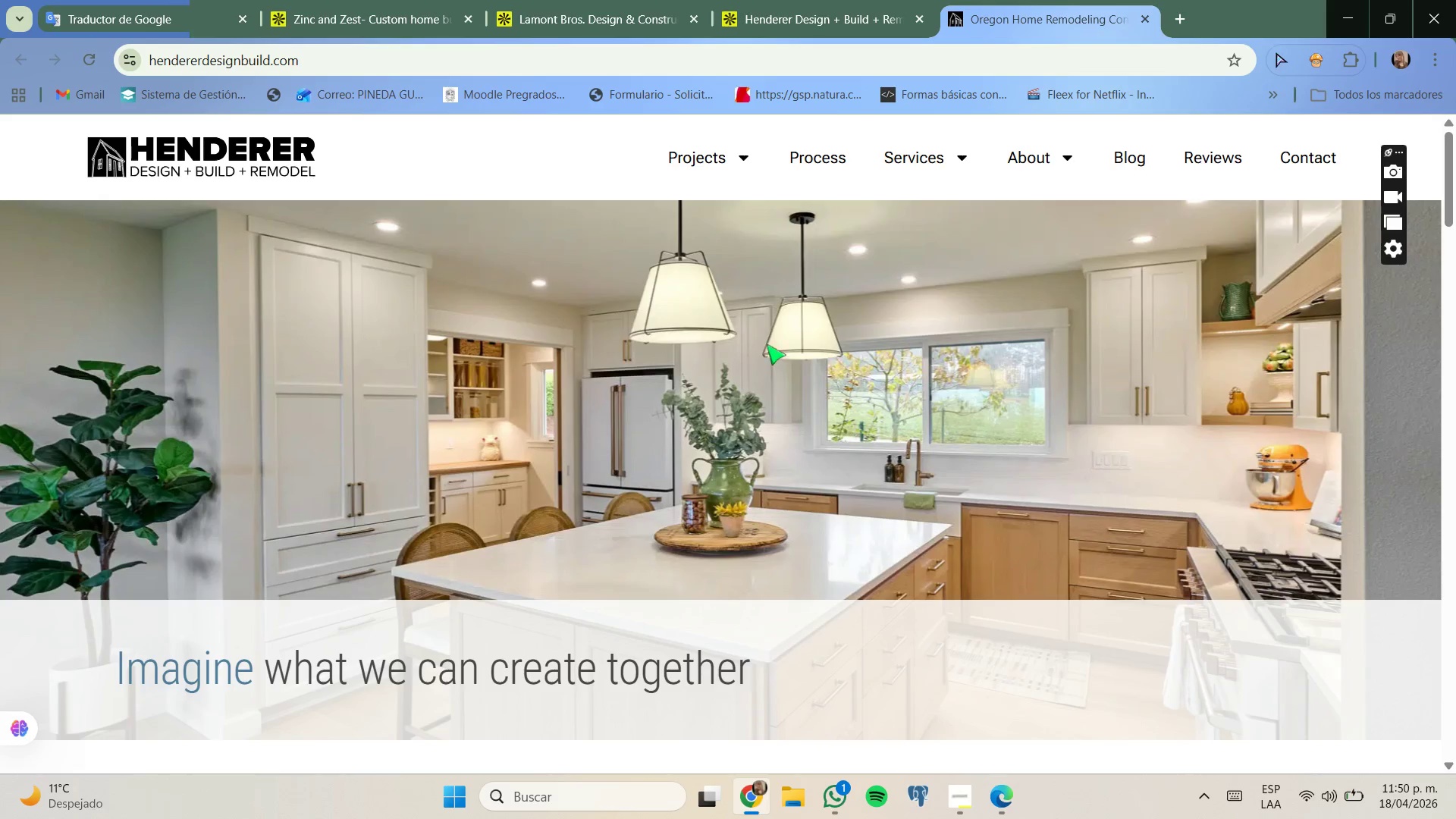 
mouse_move([898, 149])
 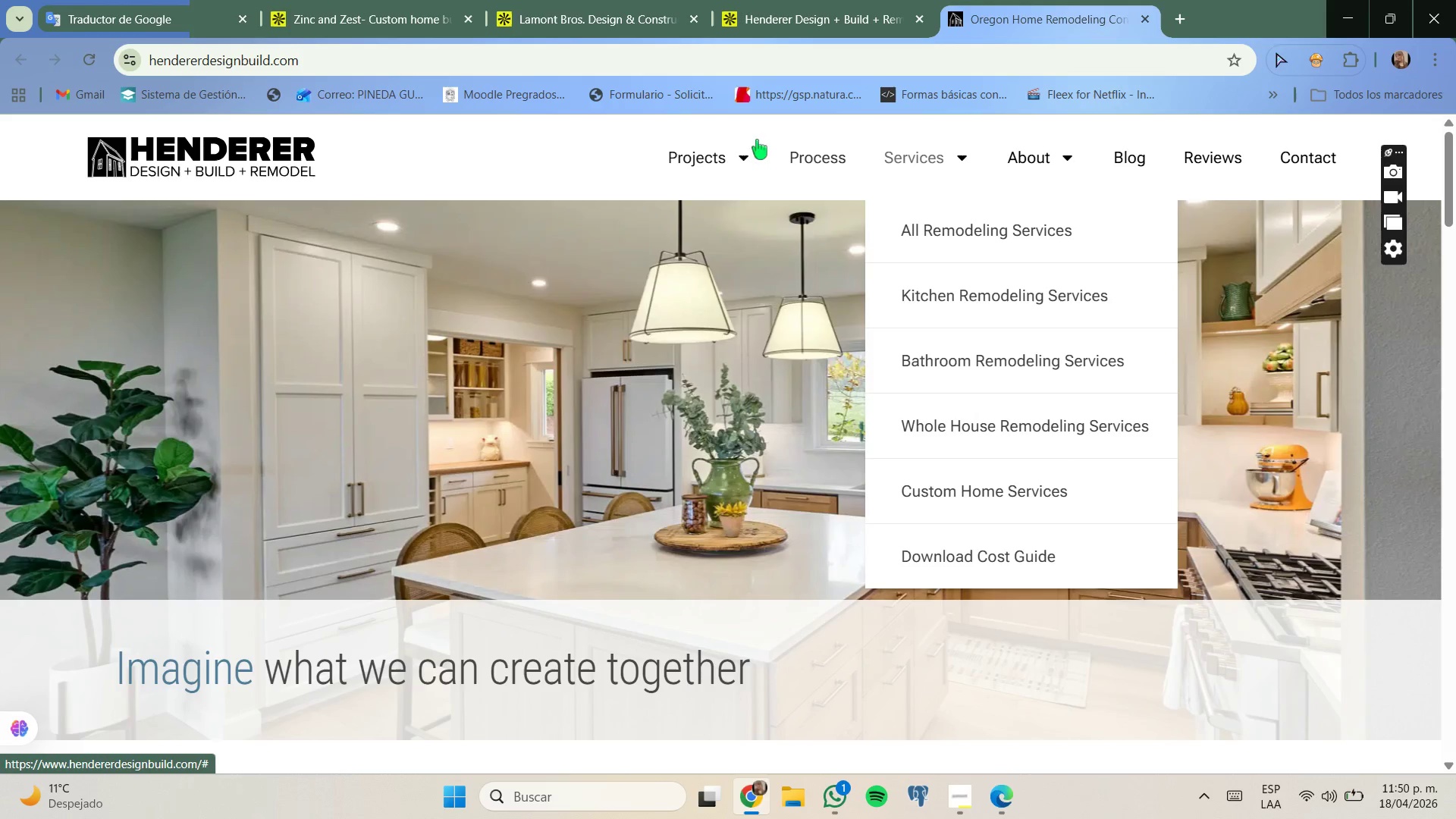 
mouse_move([723, 161])
 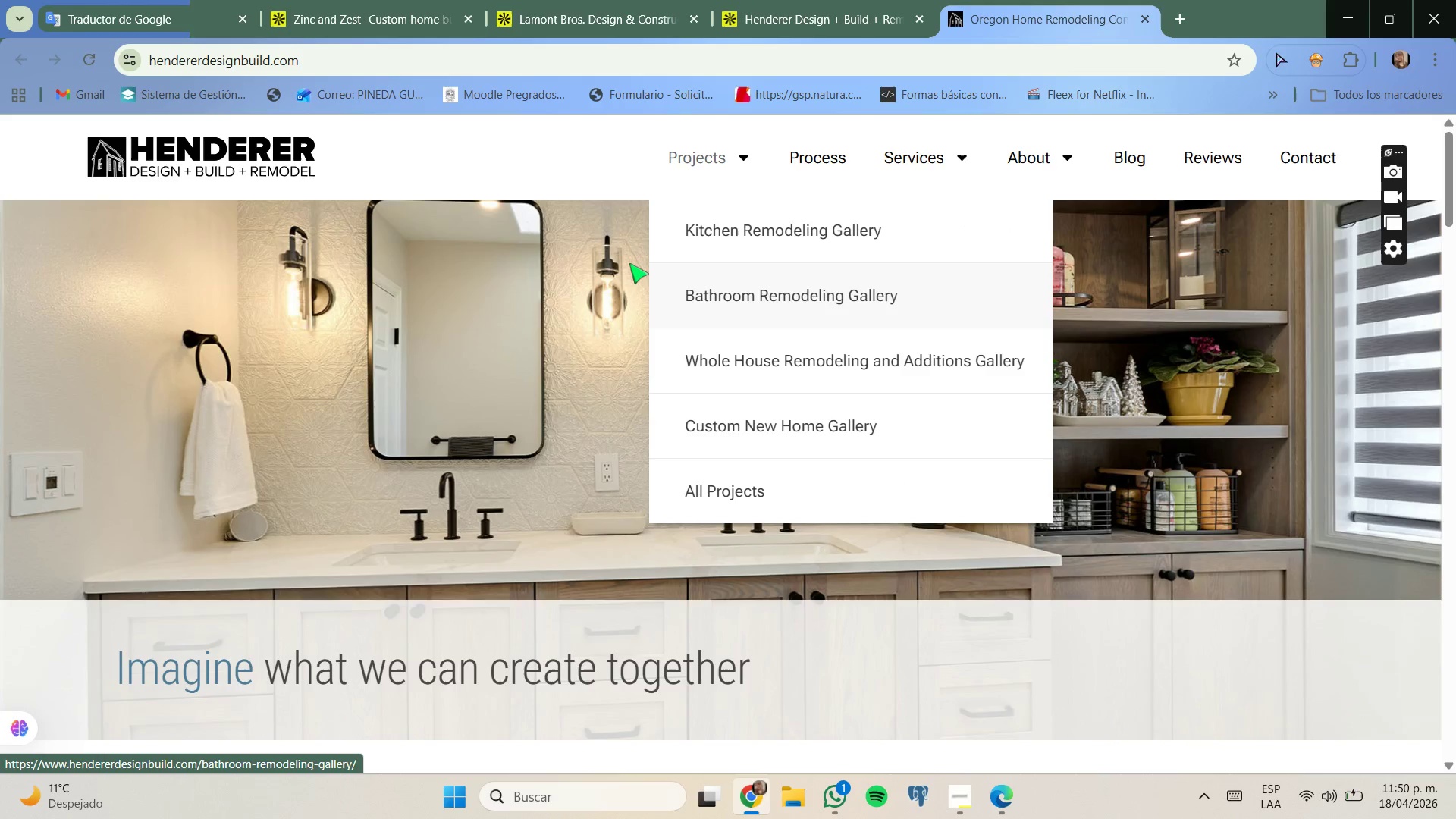 
scroll: coordinate [633, 266], scroll_direction: down, amount: 14.0
 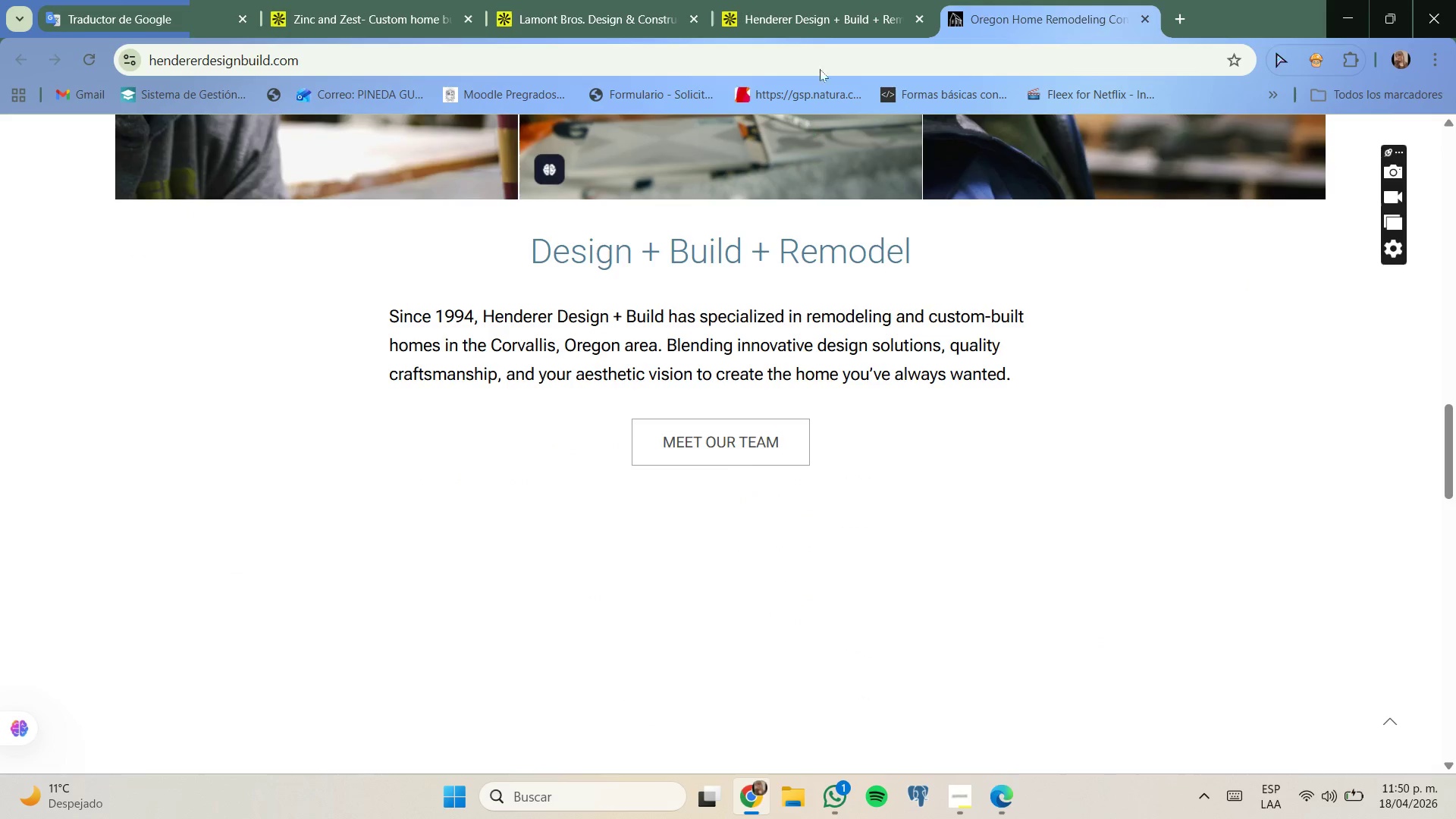 
left_click([824, 22])
 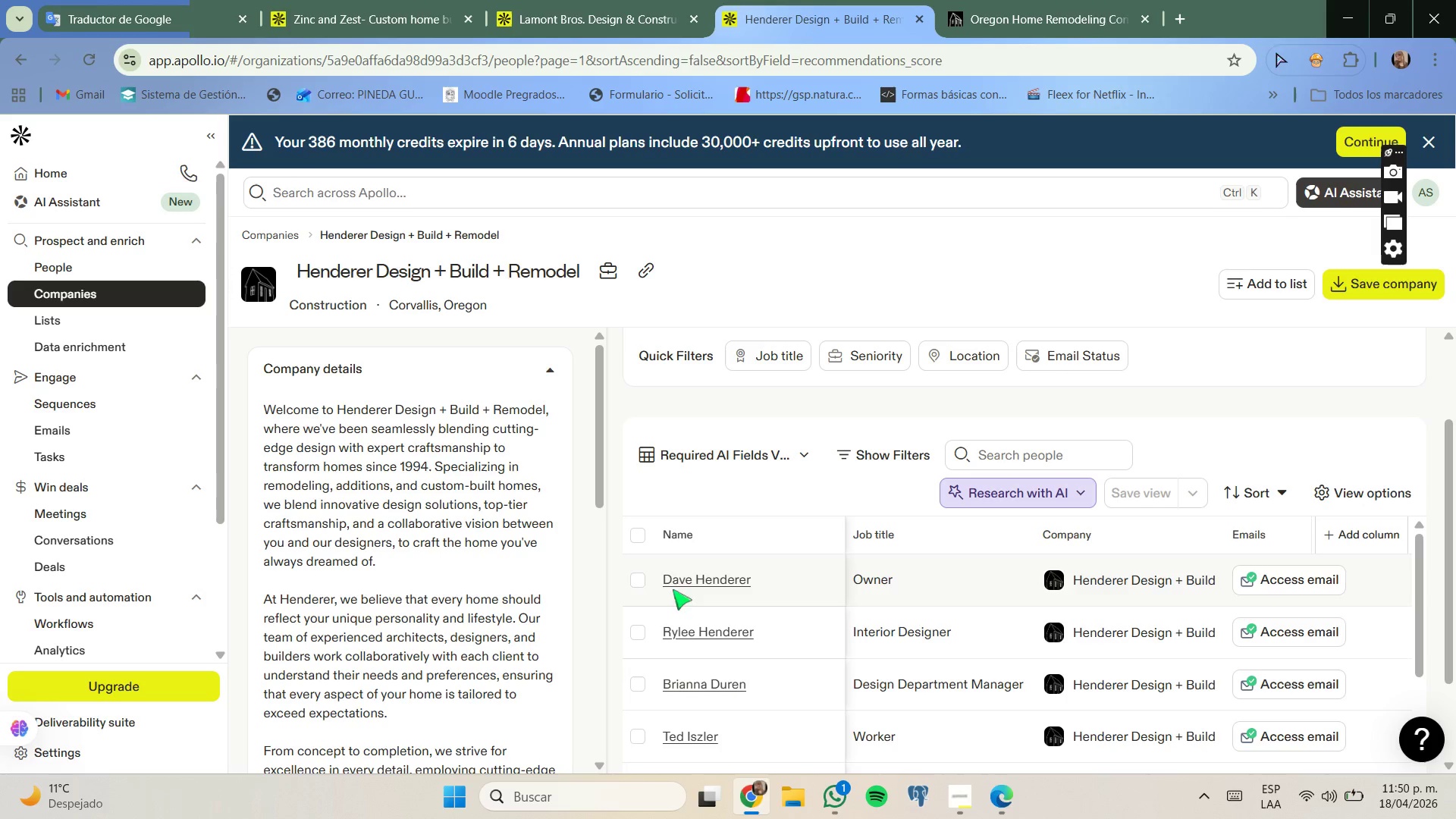 
left_click([632, 576])
 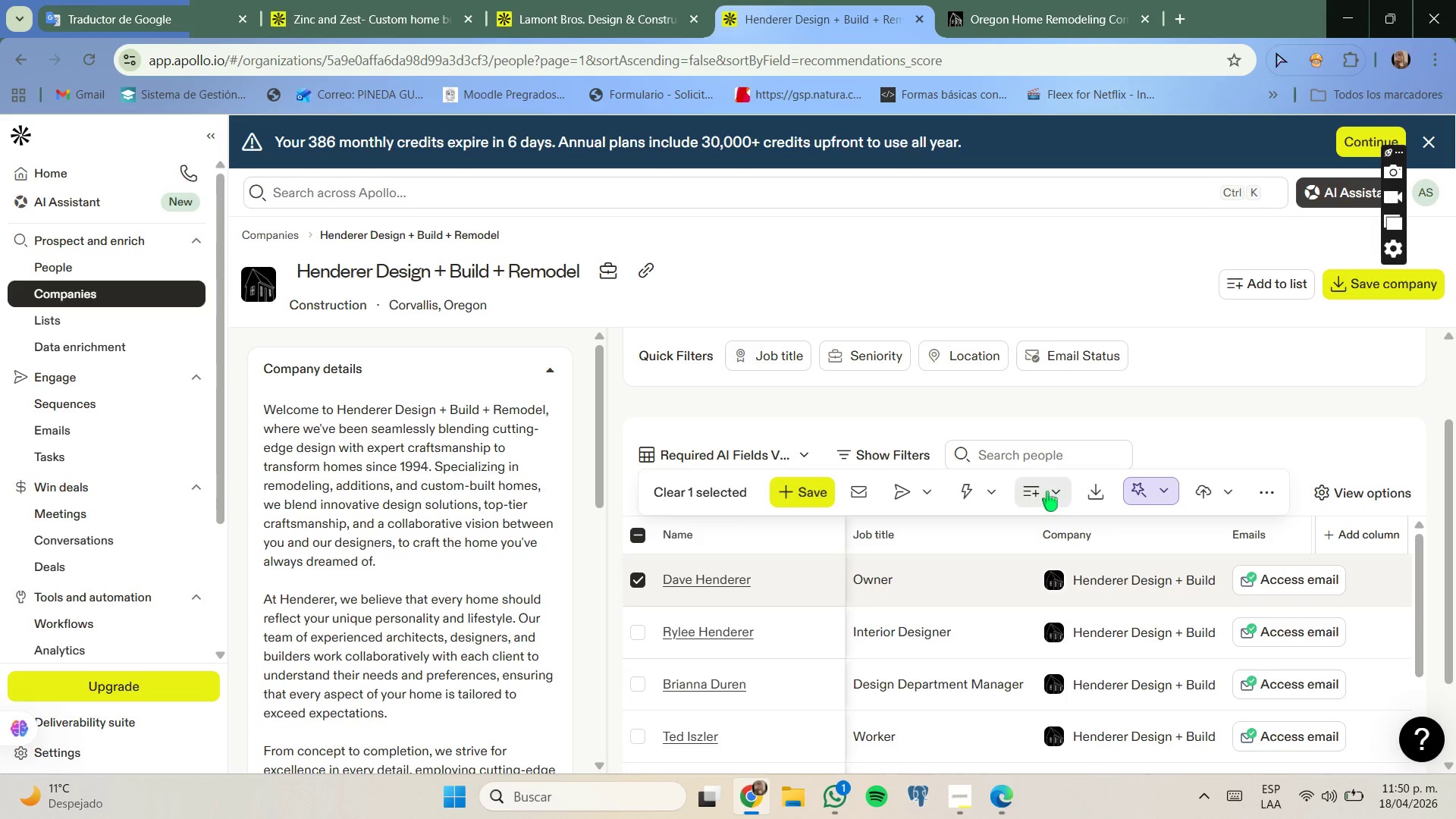 
left_click([1052, 491])
 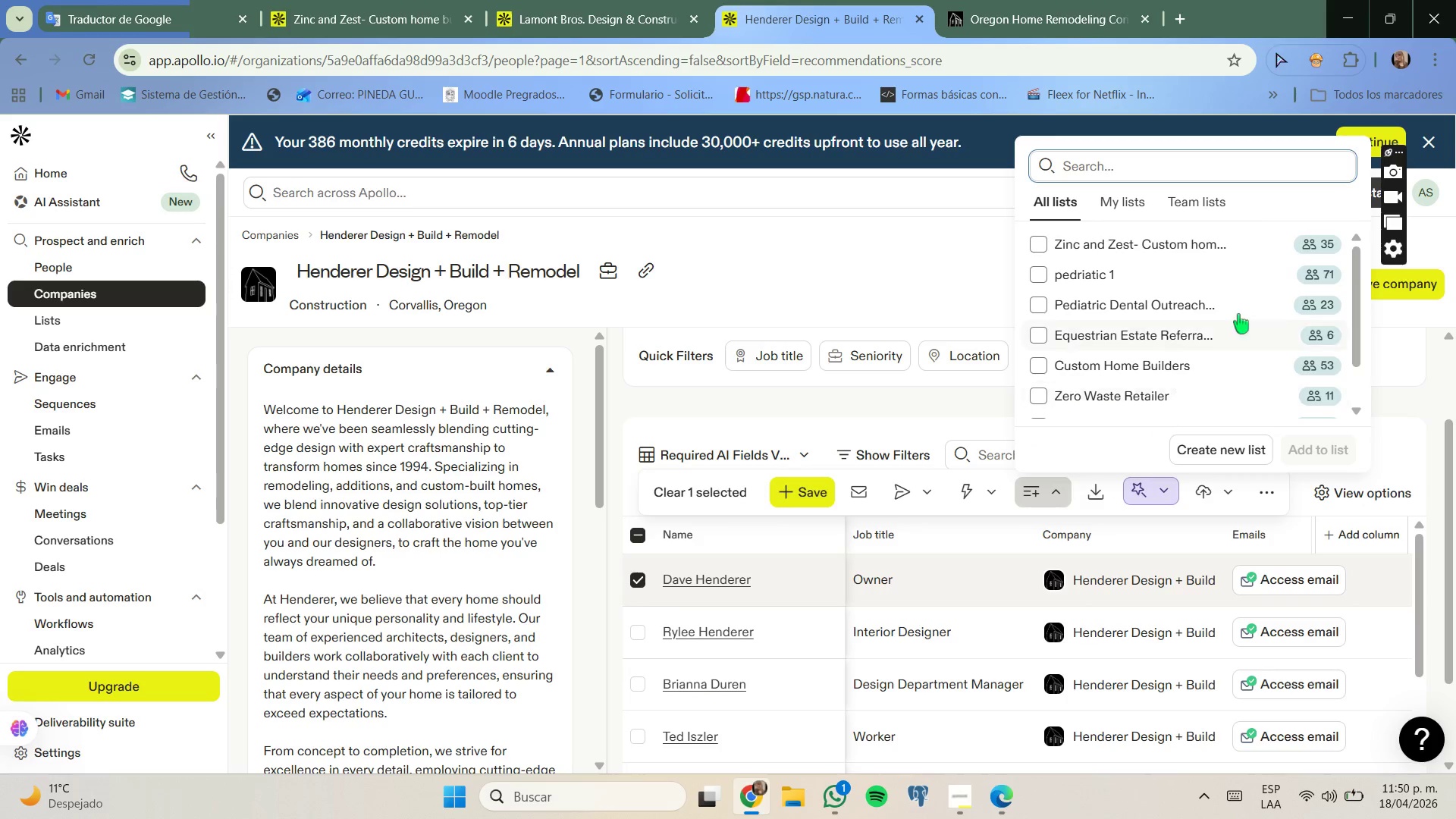 
left_click([1263, 239])
 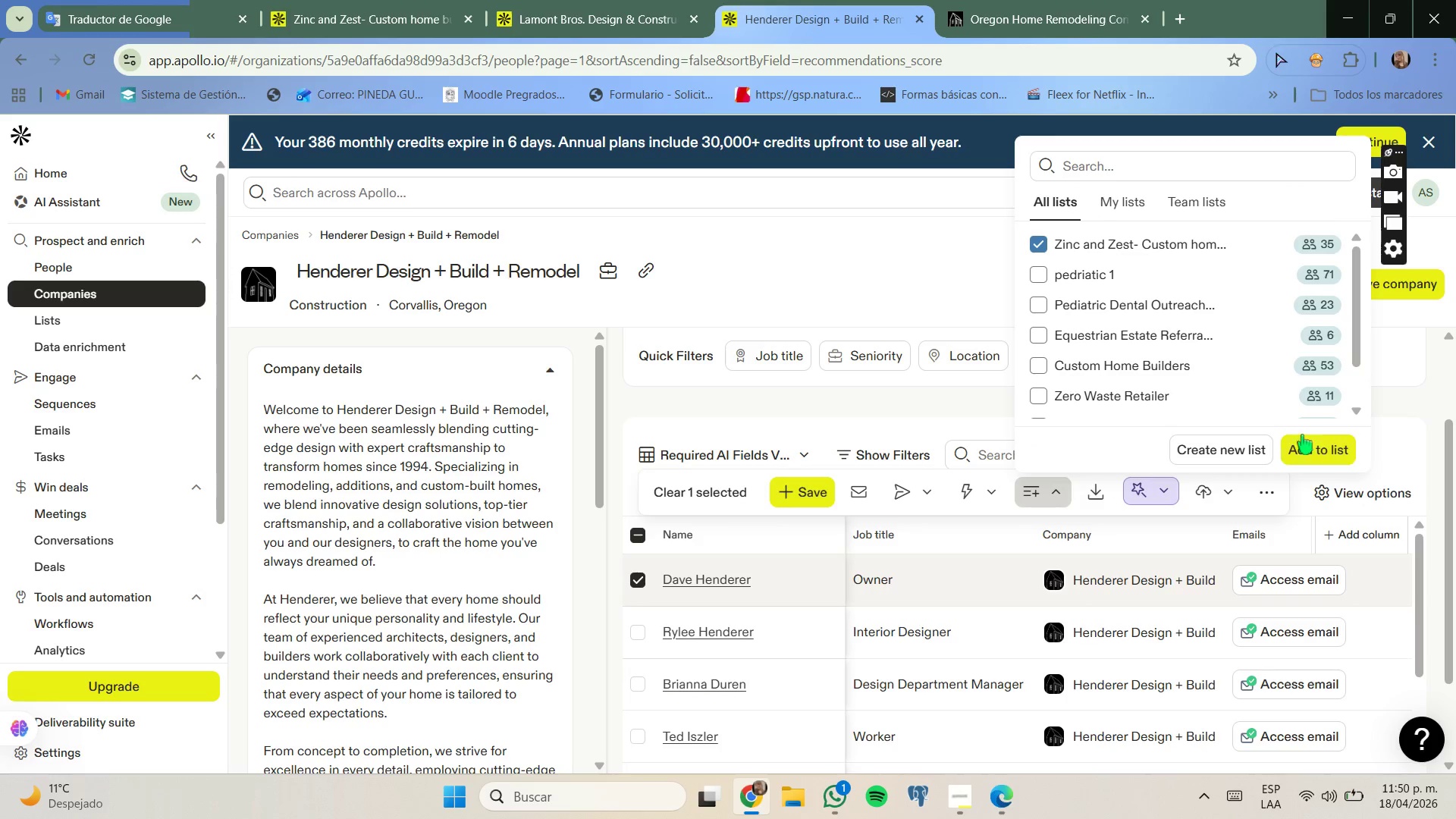 
left_click([1308, 447])
 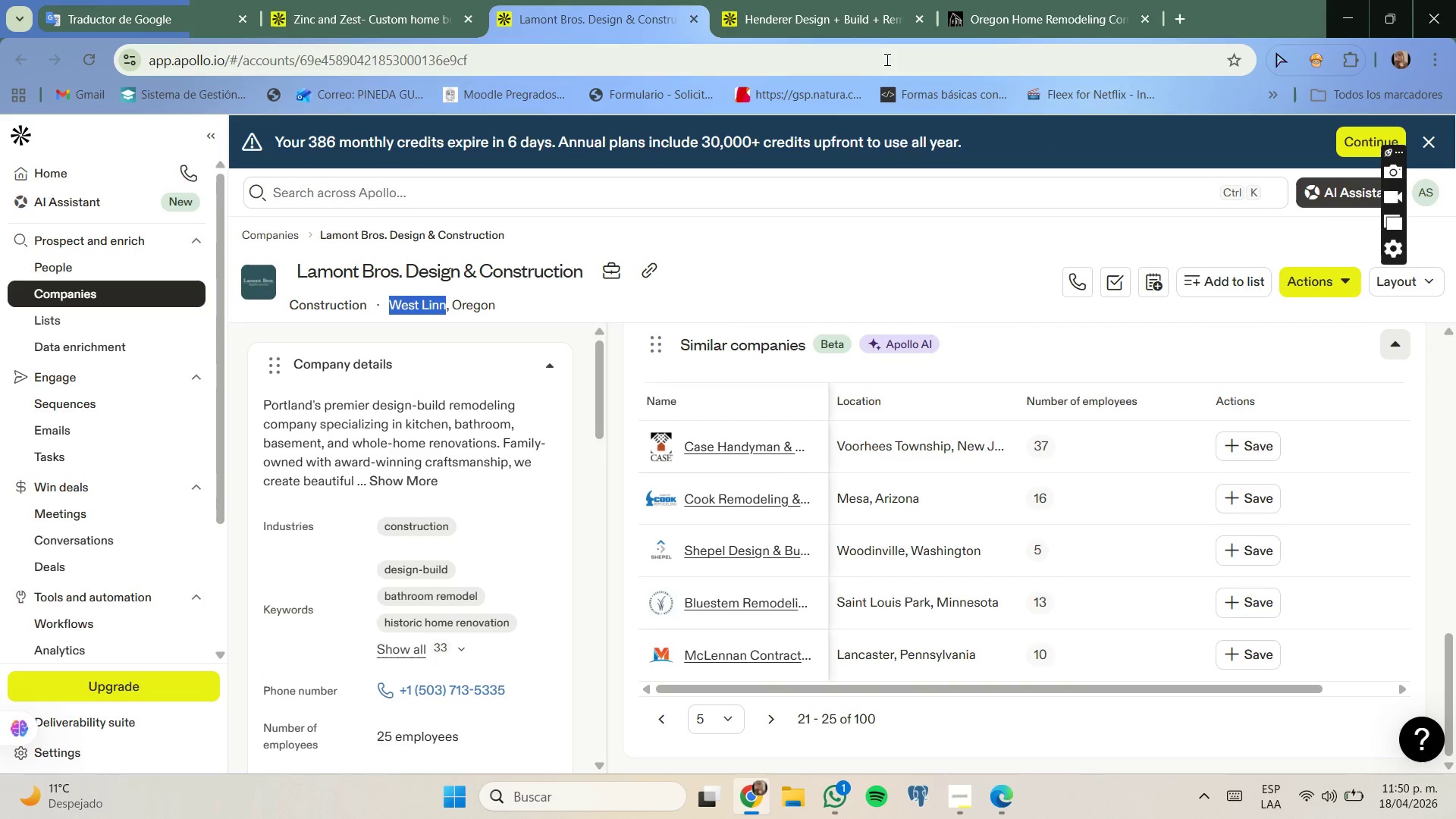 
left_click([922, 22])
 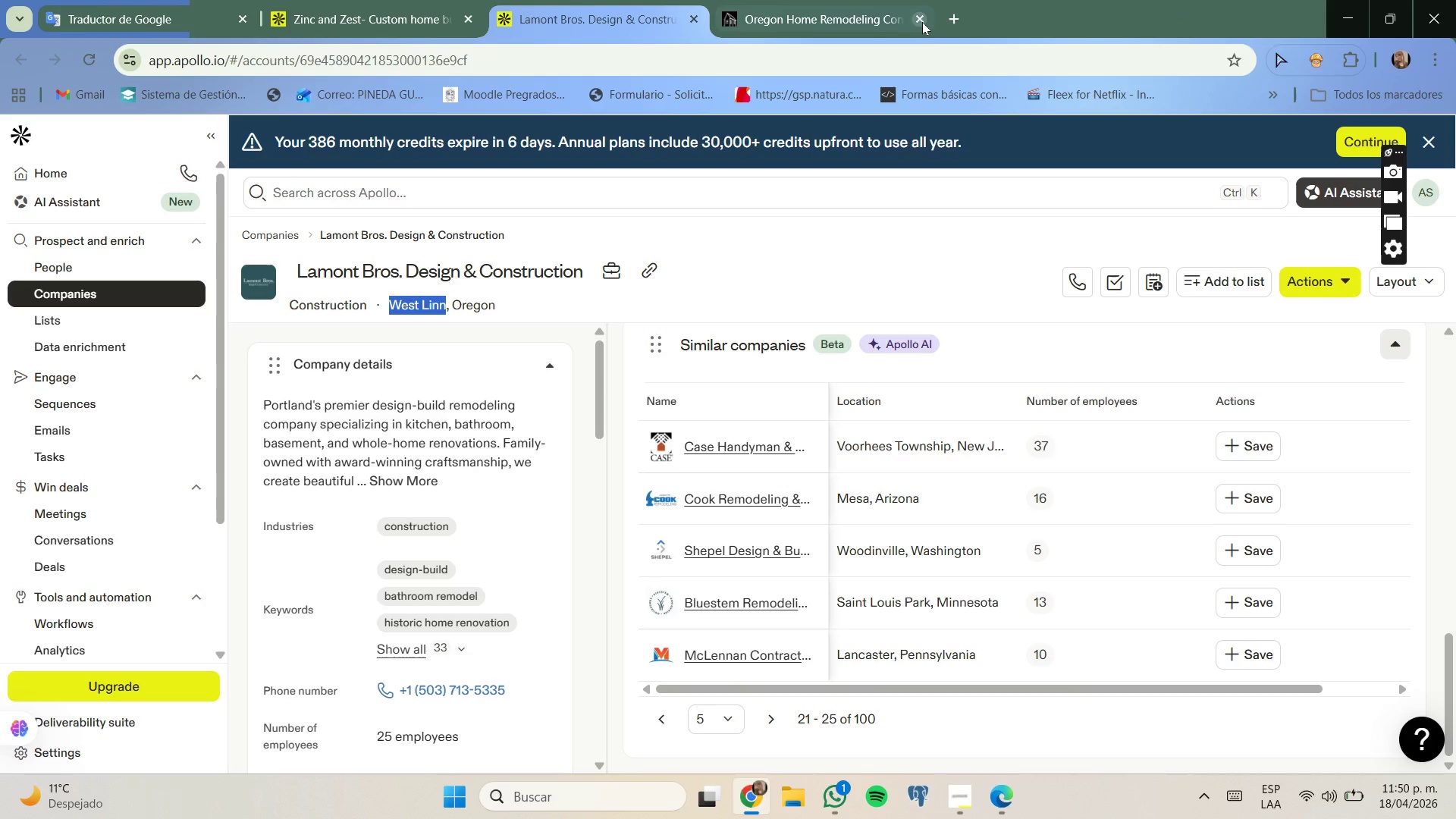 
left_click([922, 22])
 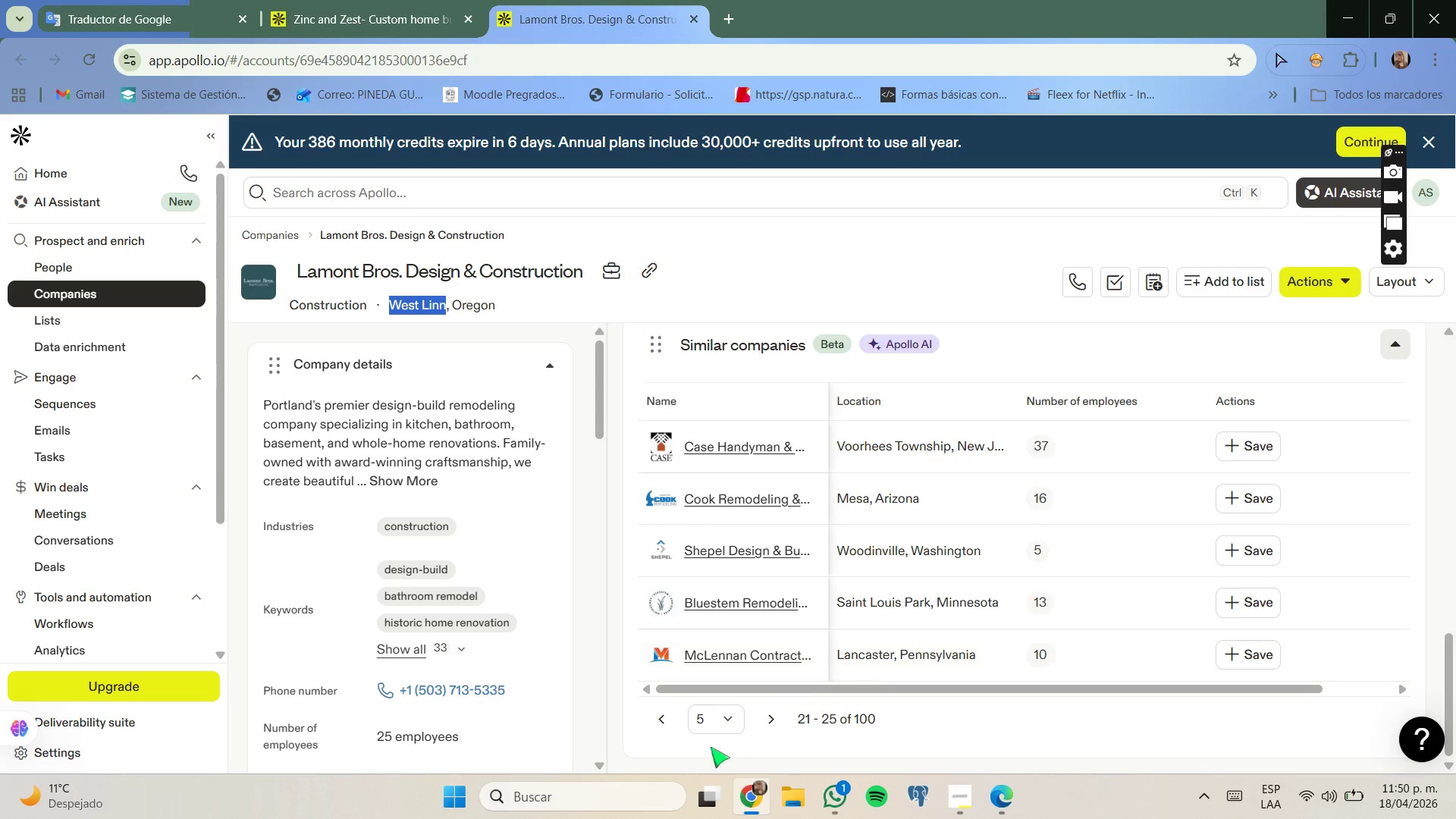 
left_click([667, 725])
 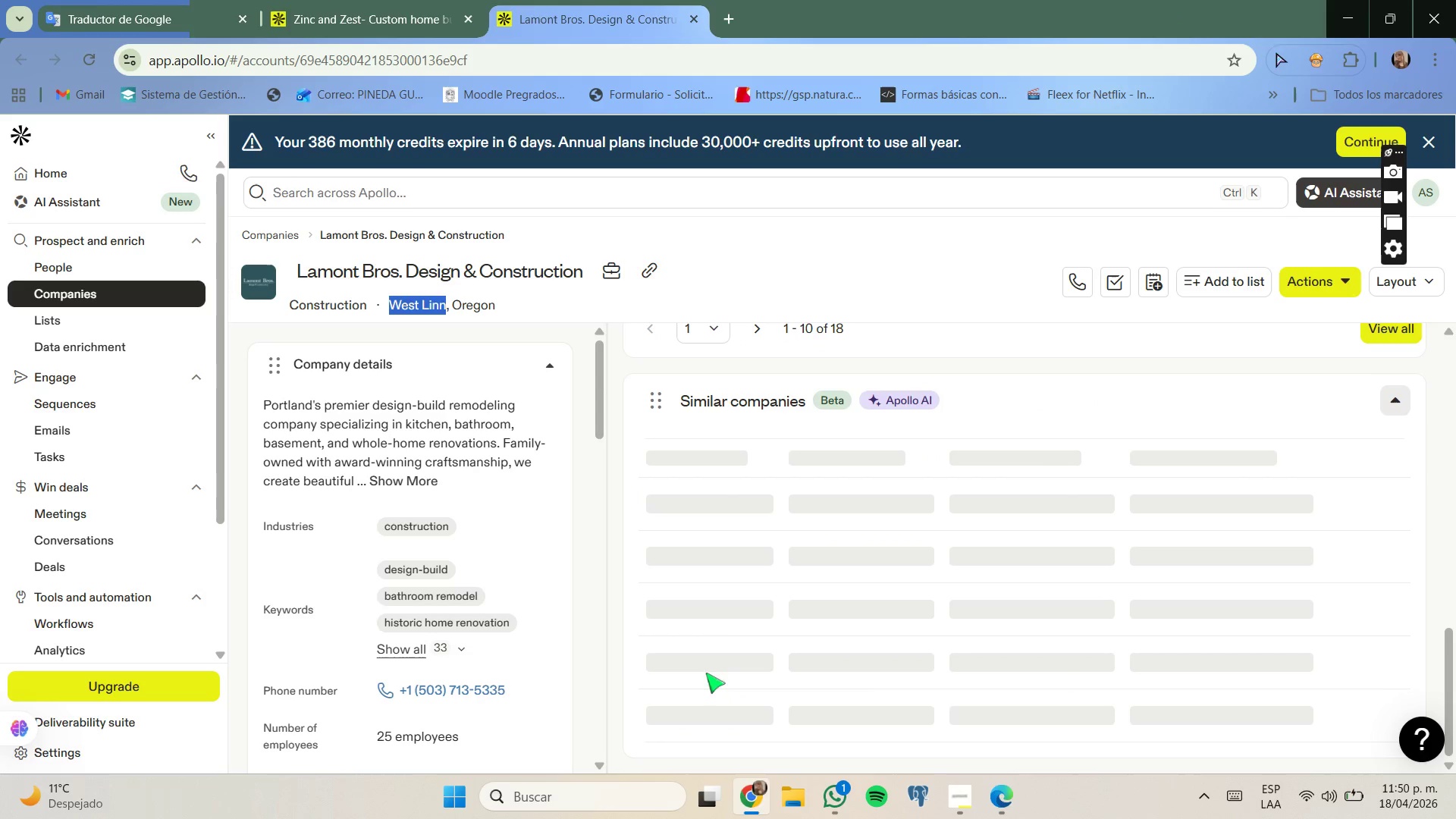 
mouse_move([770, 617])
 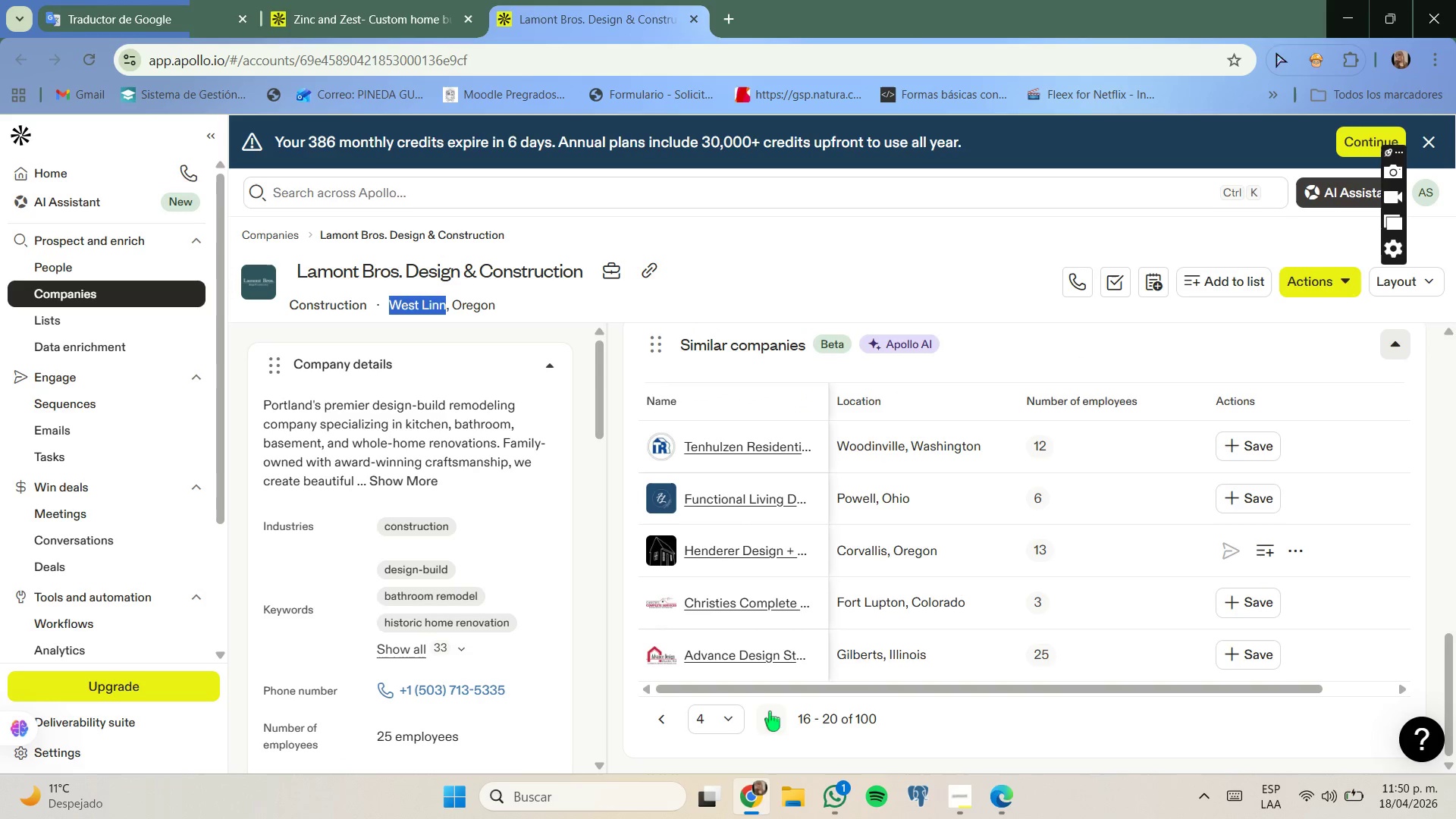 
left_click([770, 712])
 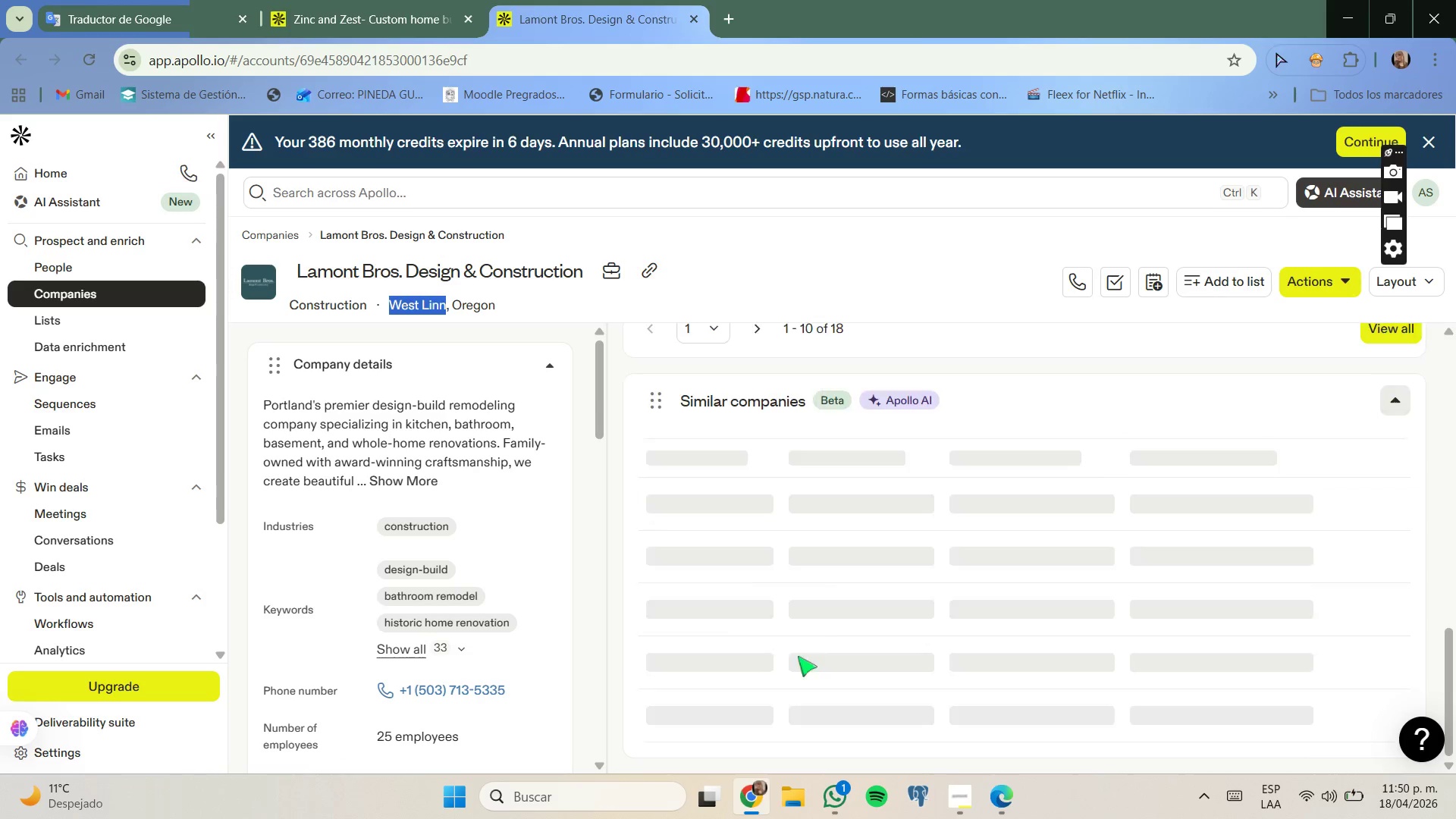 
mouse_move([799, 574])
 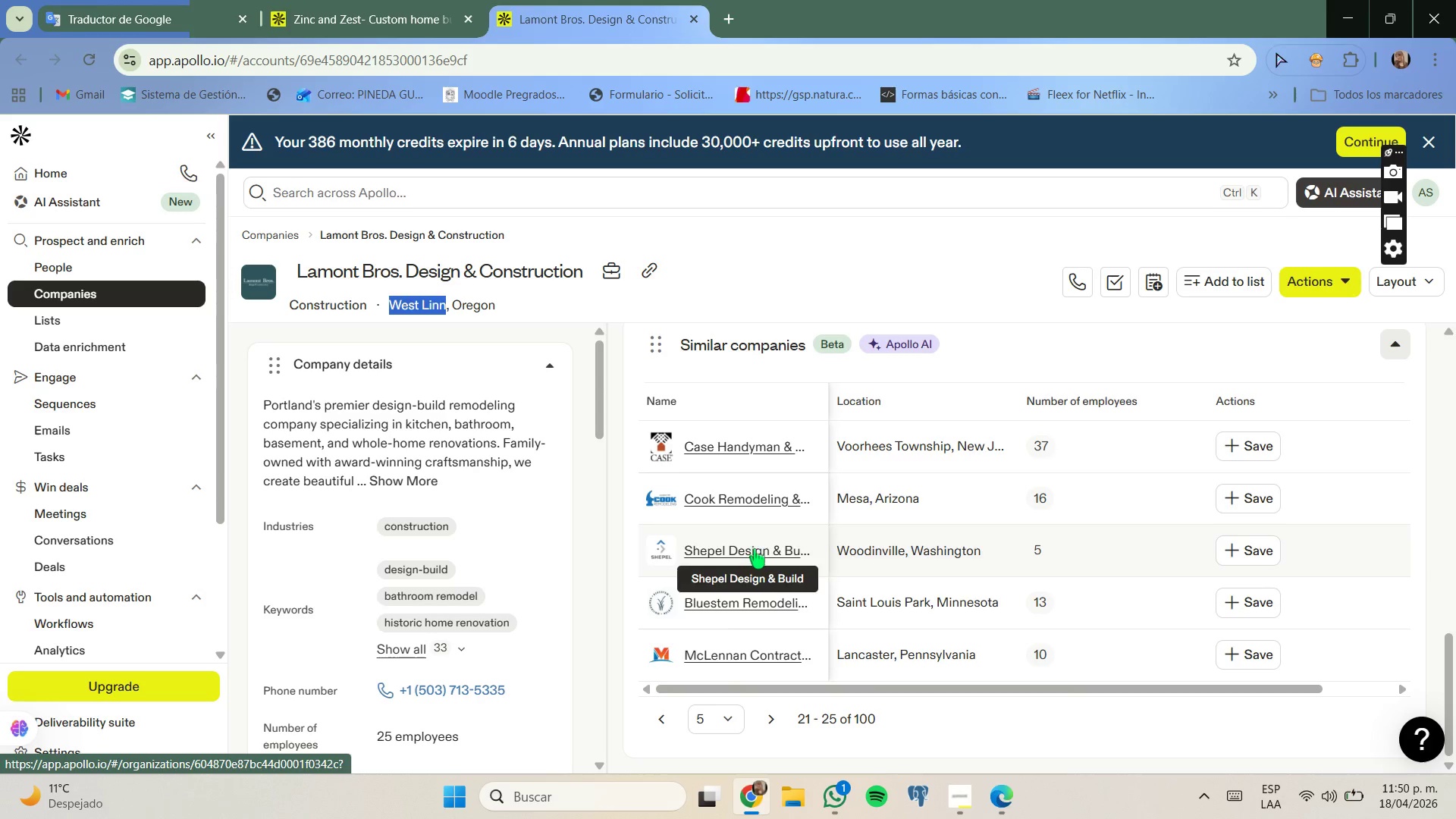 
right_click([755, 550])
 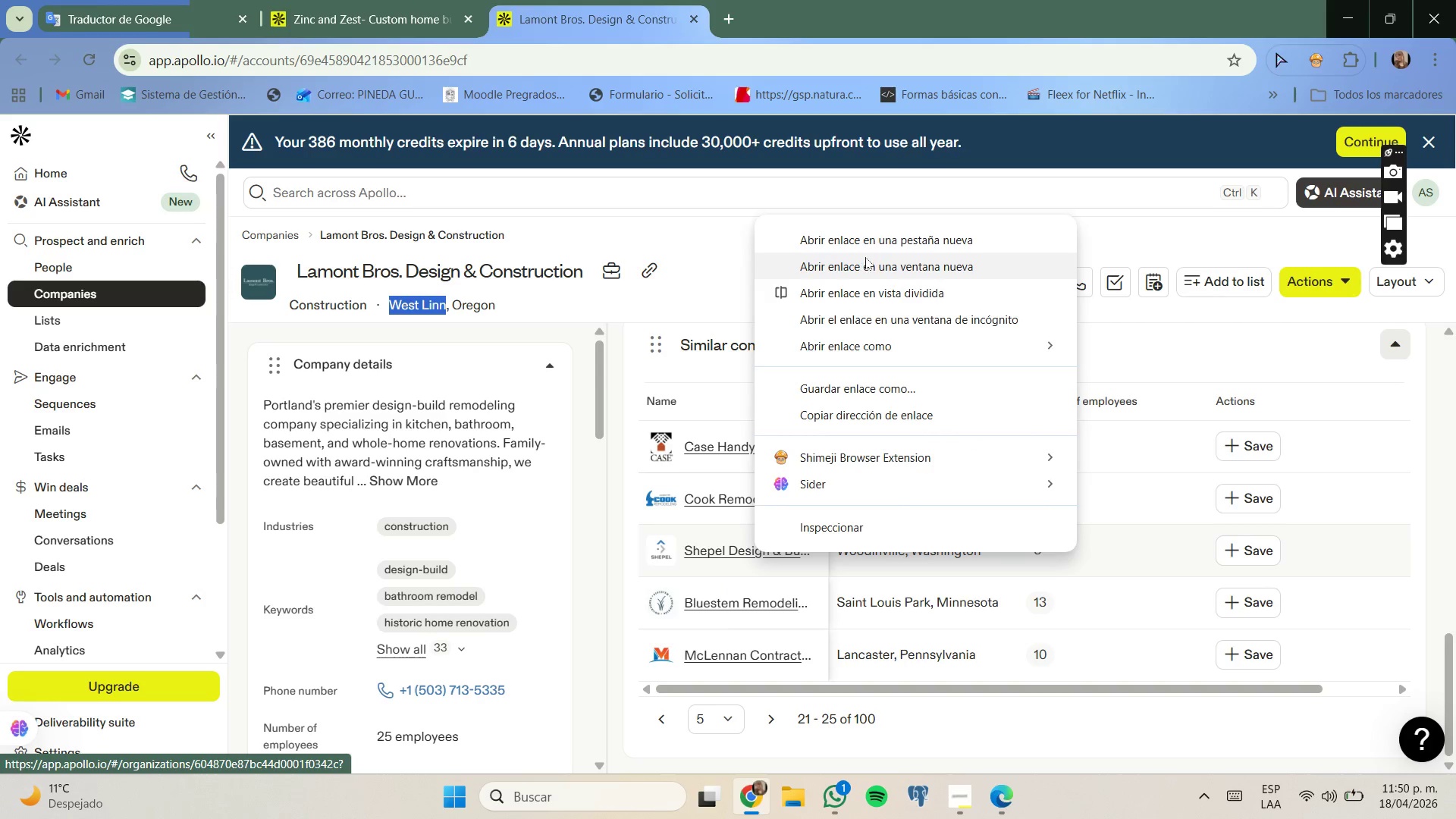 
left_click([868, 248])
 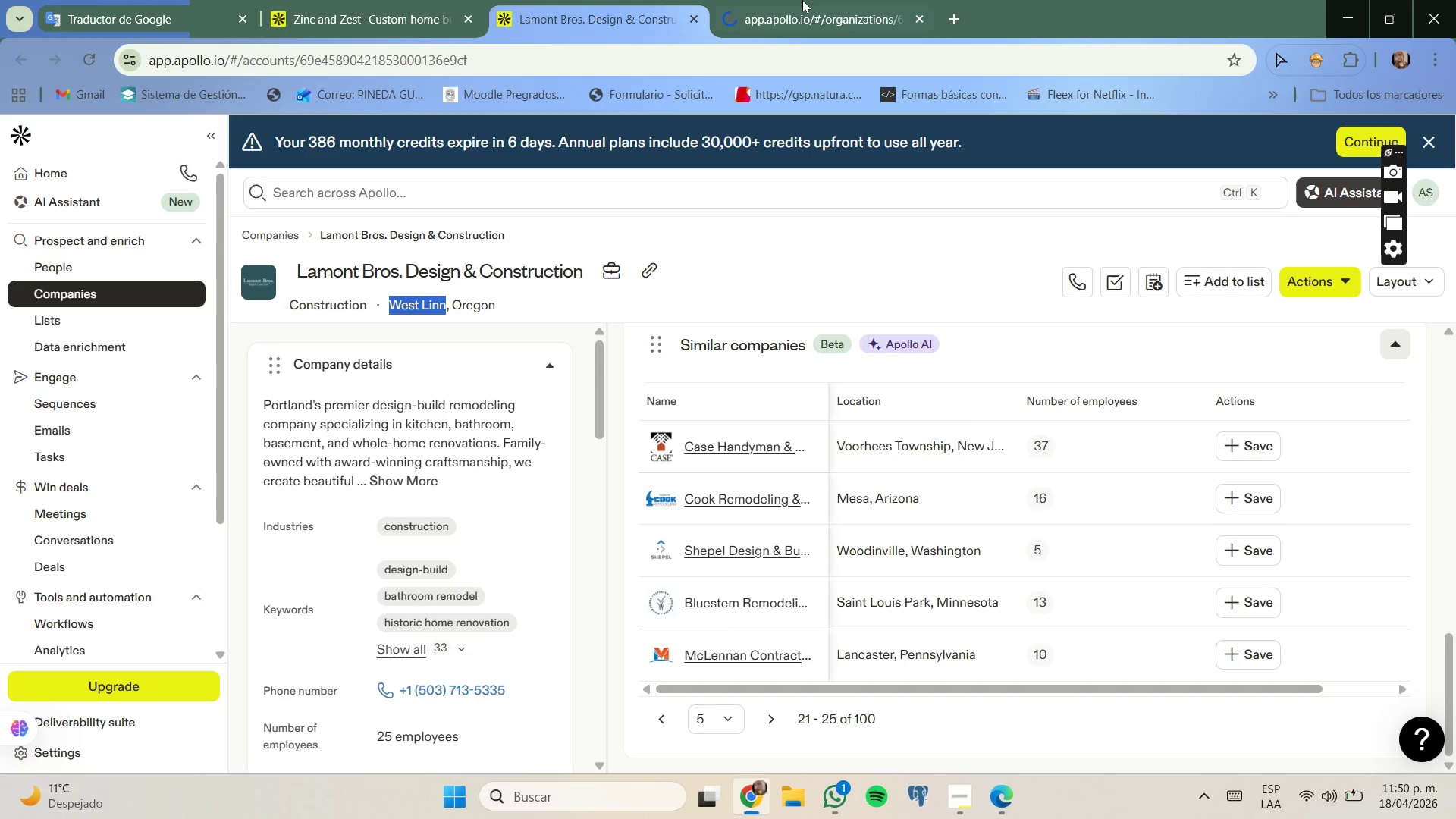 
left_click([804, 0])
 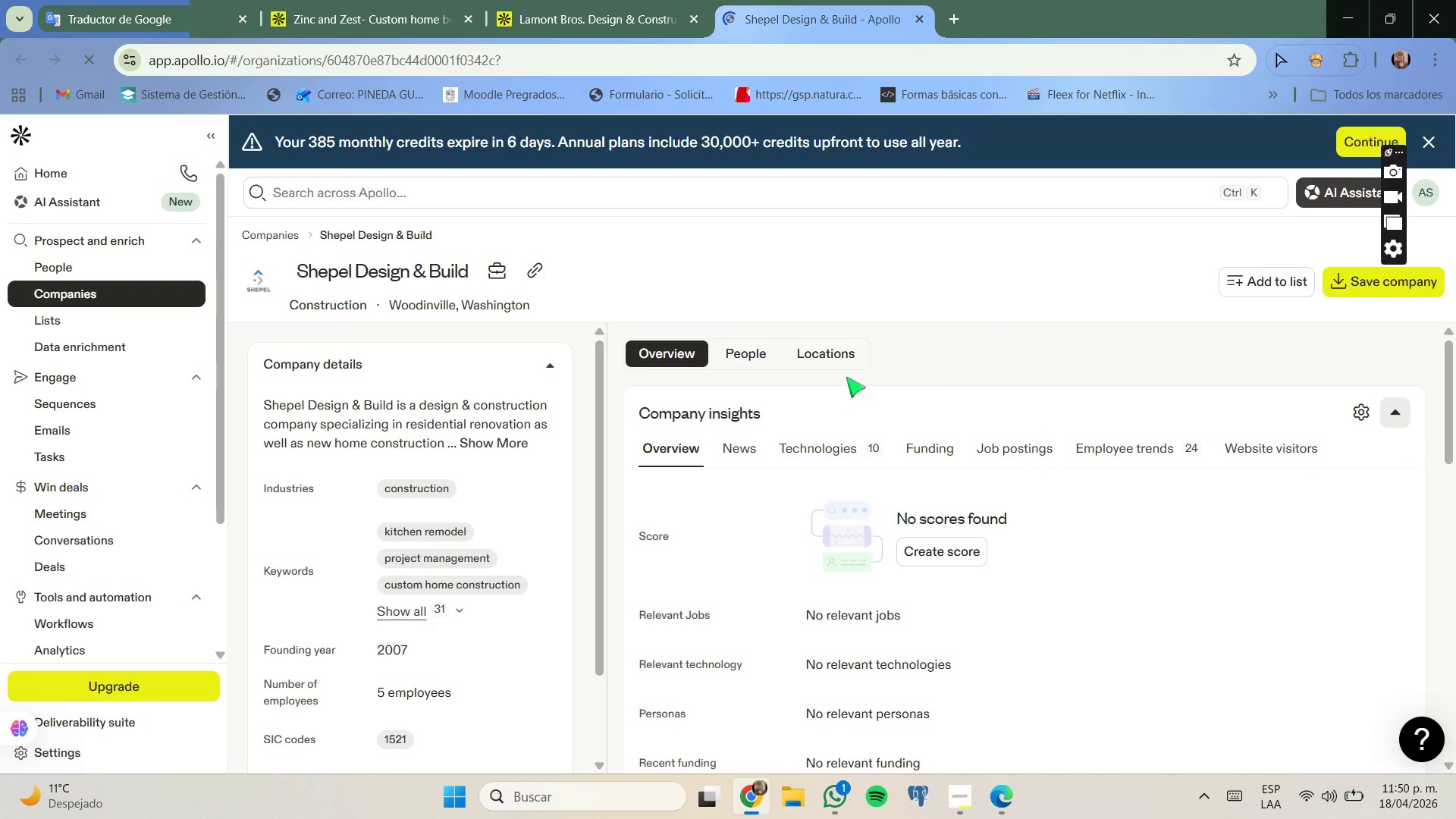 
wait(6.83)
 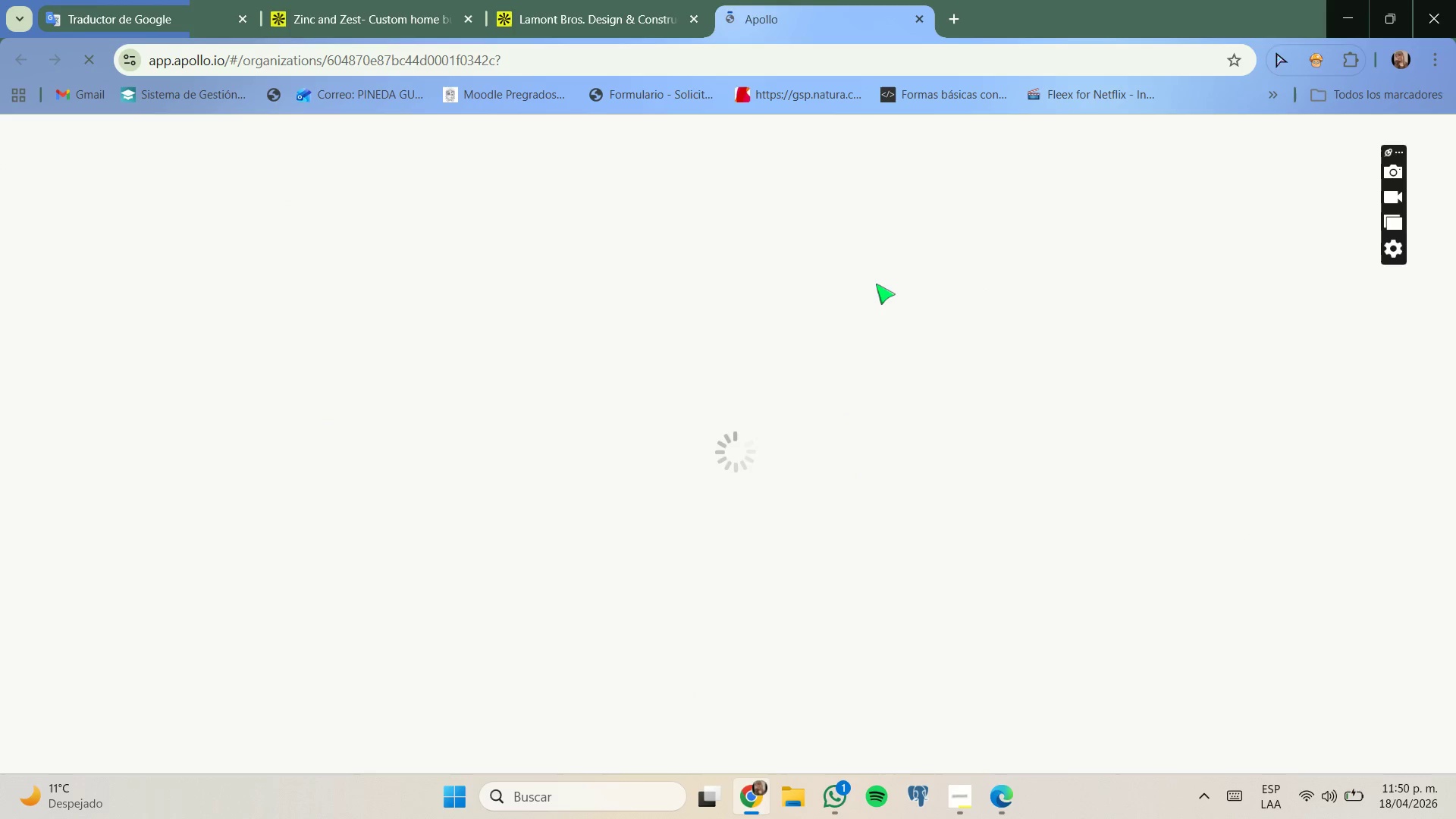 
left_click([471, 444])
 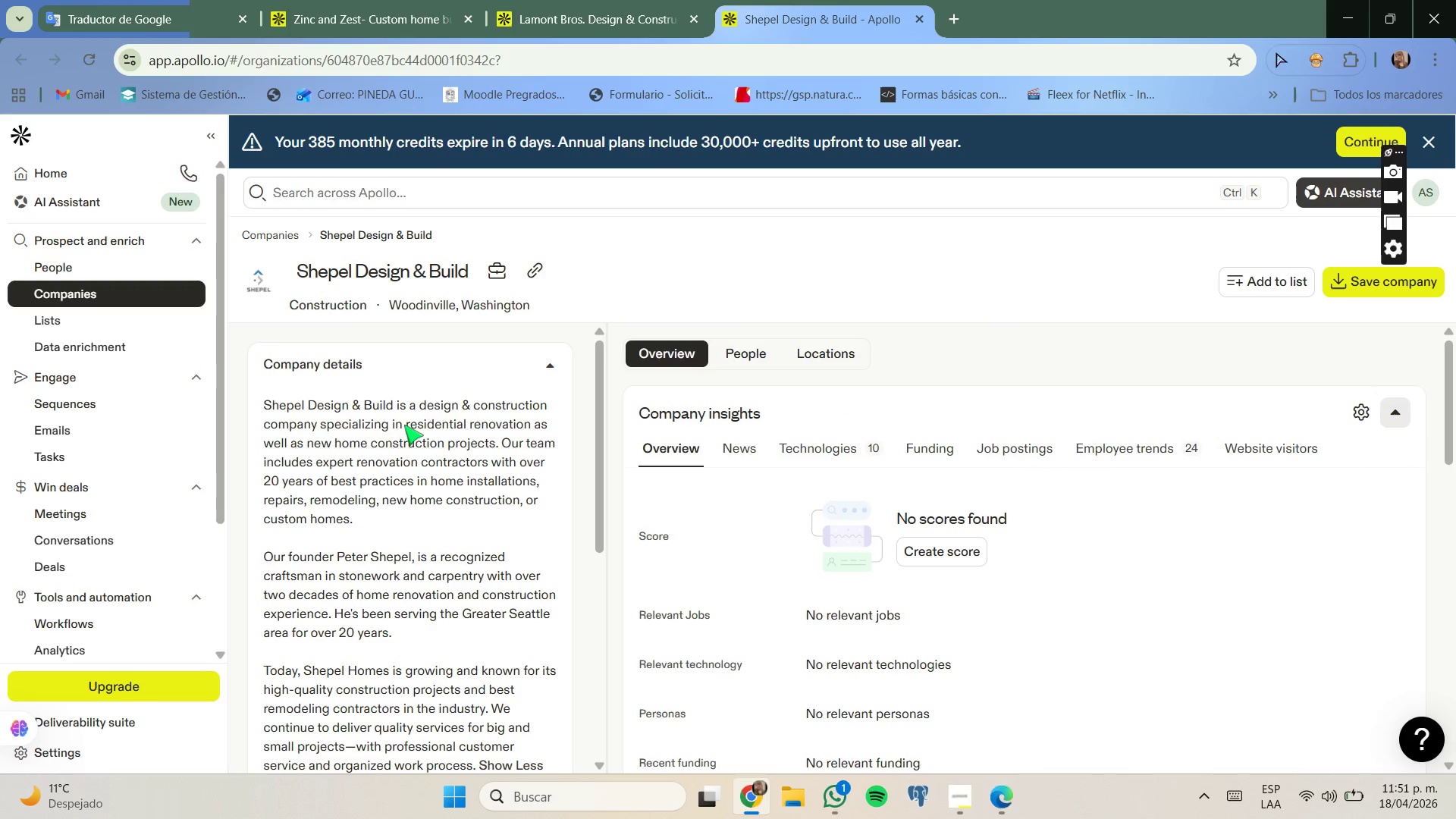 
left_click_drag(start_coordinate=[403, 424], to_coordinate=[513, 439])
 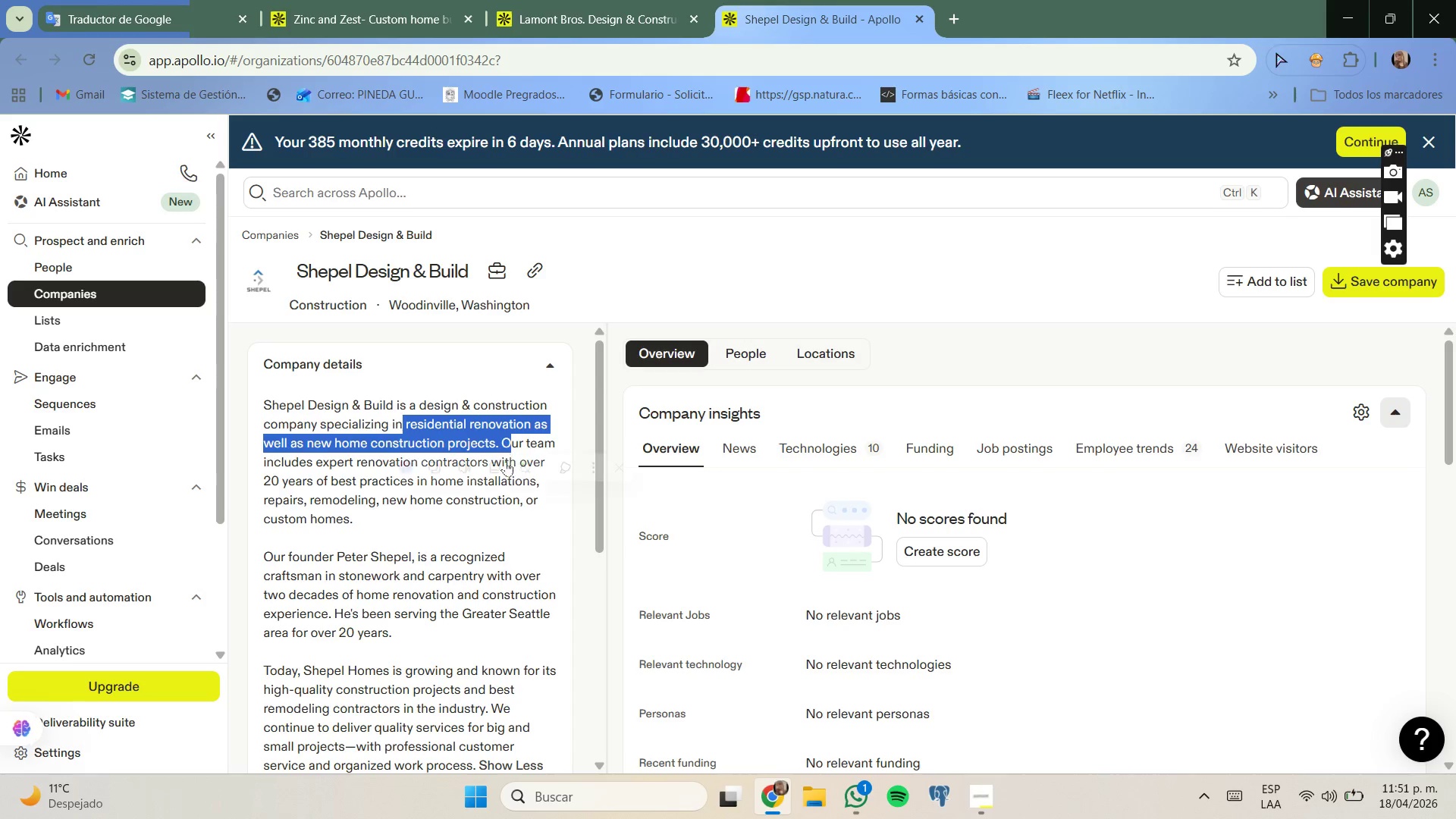 
mouse_move([525, 453])
 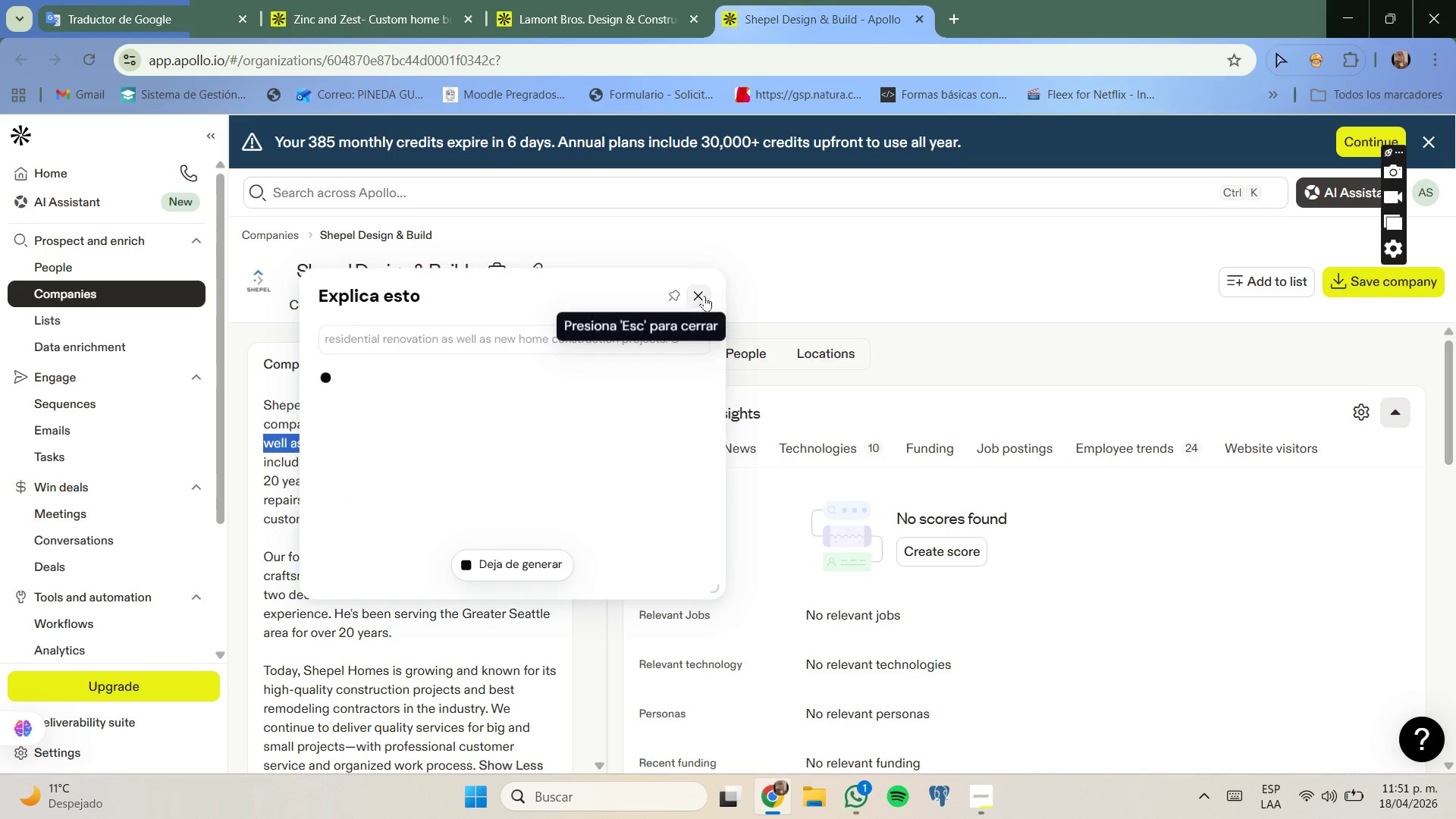 
left_click([704, 297])
 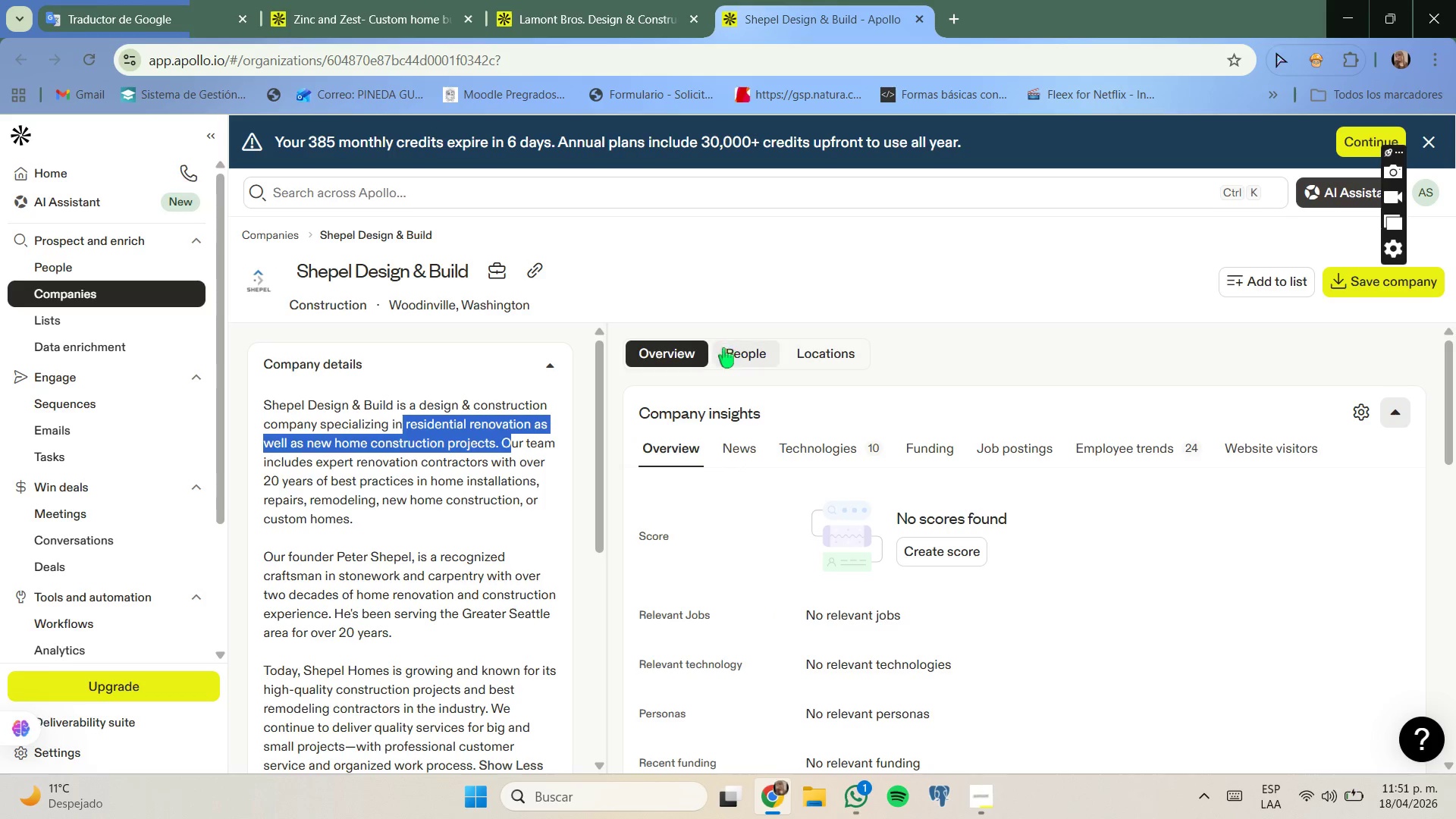 
left_click([730, 344])
 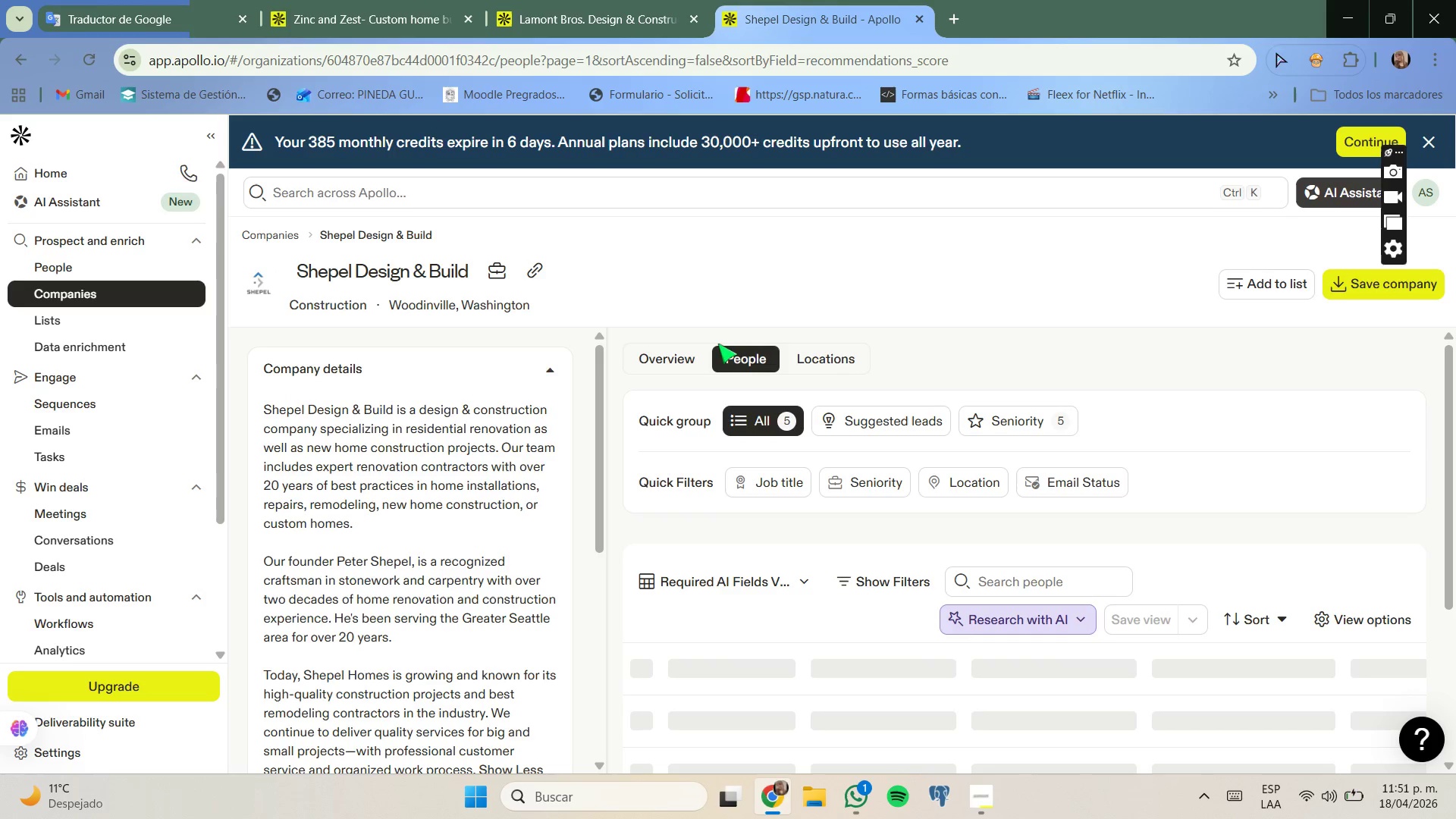 
scroll: coordinate [761, 423], scroll_direction: down, amount: 3.0
 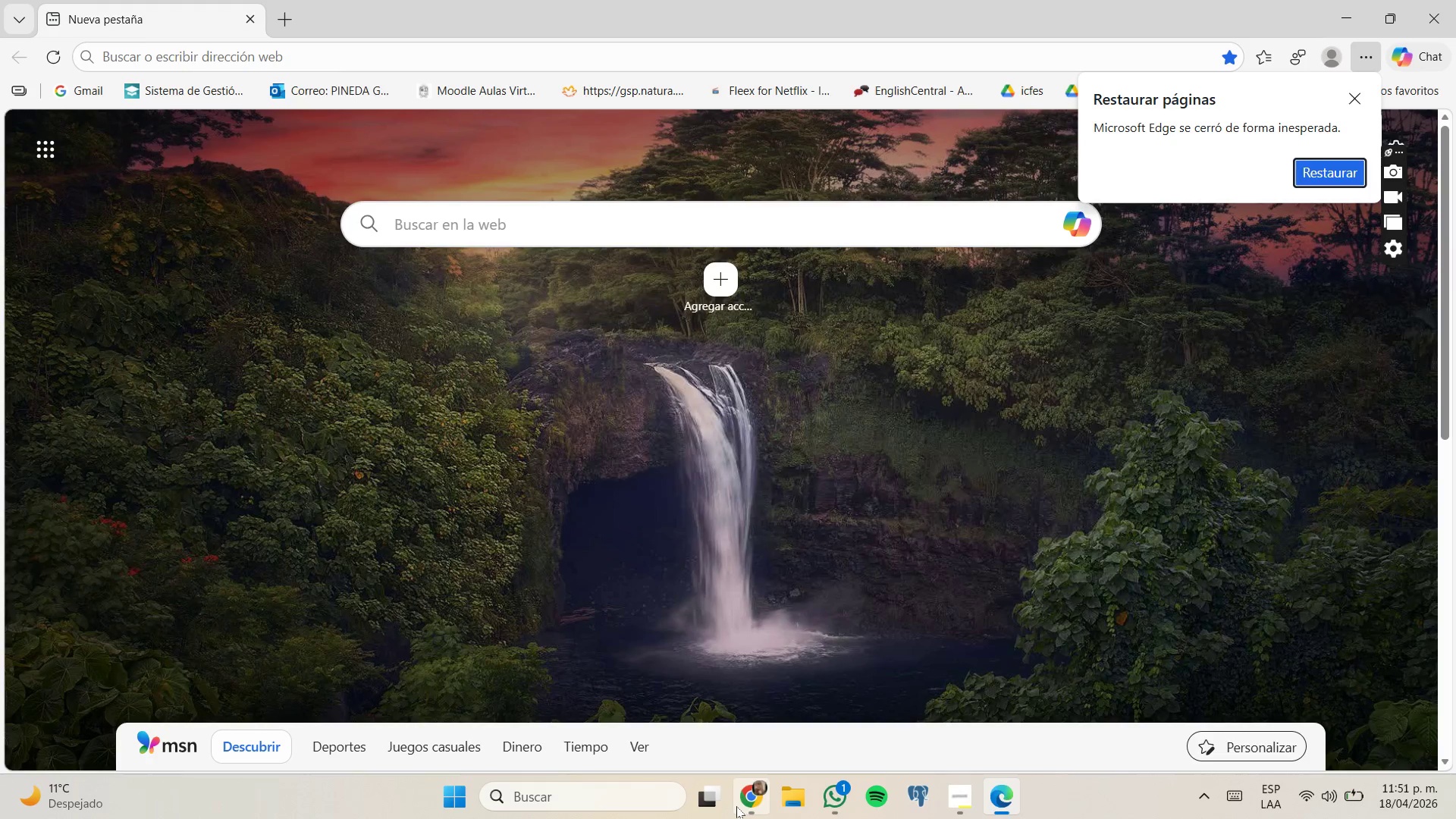 
left_click([747, 727])
 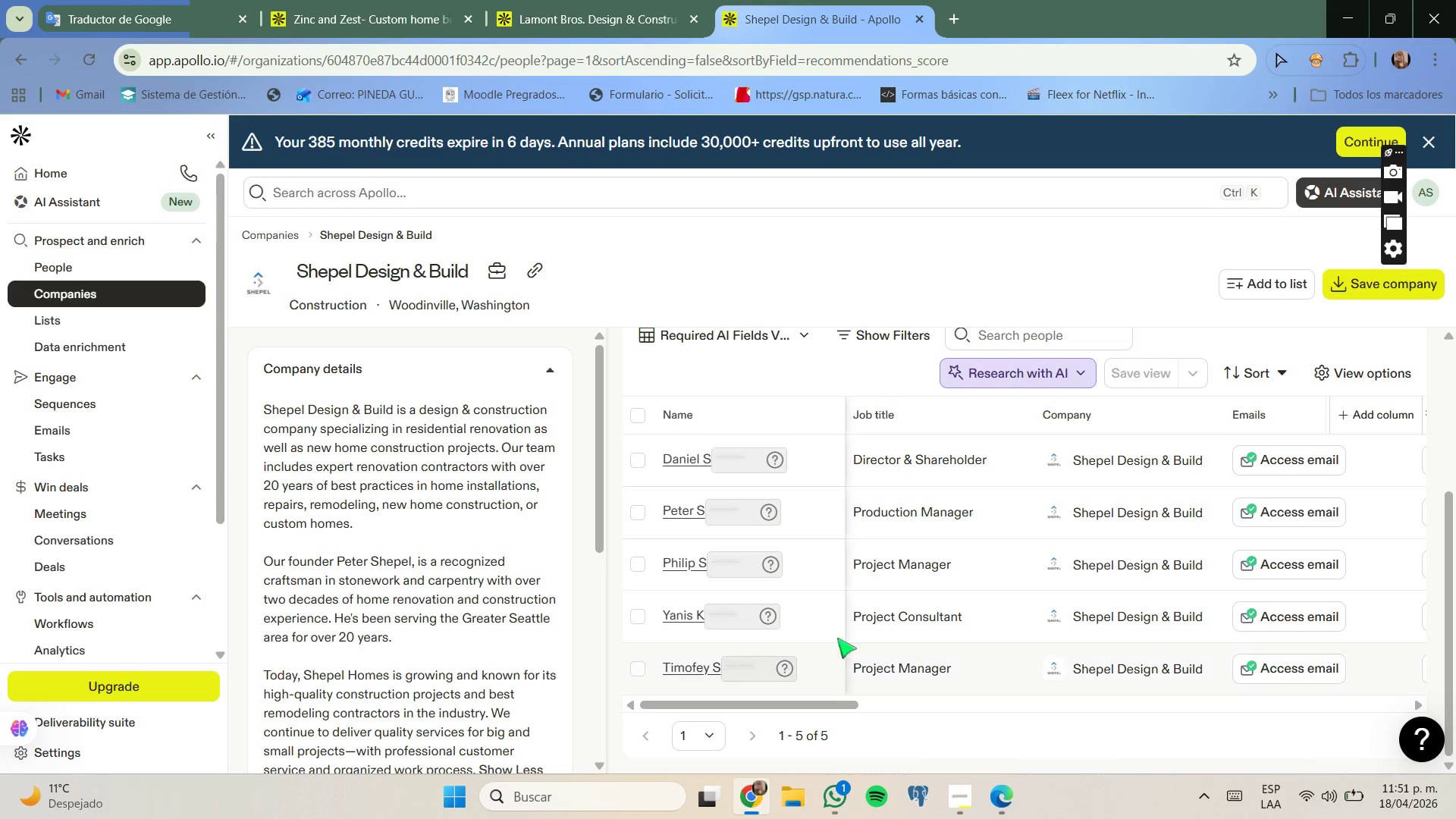 
scroll: coordinate [883, 595], scroll_direction: down, amount: 1.0
 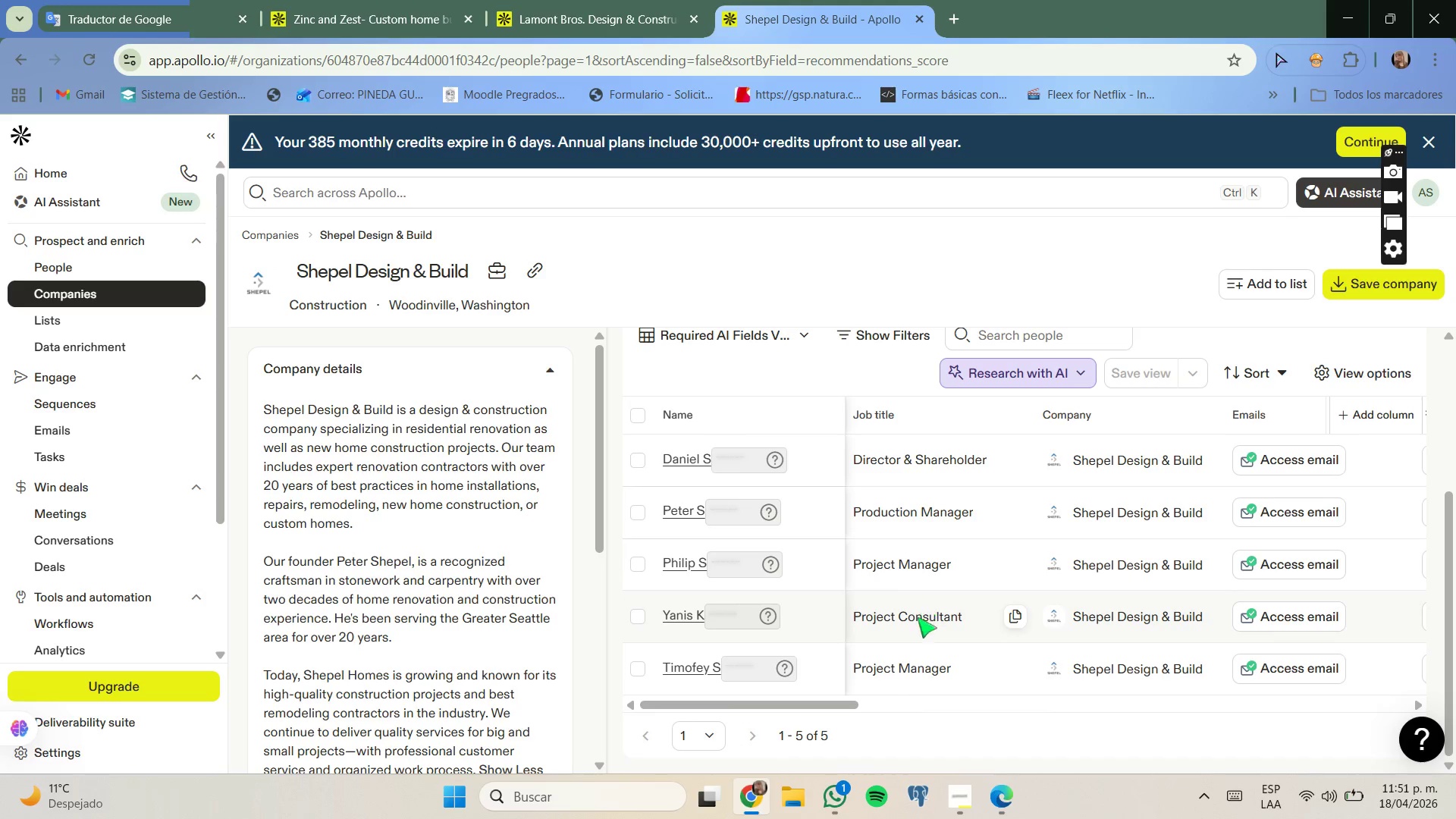 
scroll: coordinate [912, 607], scroll_direction: up, amount: 2.0
 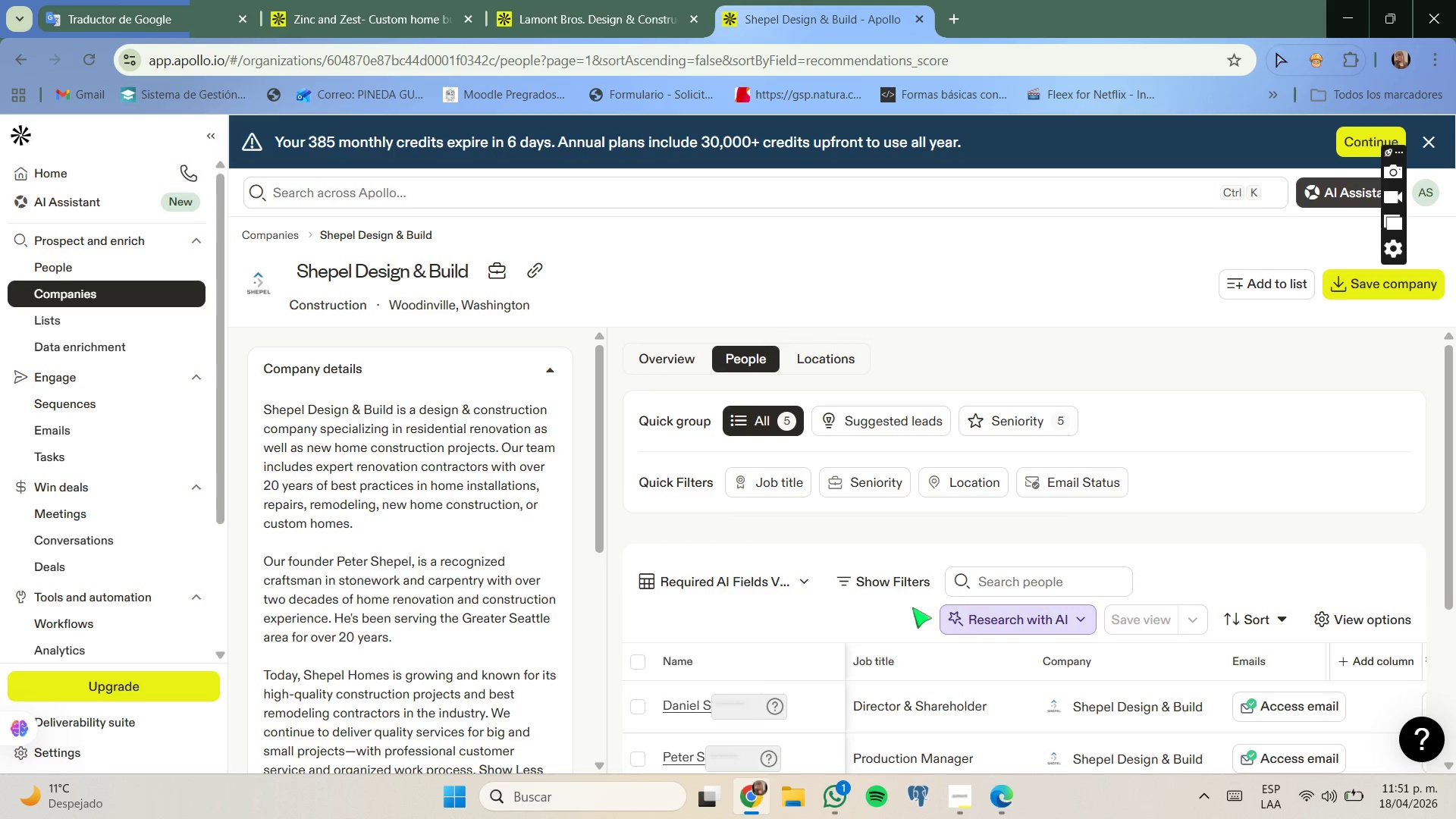 
scroll: coordinate [912, 607], scroll_direction: down, amount: 1.0
 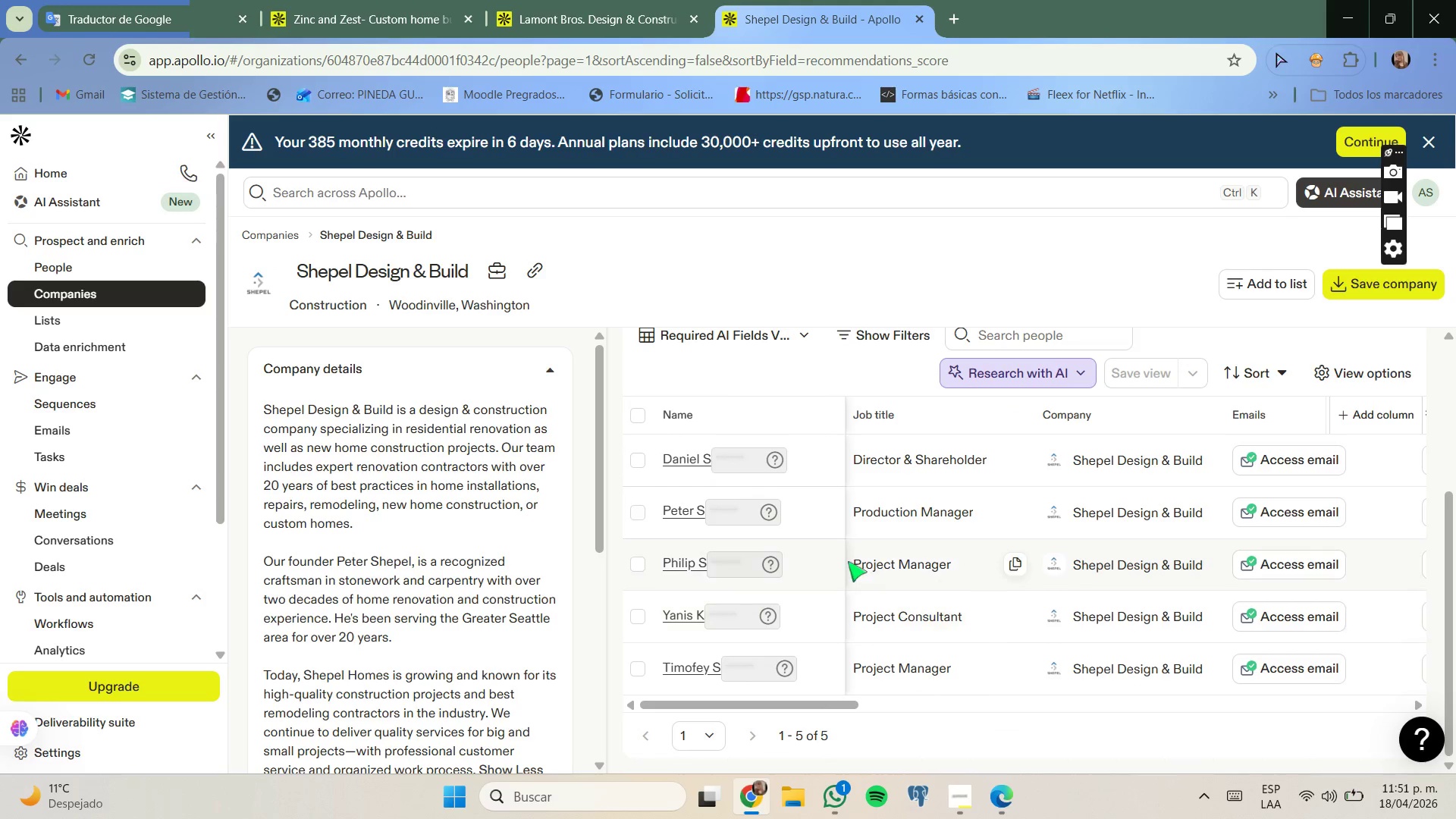 
left_click_drag(start_coordinate=[632, 5], to_coordinate=[635, 8])
 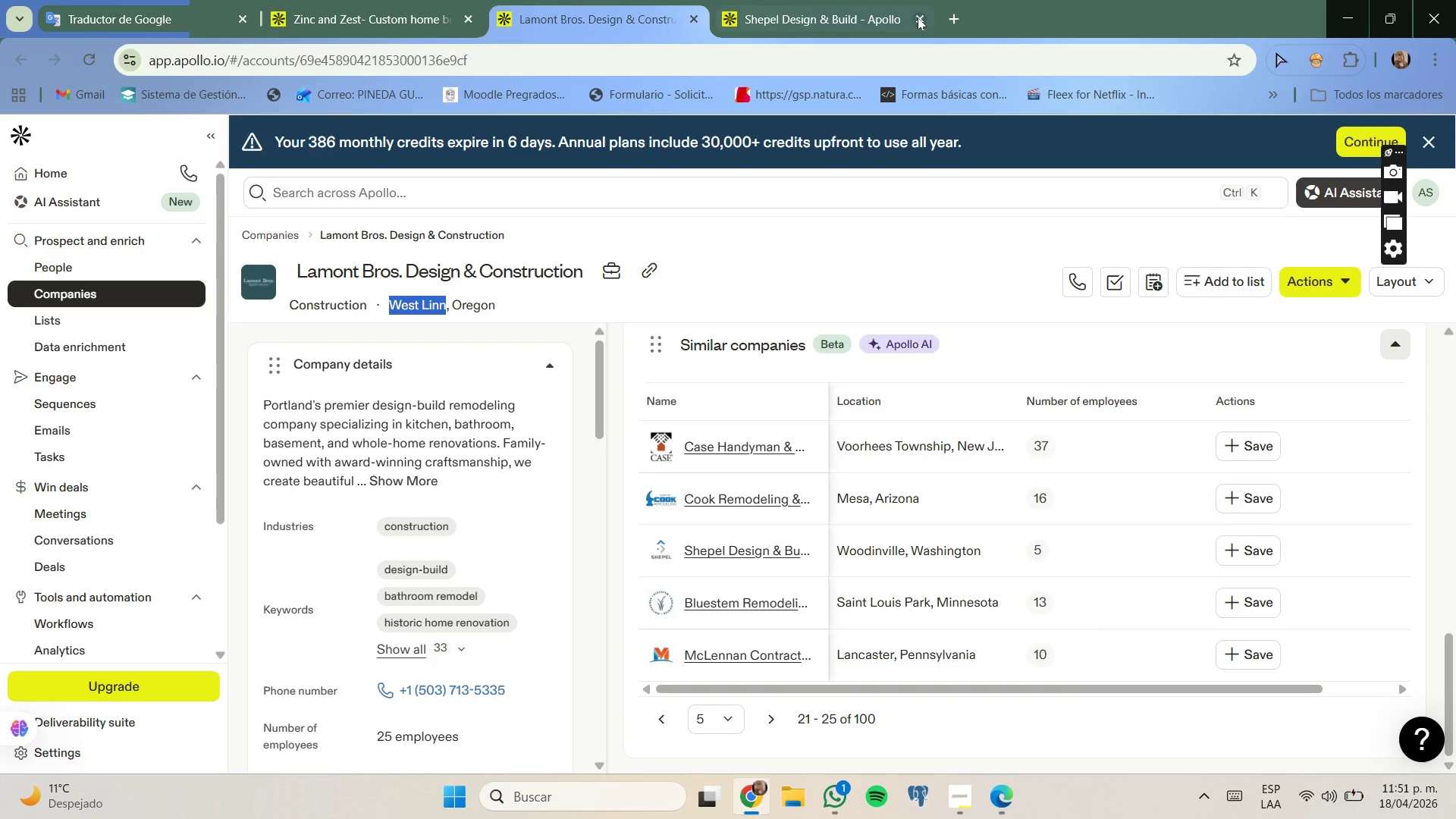 
left_click([918, 17])
 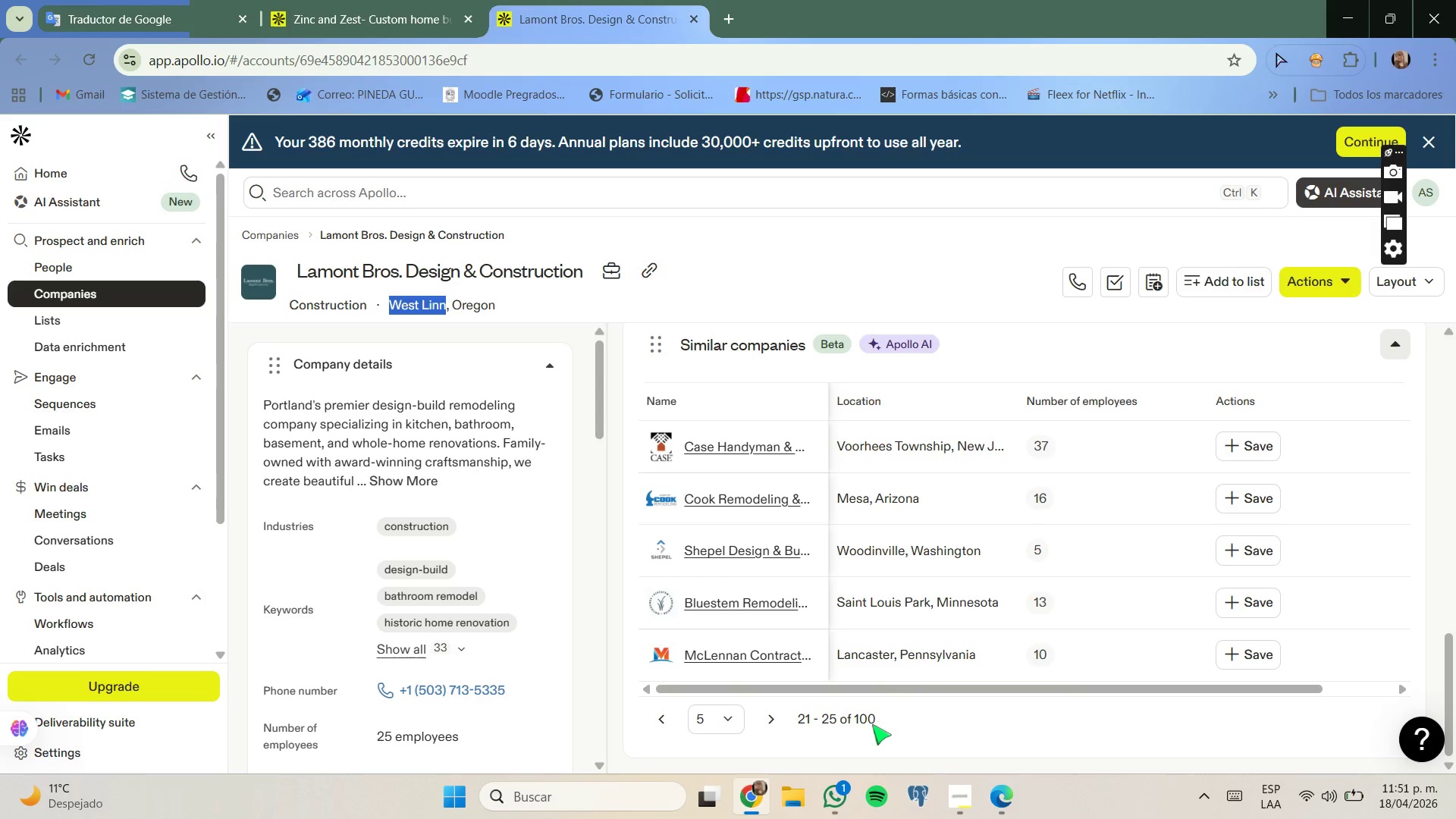 
left_click([780, 723])
 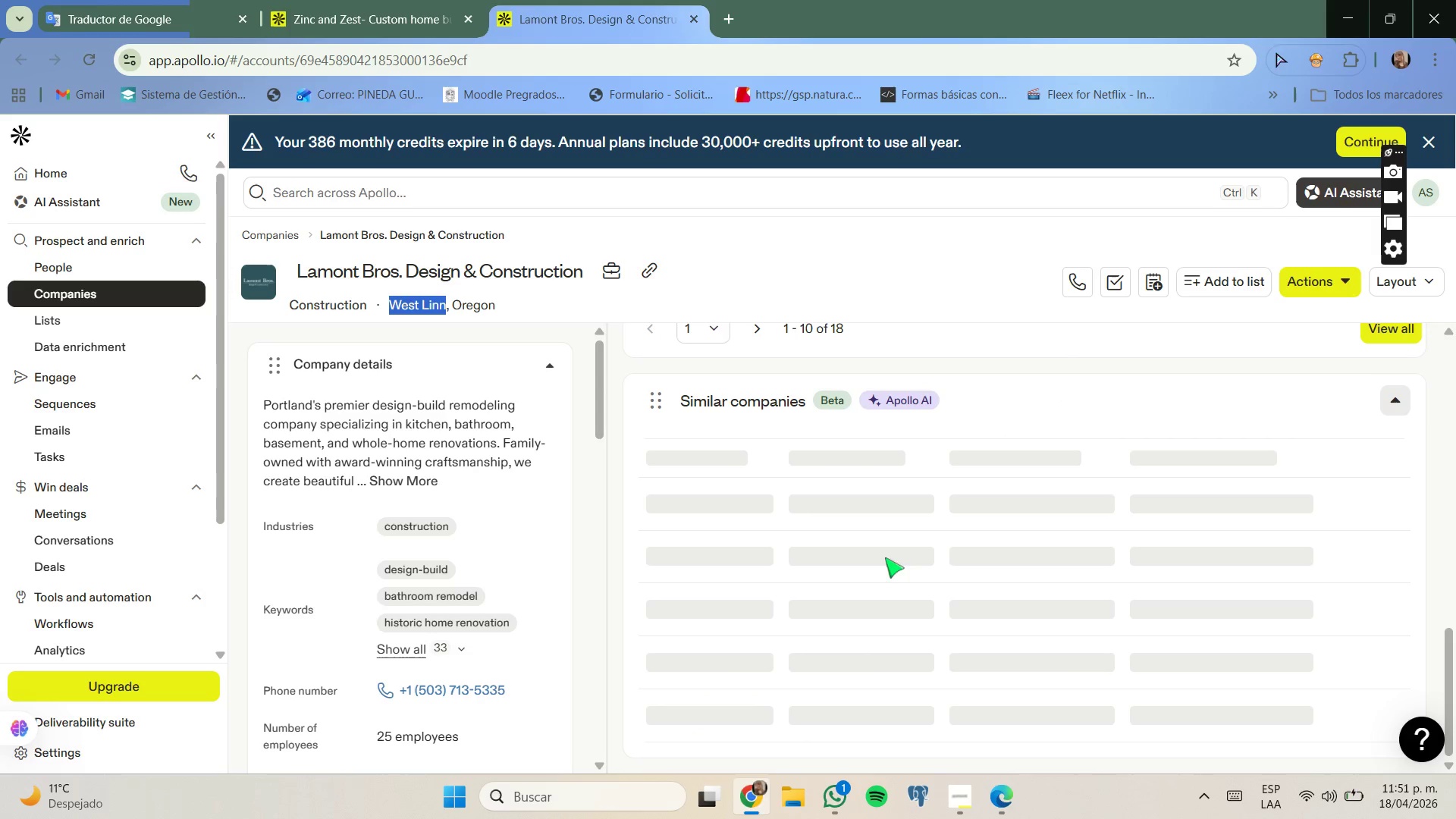 
mouse_move([873, 475])
 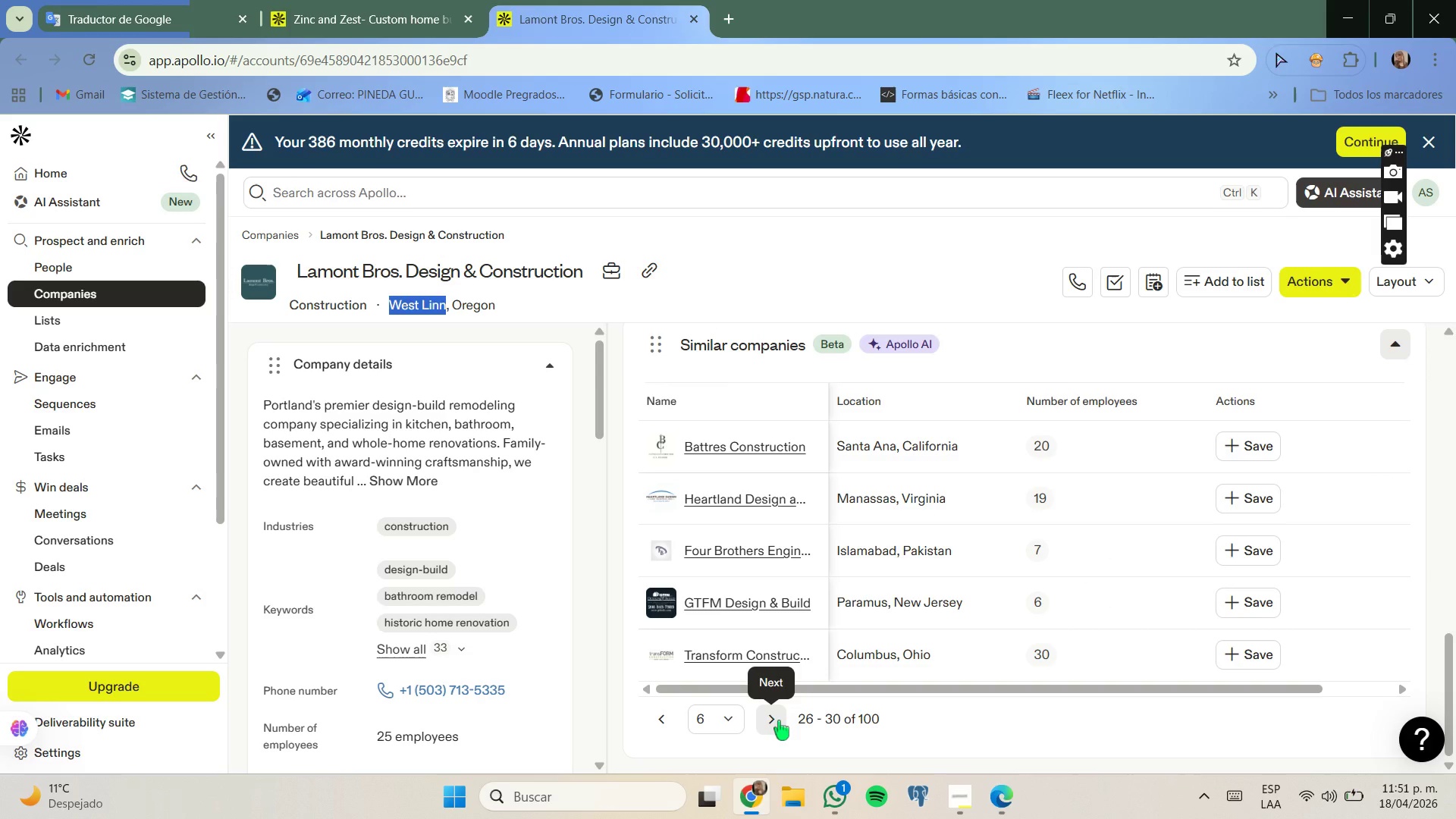 
left_click([779, 720])
 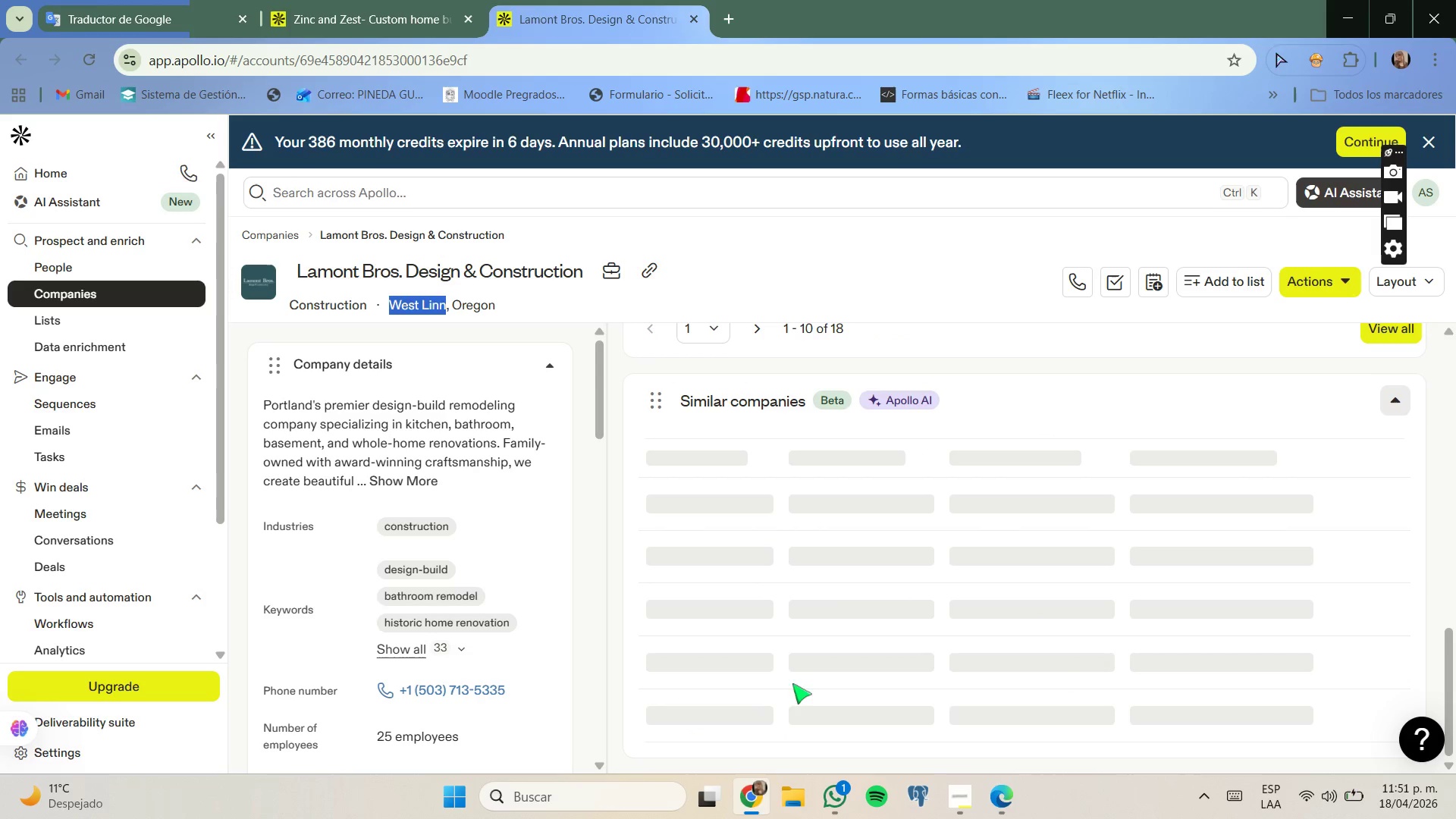 
mouse_move([799, 614])
 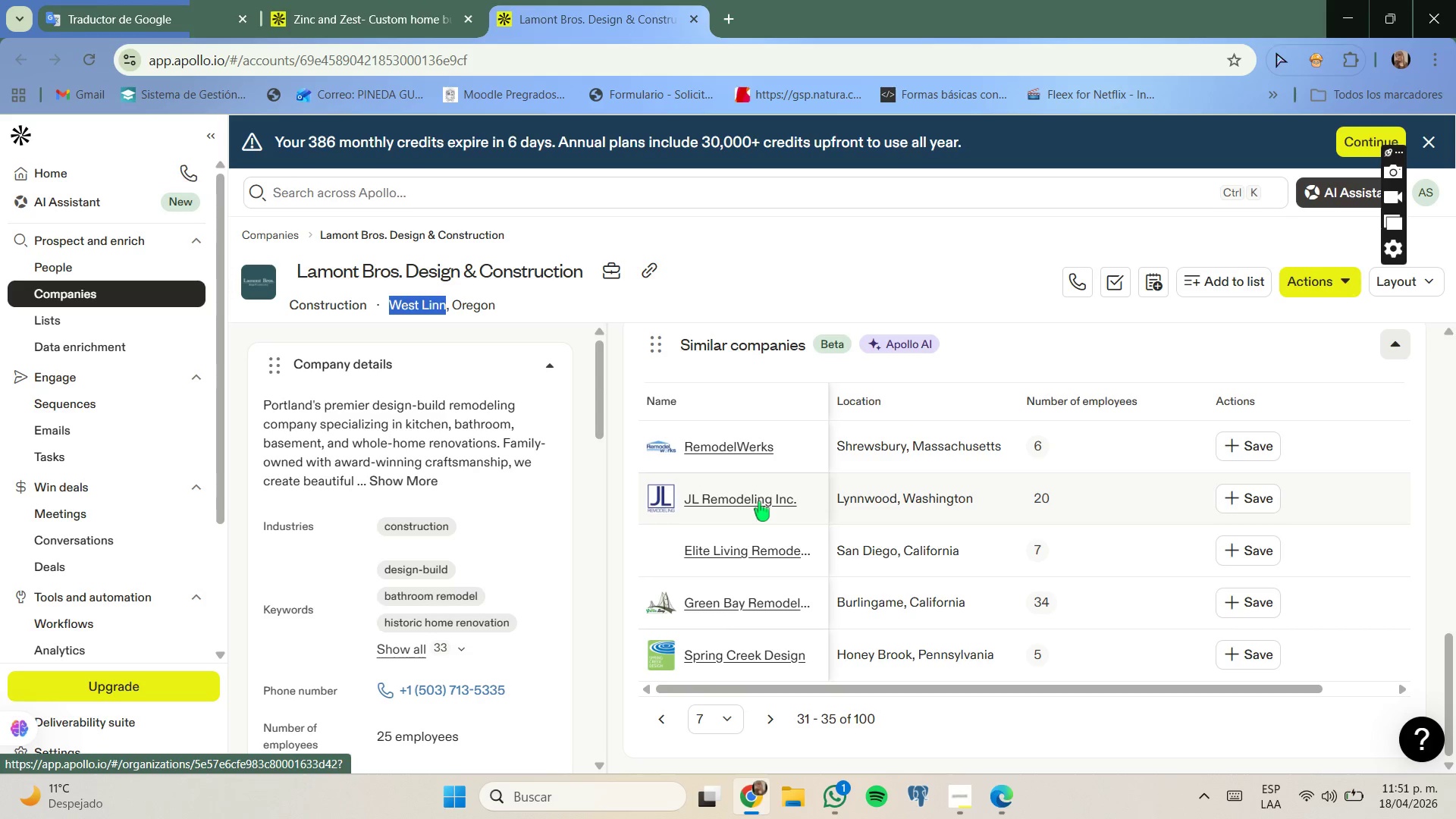 
right_click([759, 501])
 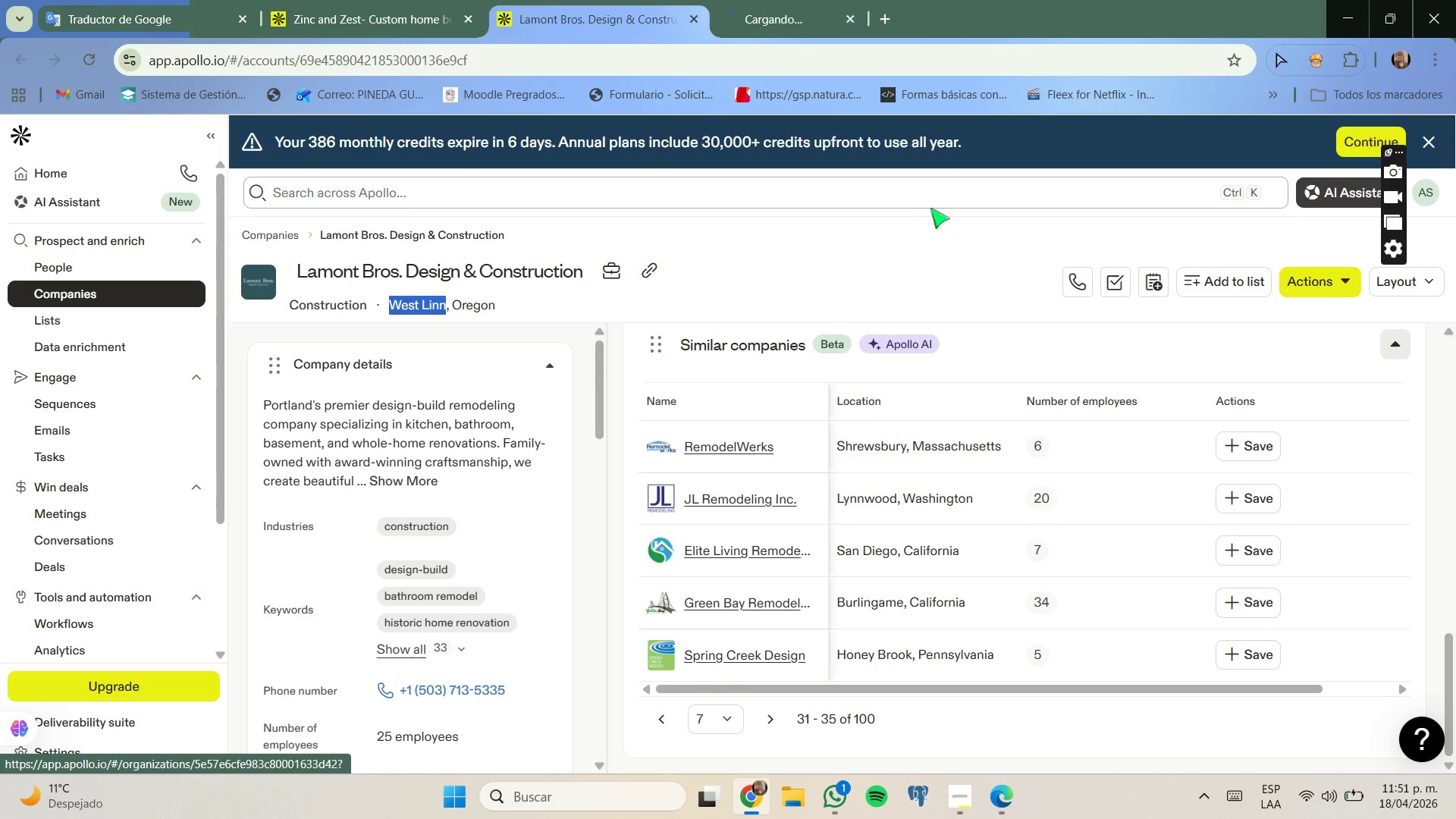 
left_click([838, 0])
 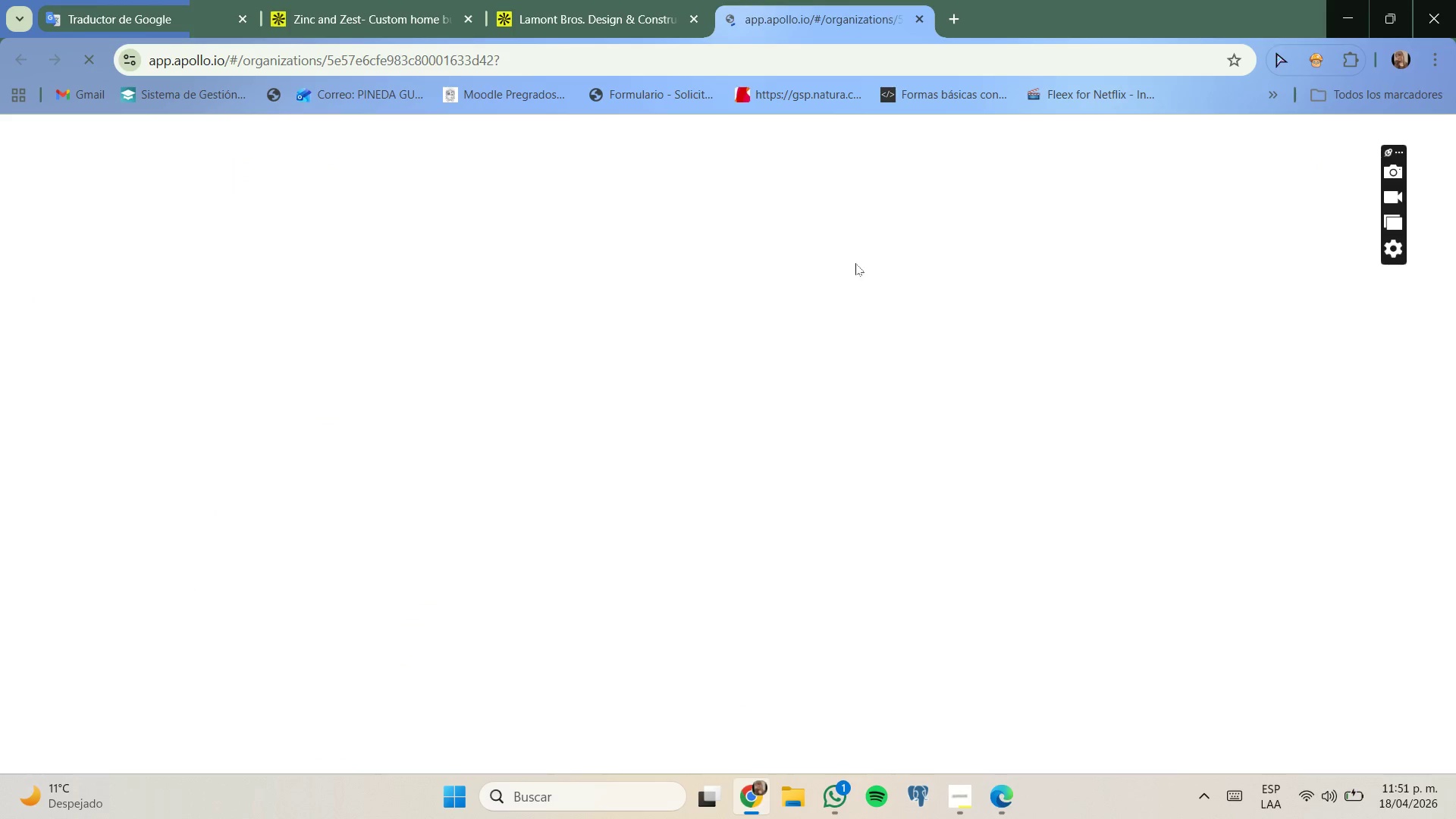 
mouse_move([855, 249])
 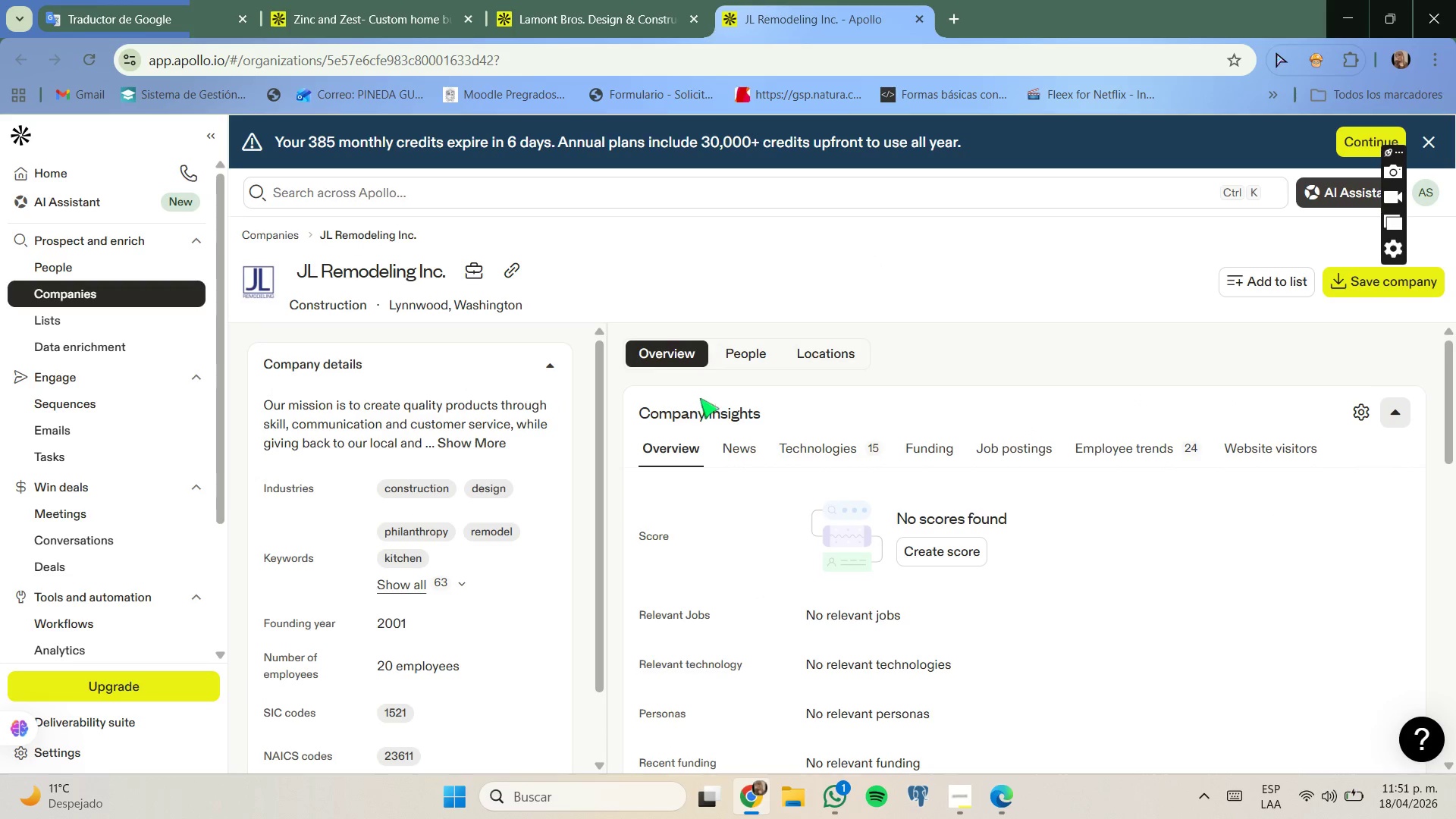 
left_click([739, 363])
 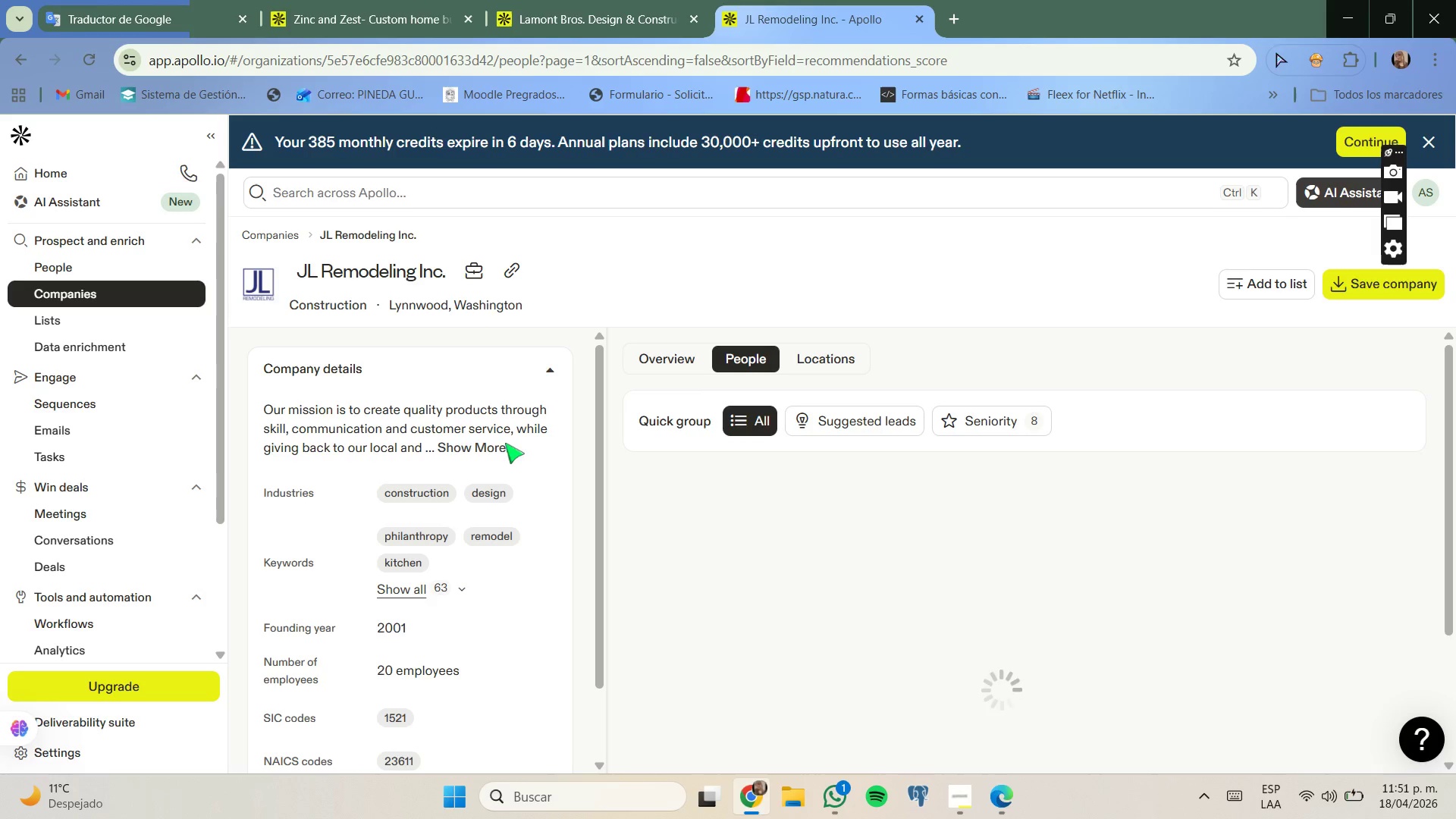 
left_click([496, 447])
 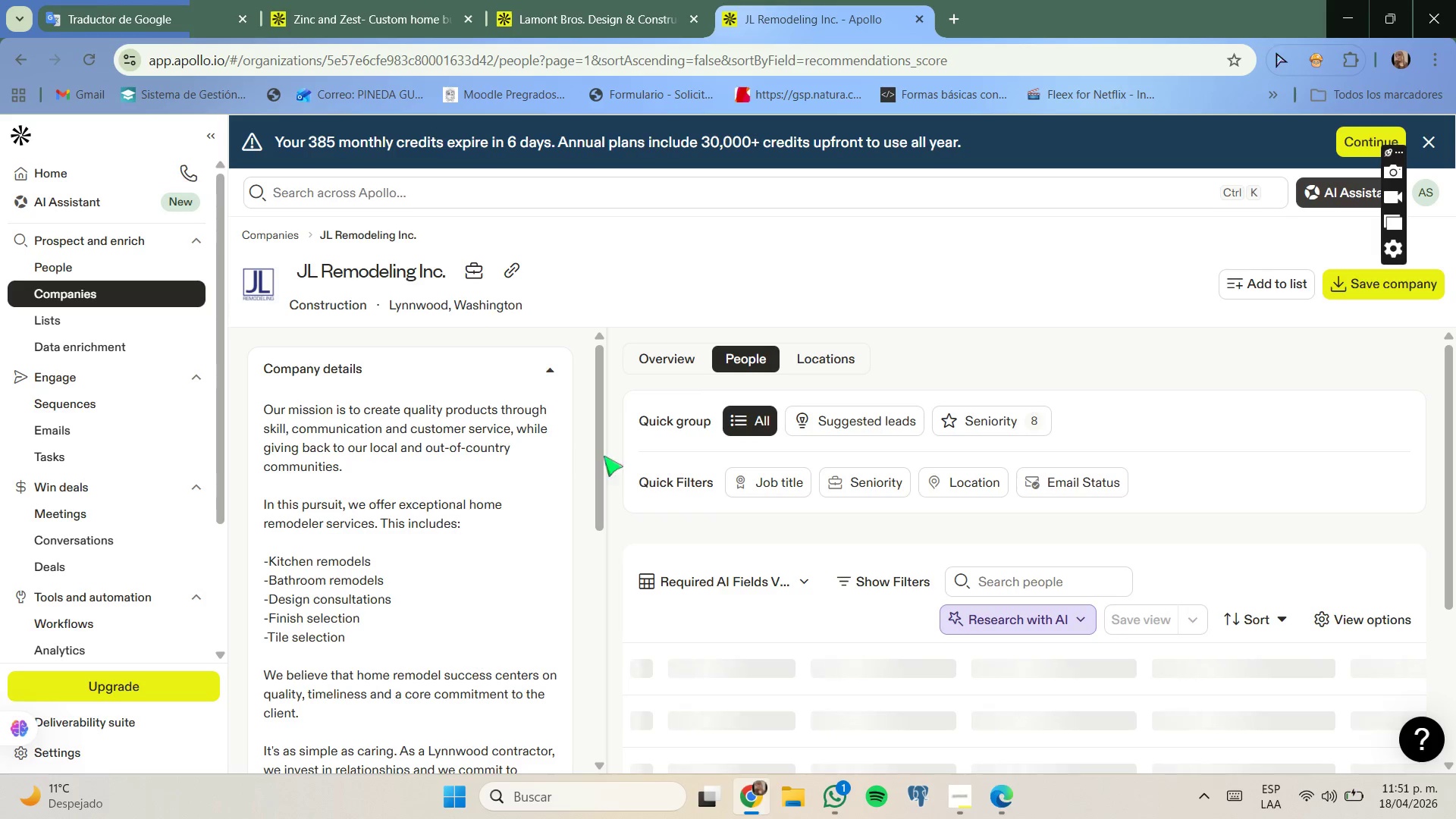 
scroll: coordinate [686, 425], scroll_direction: down, amount: 1.0
 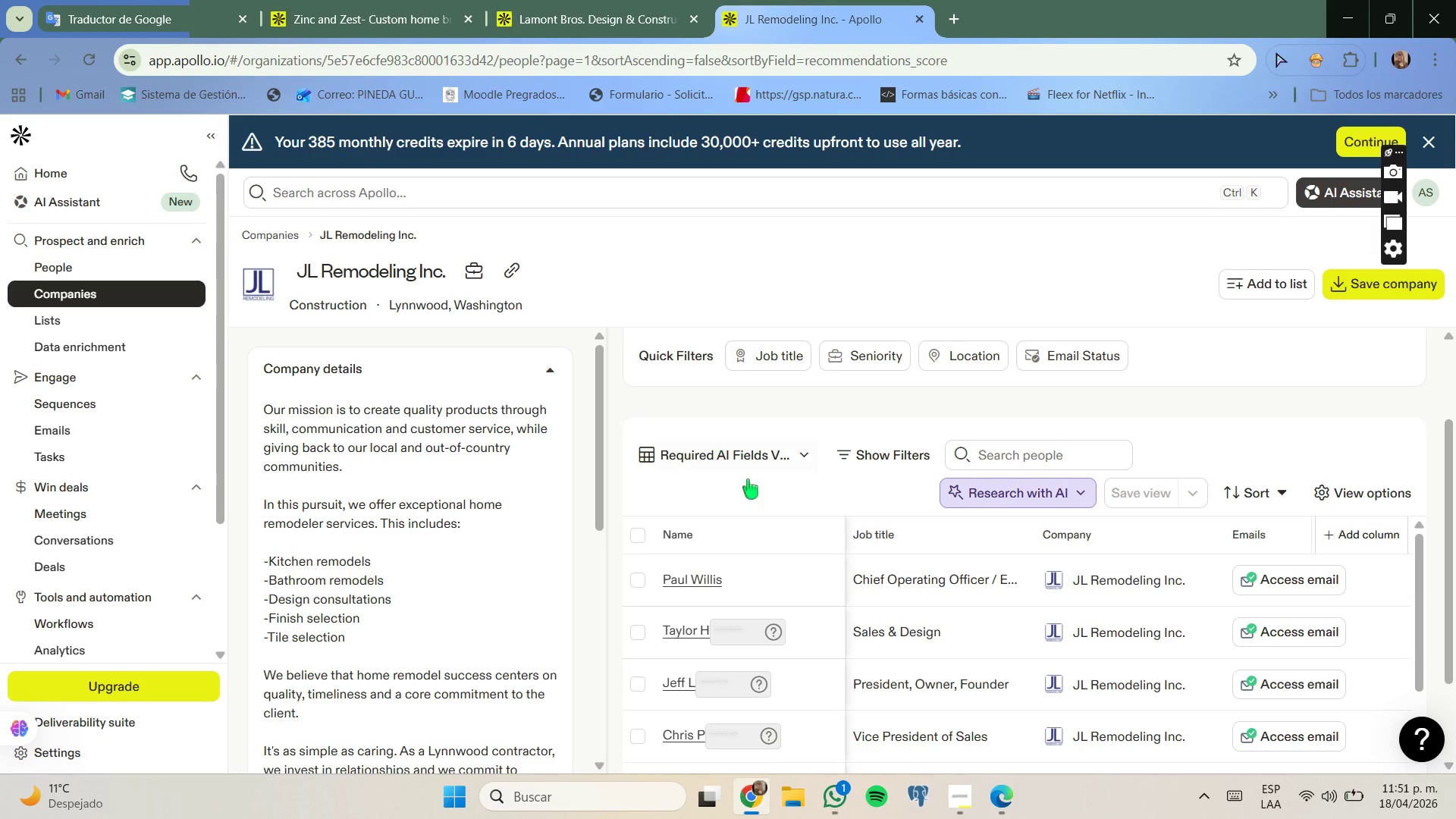 
mouse_move([917, 555])
 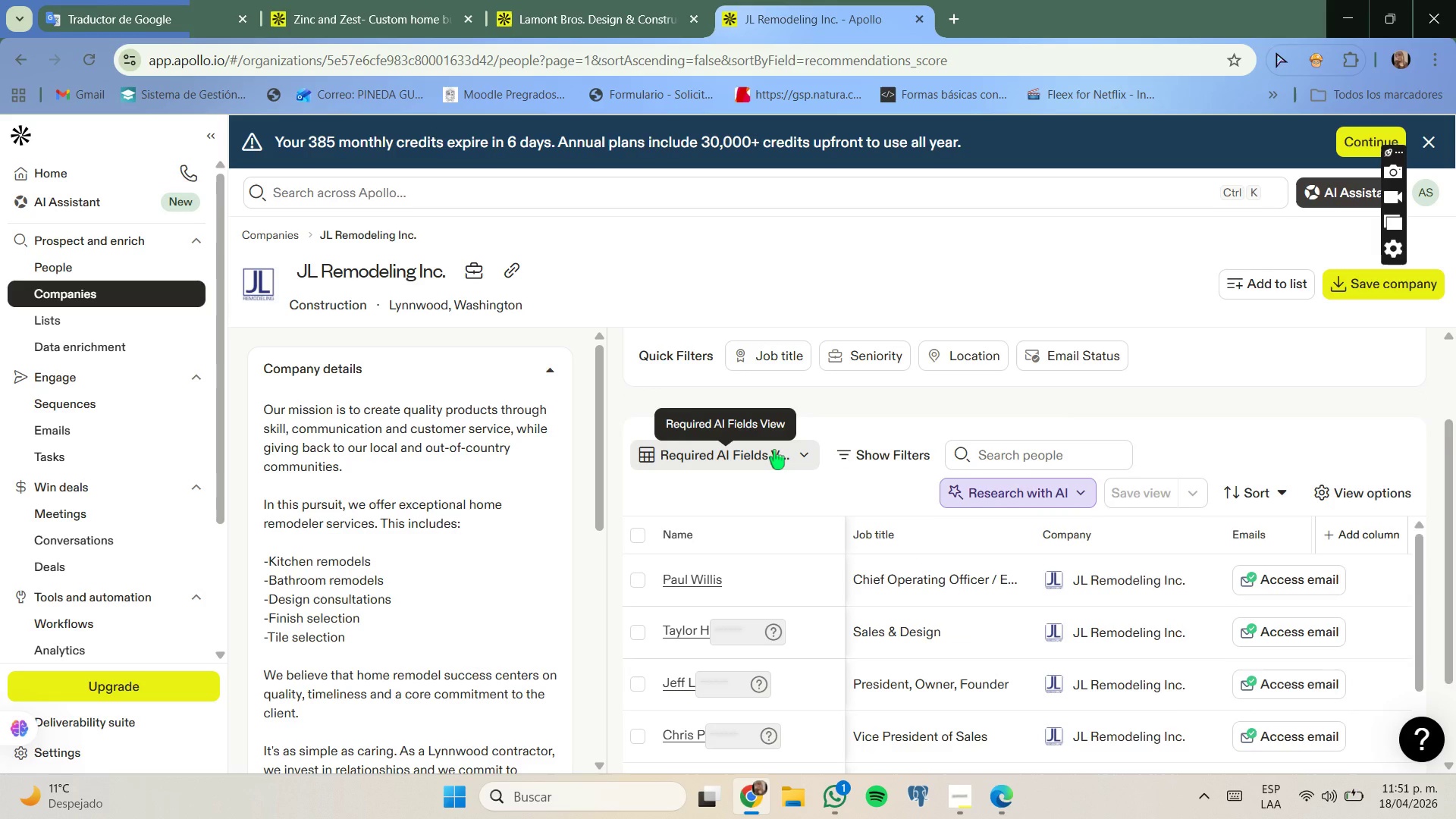 
scroll: coordinate [774, 450], scroll_direction: down, amount: 1.0
 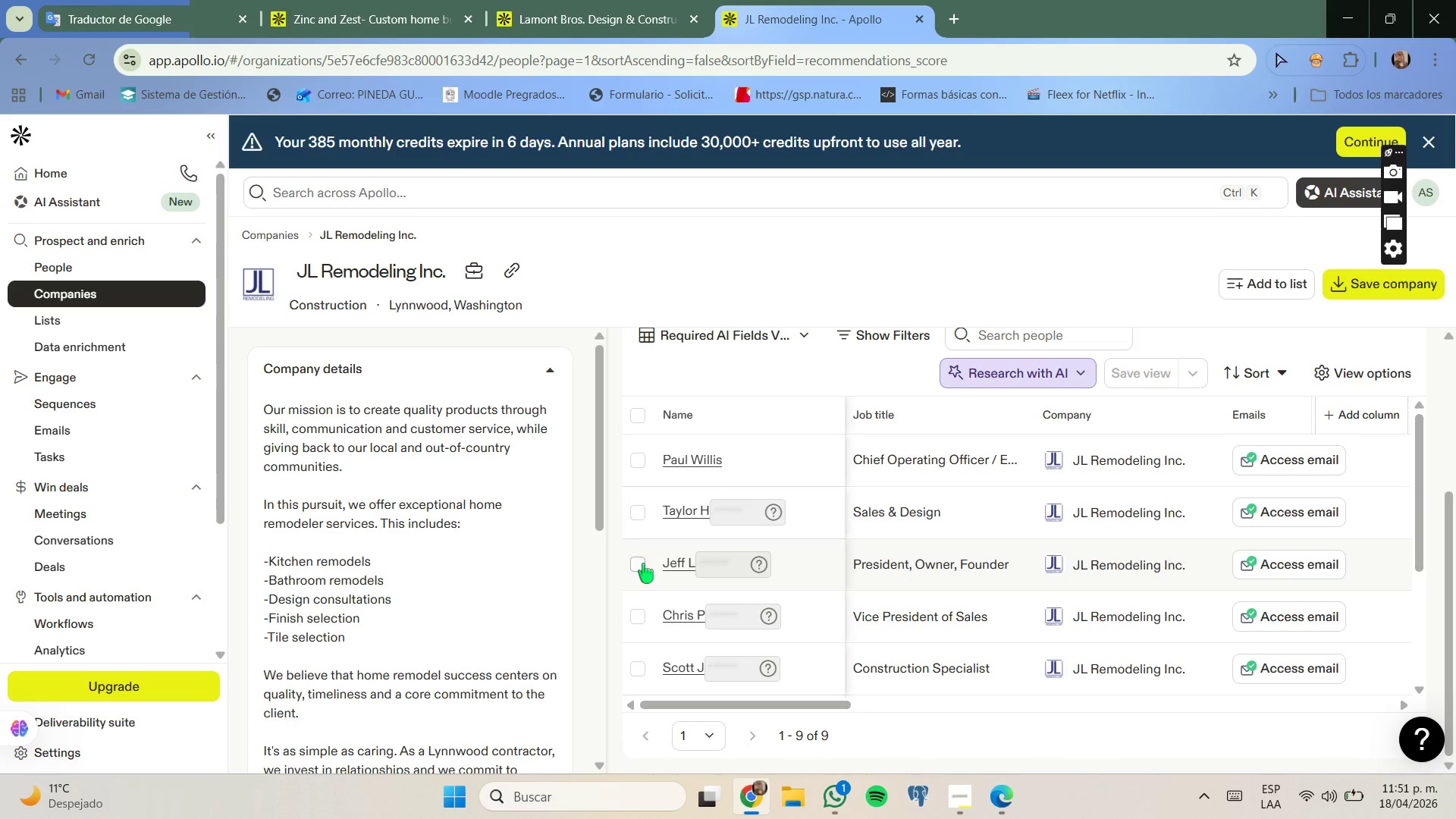 
left_click([643, 563])
 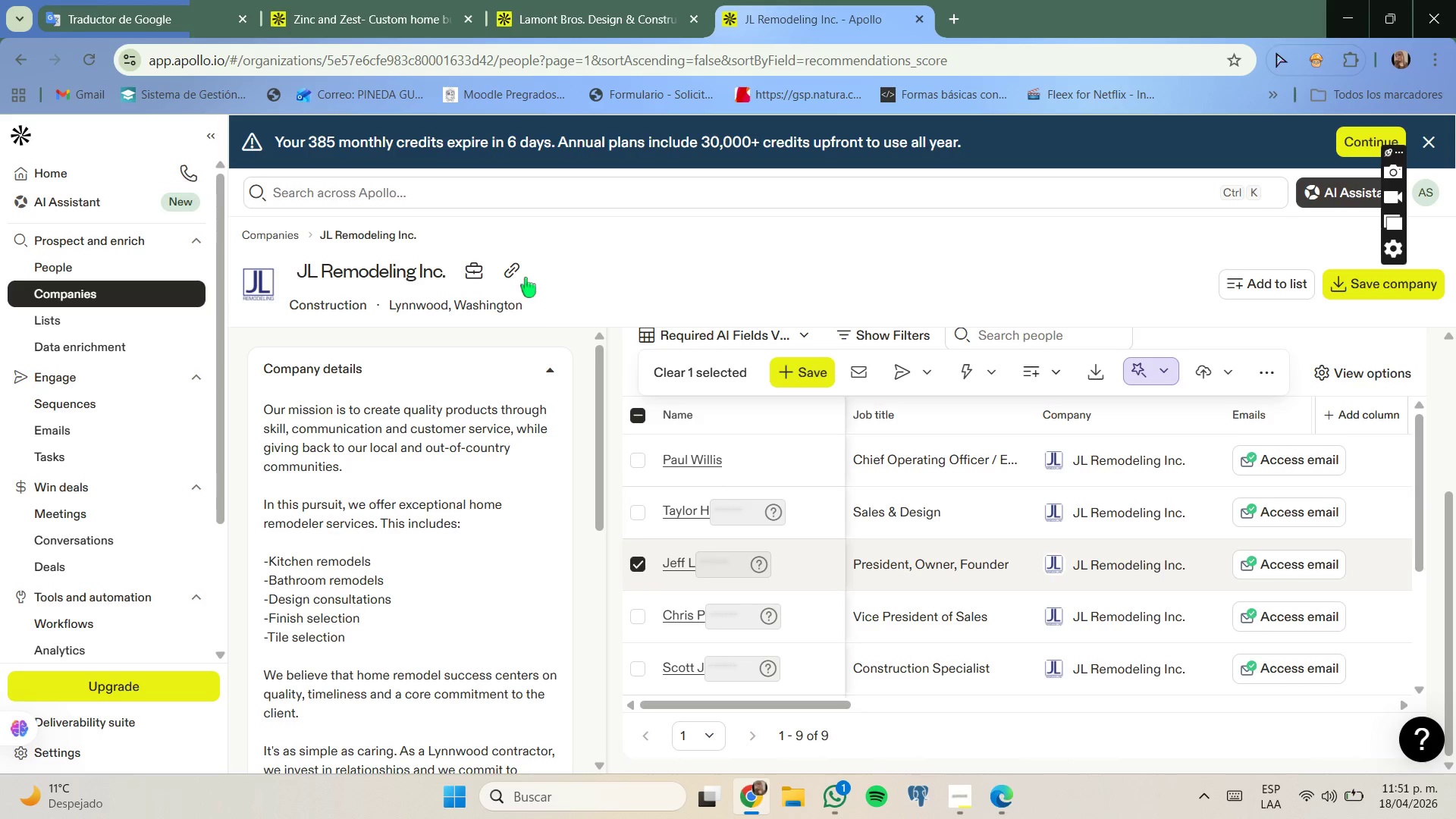 
left_click([523, 278])
 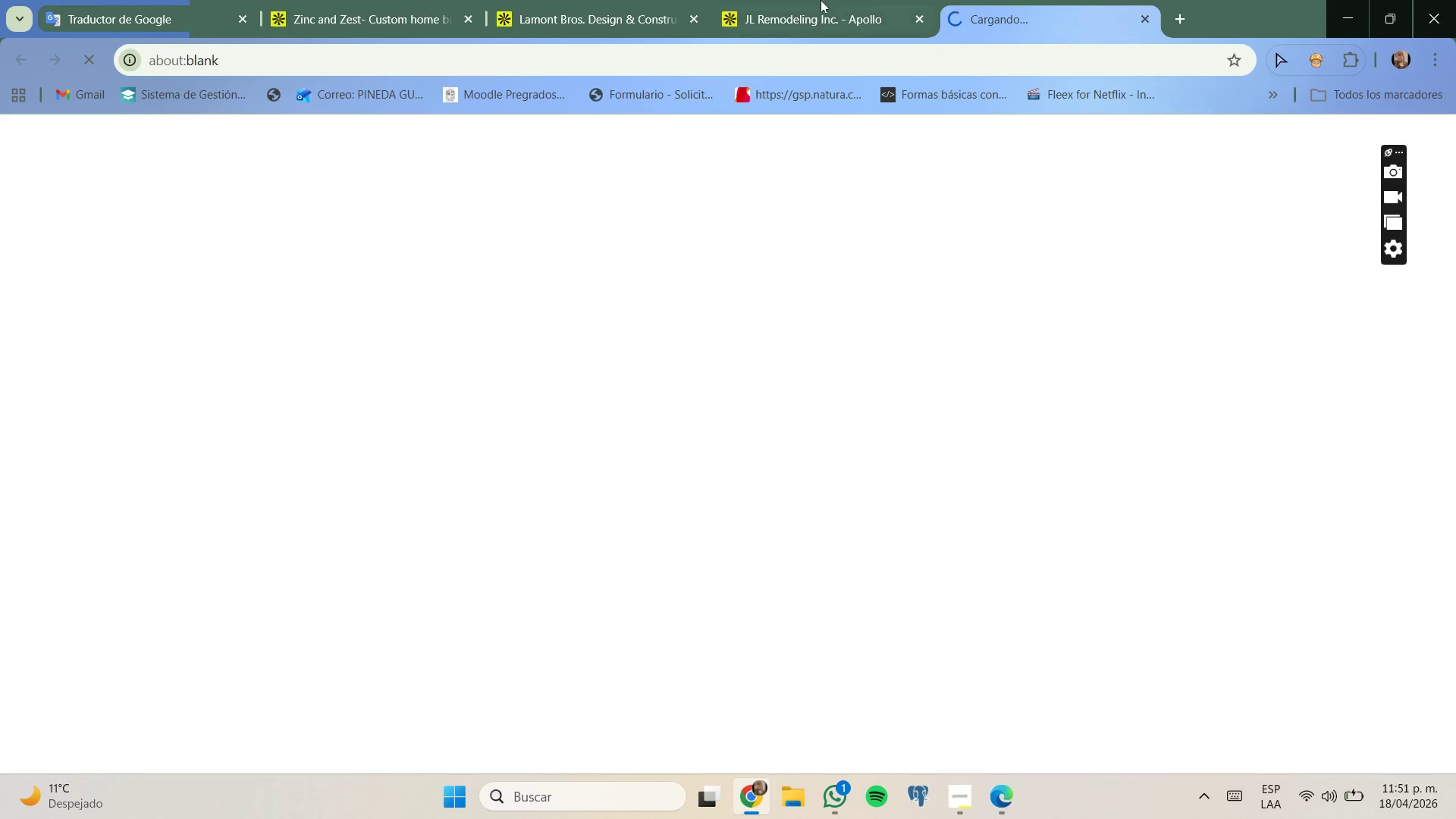 
left_click([902, 0])
 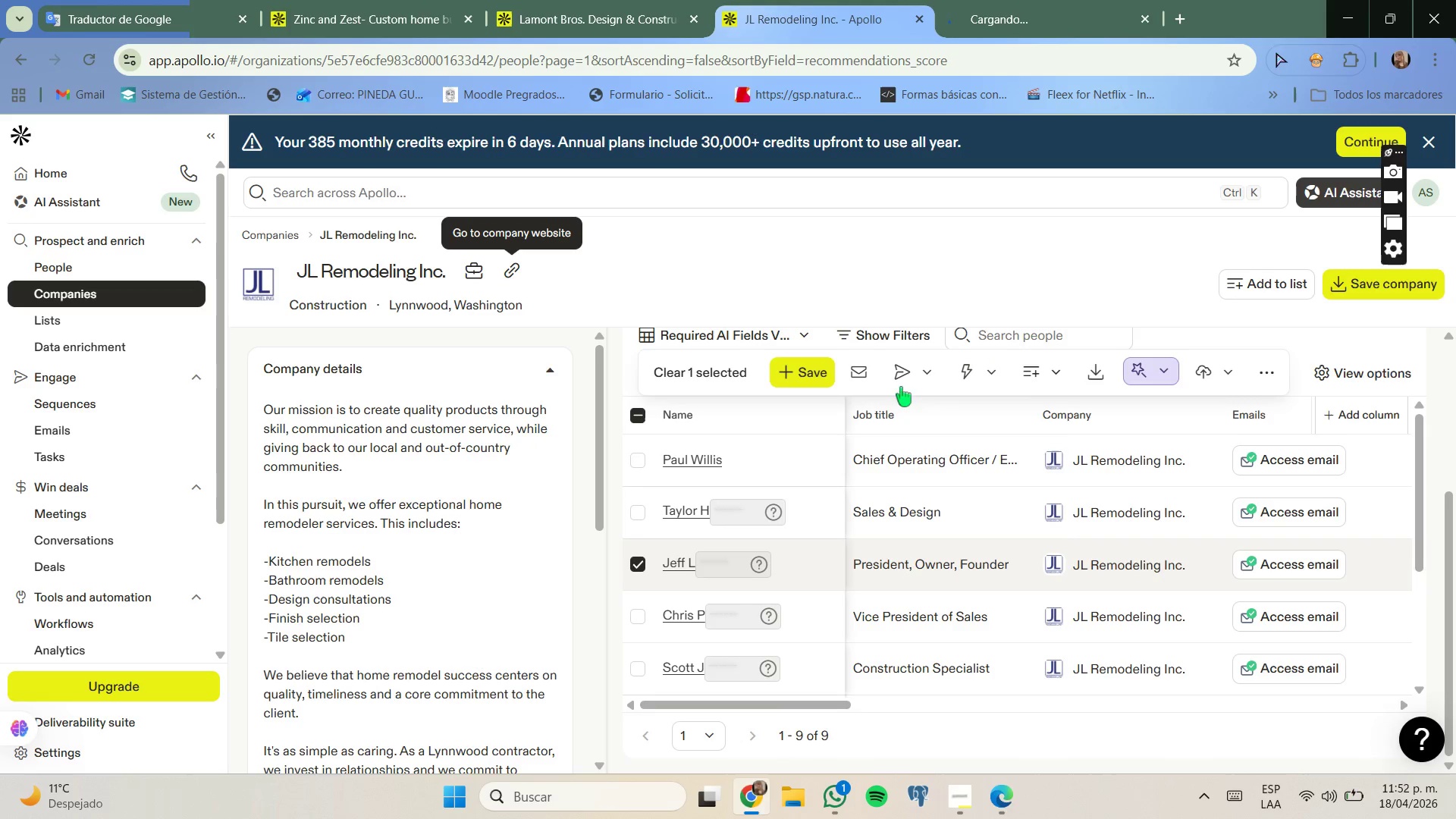 
scroll: coordinate [915, 494], scroll_direction: down, amount: 3.0
 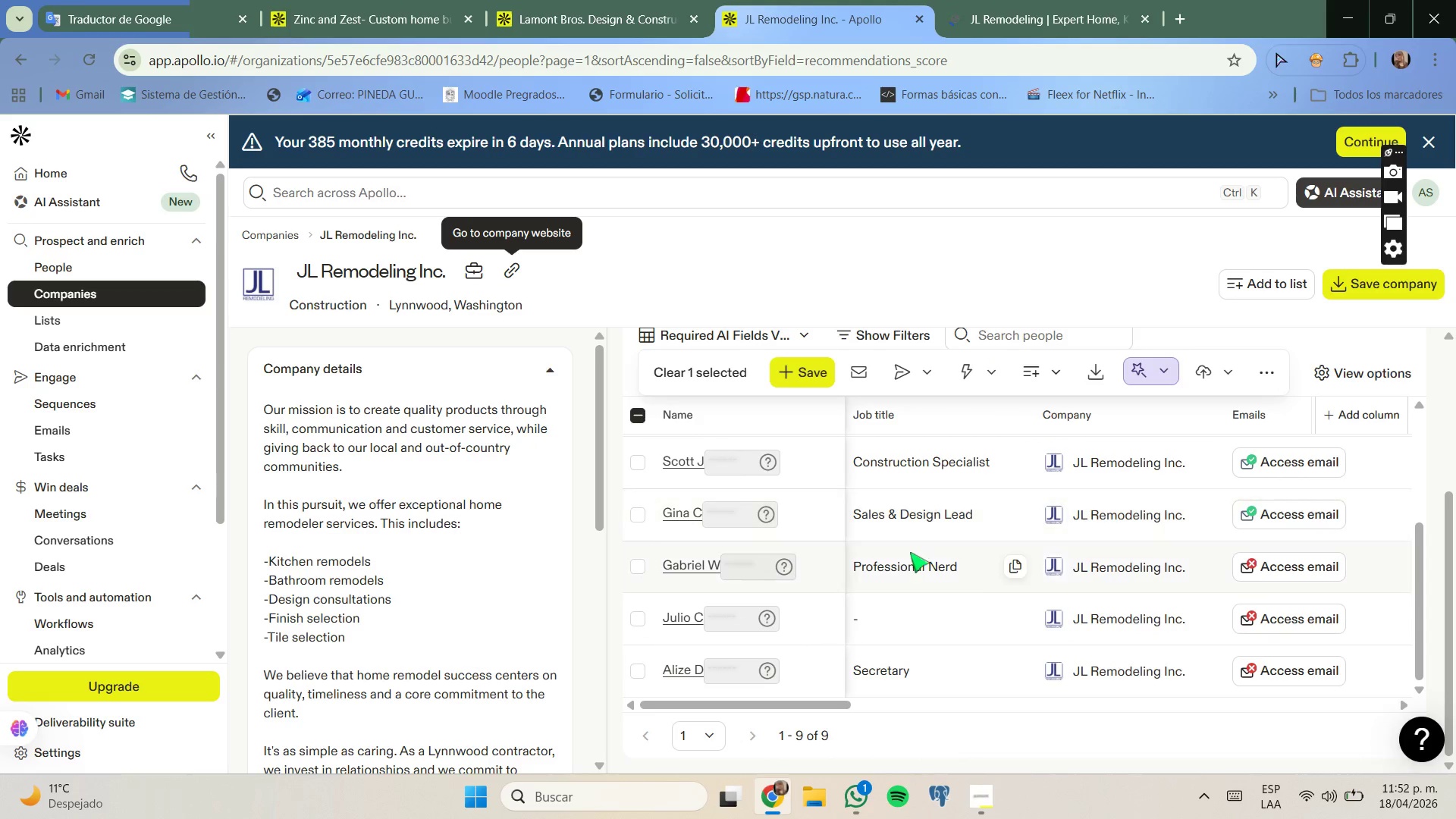 
scroll: coordinate [909, 544], scroll_direction: up, amount: 3.0
 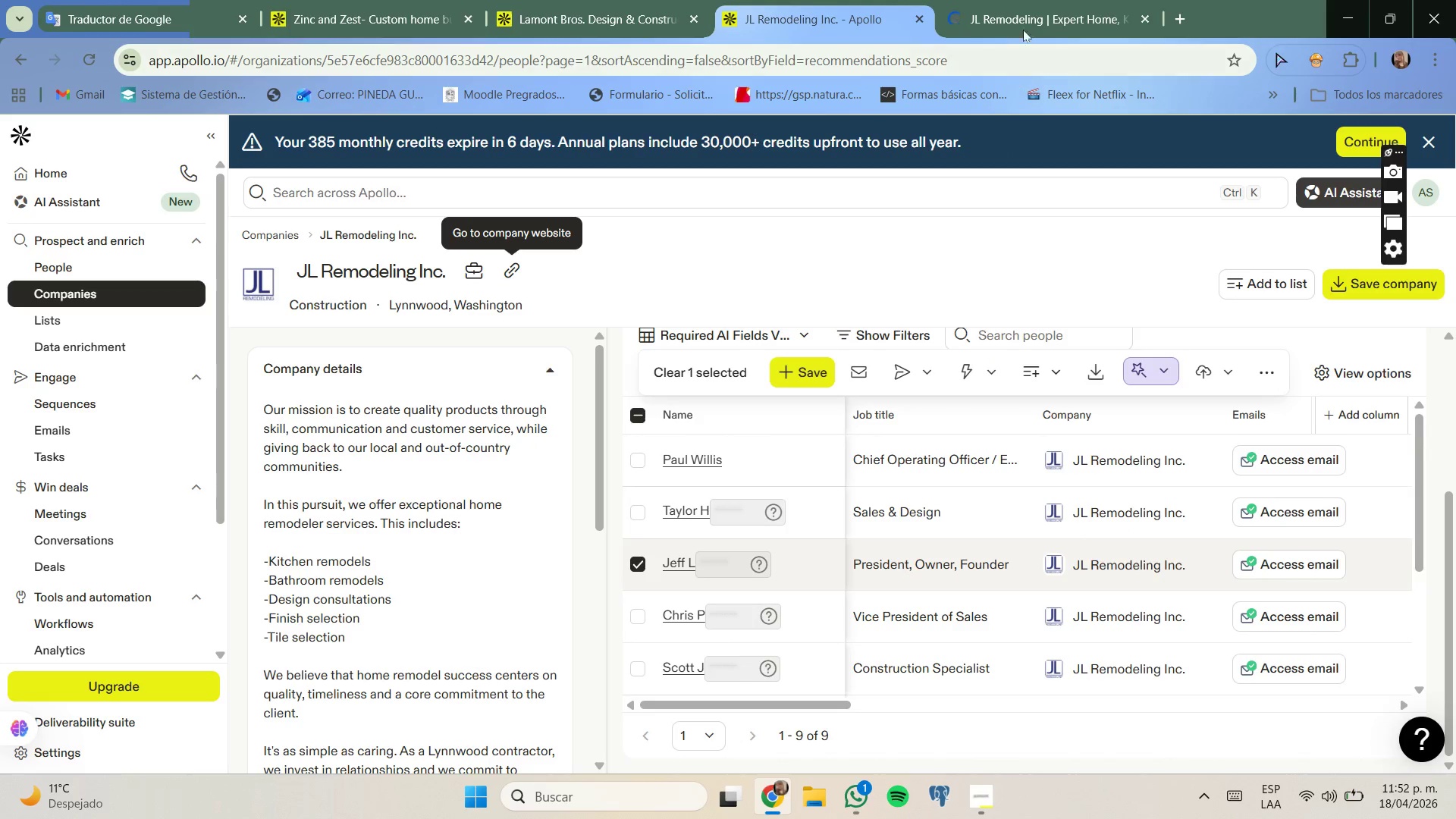 
left_click([1042, 0])
 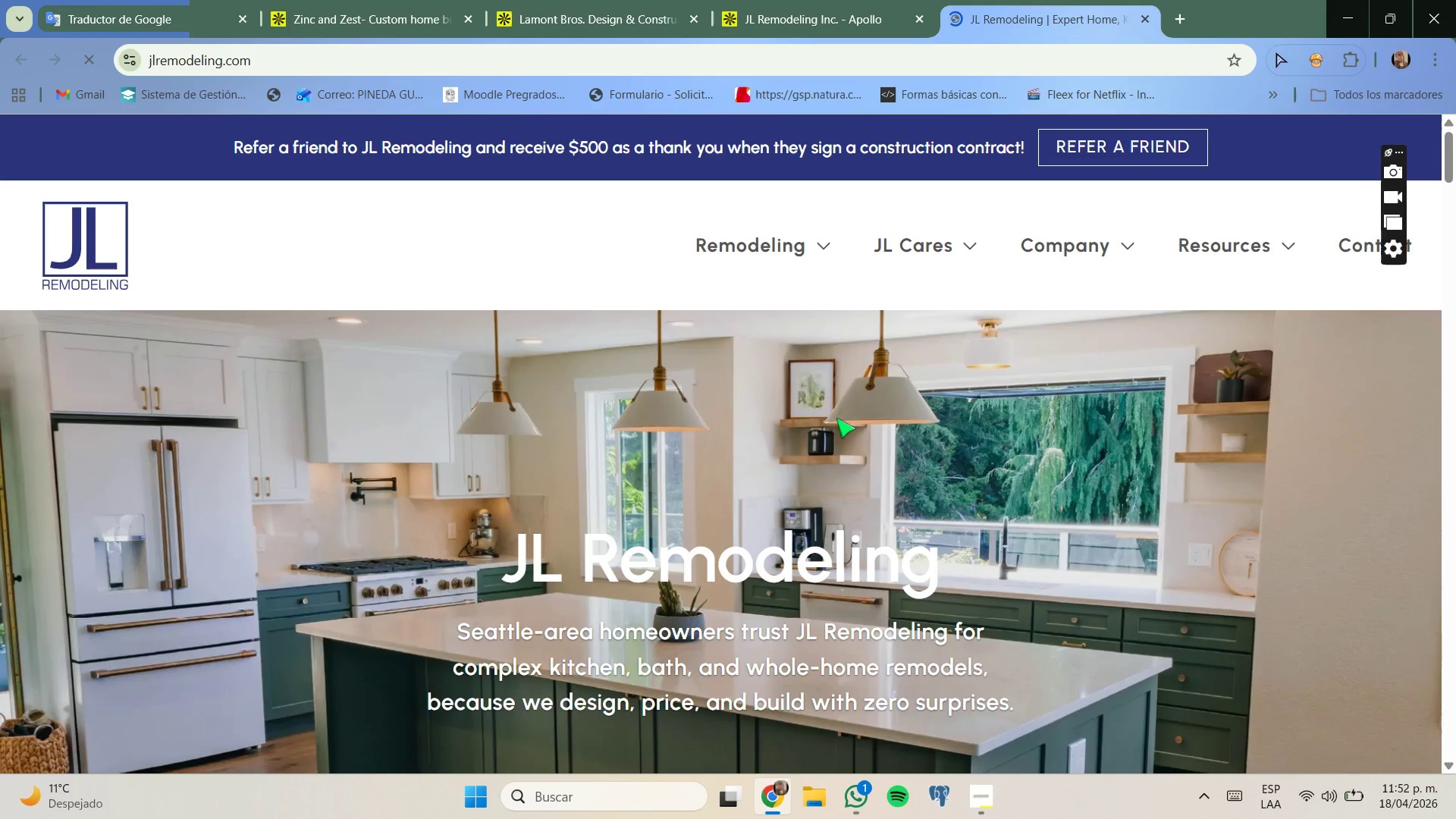 
mouse_move([1028, 243])
 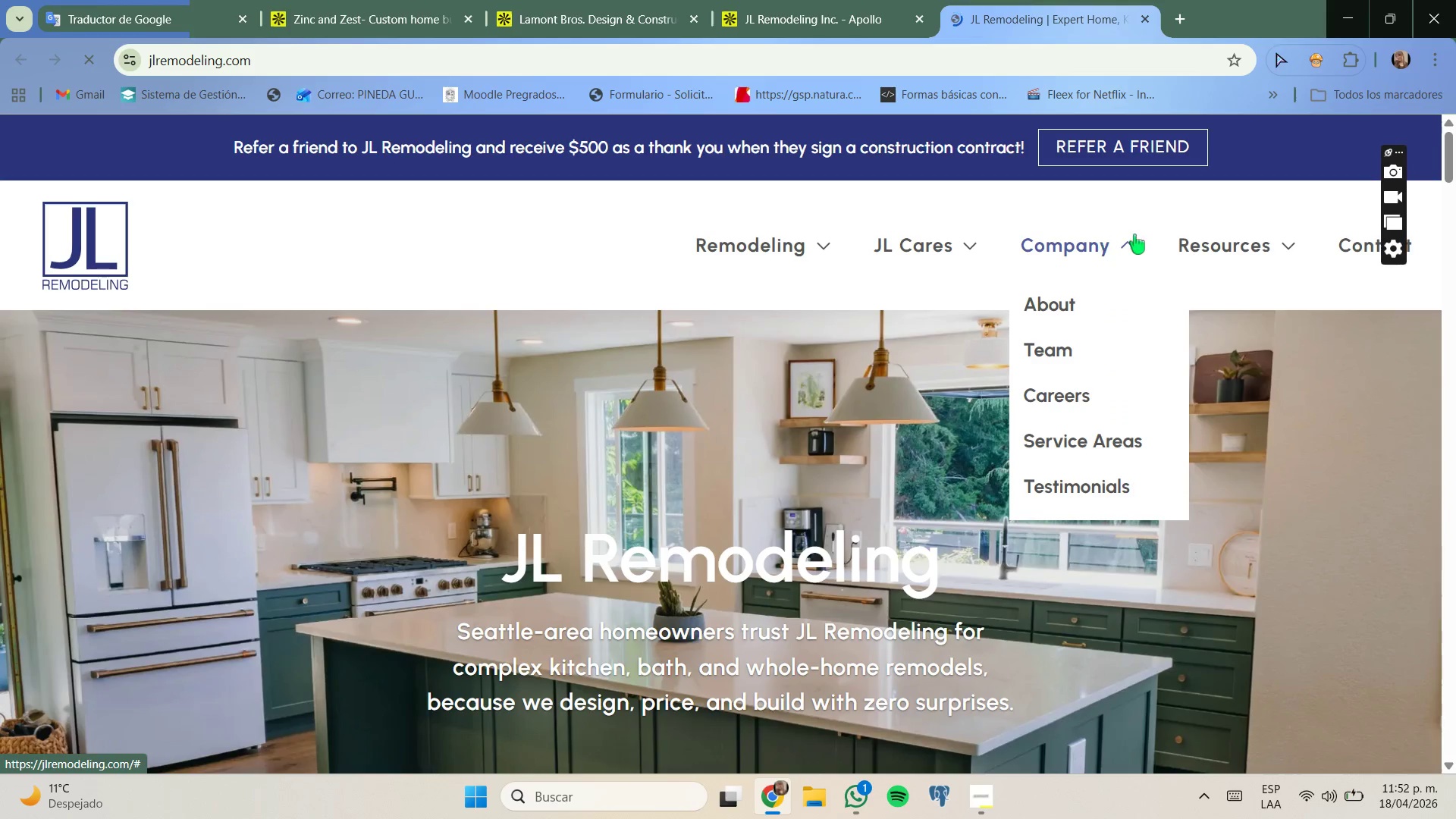 
left_click([857, 0])
 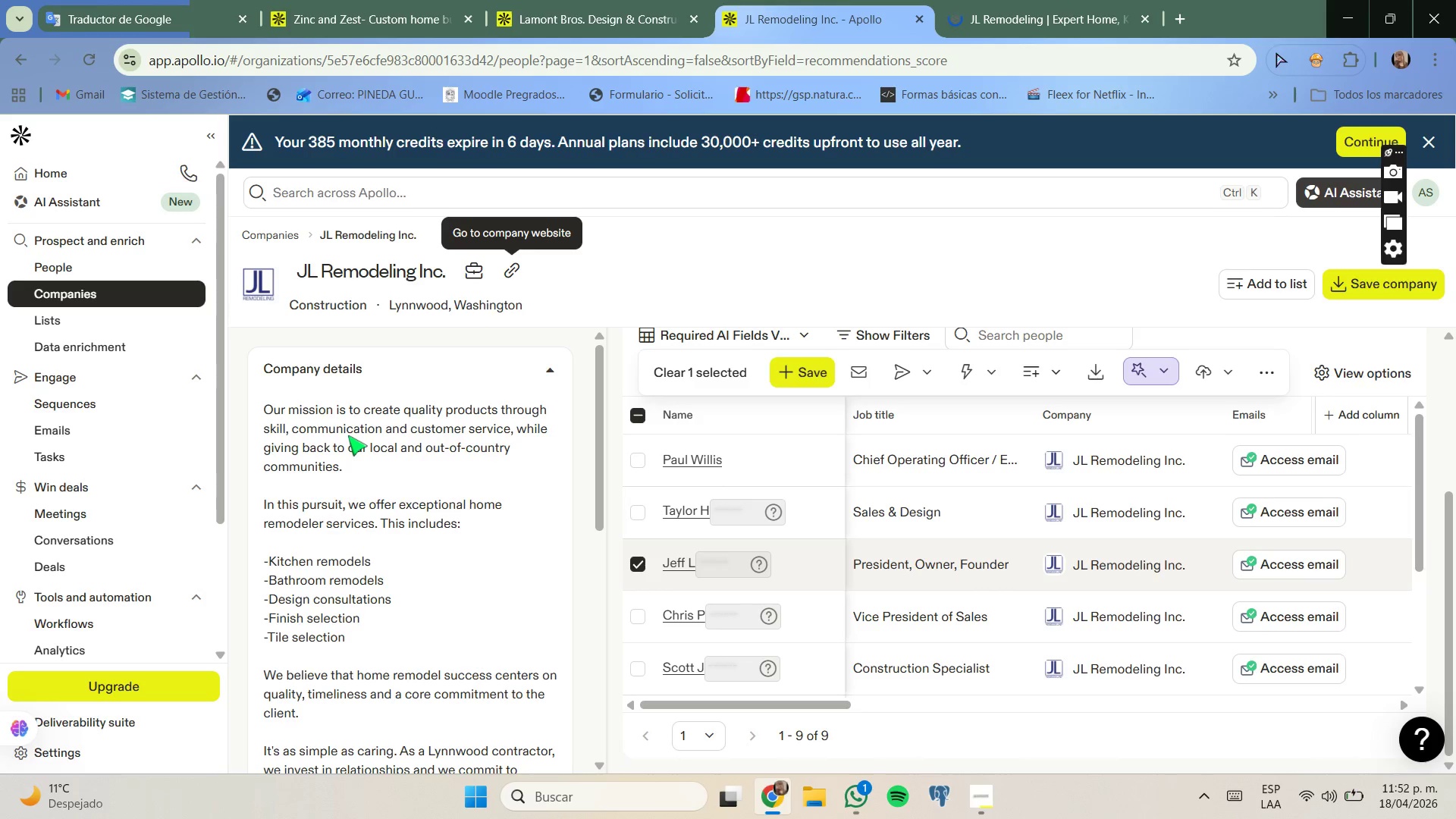 
scroll: coordinate [346, 425], scroll_direction: none, amount: 0.0
 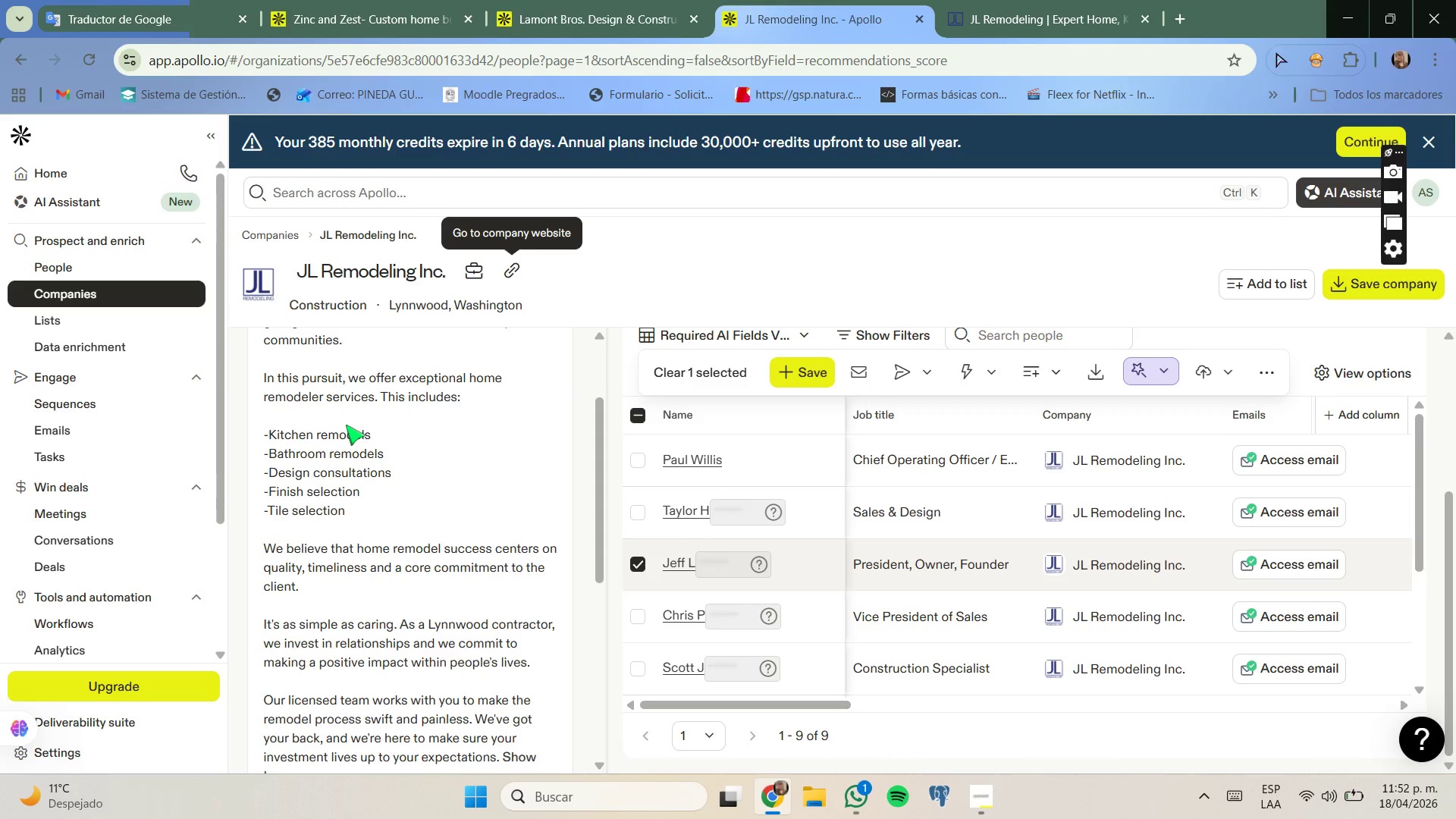 
scroll: coordinate [346, 425], scroll_direction: down, amount: 1.0
 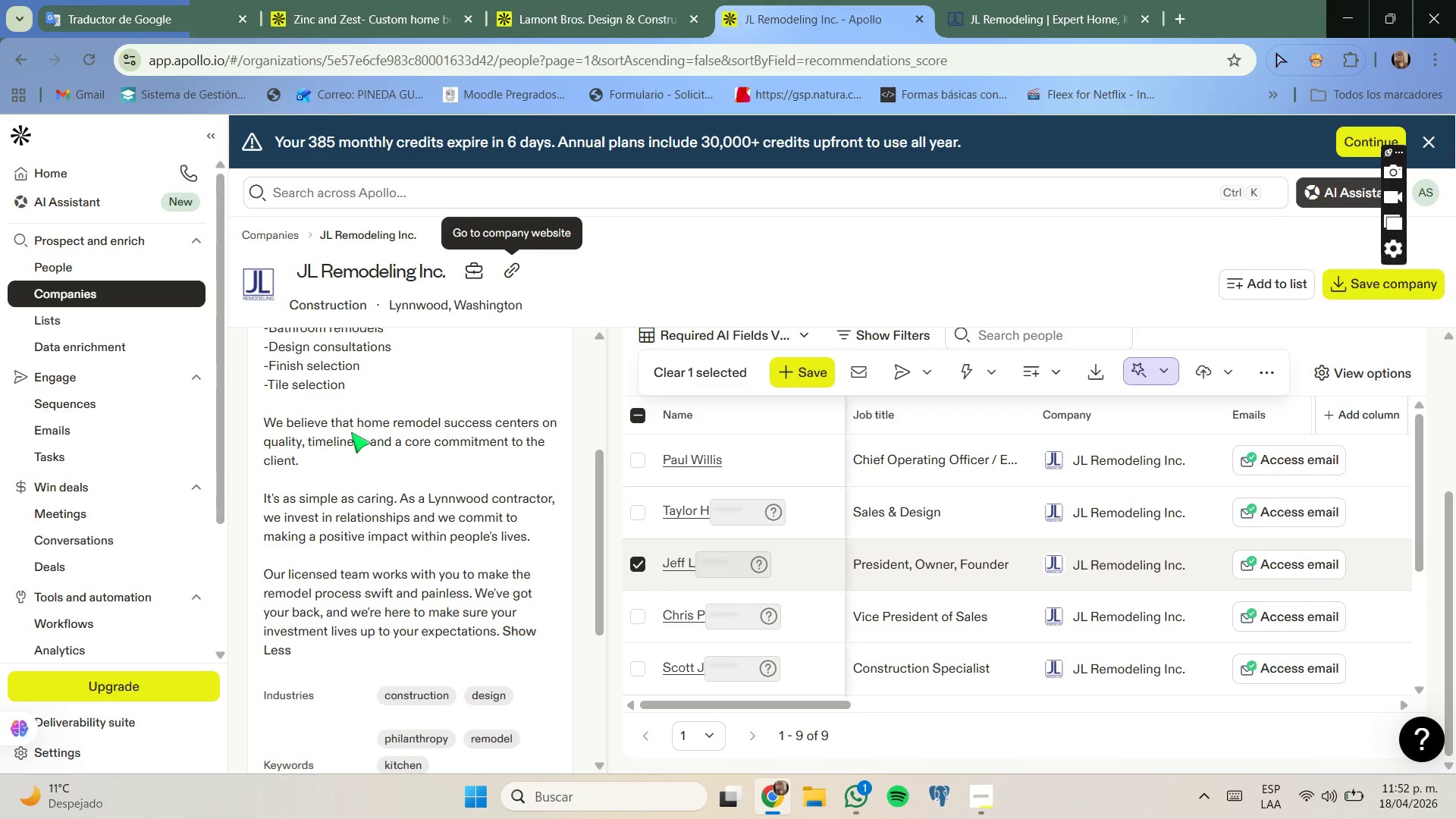 
scroll: coordinate [351, 431], scroll_direction: up, amount: 2.0
 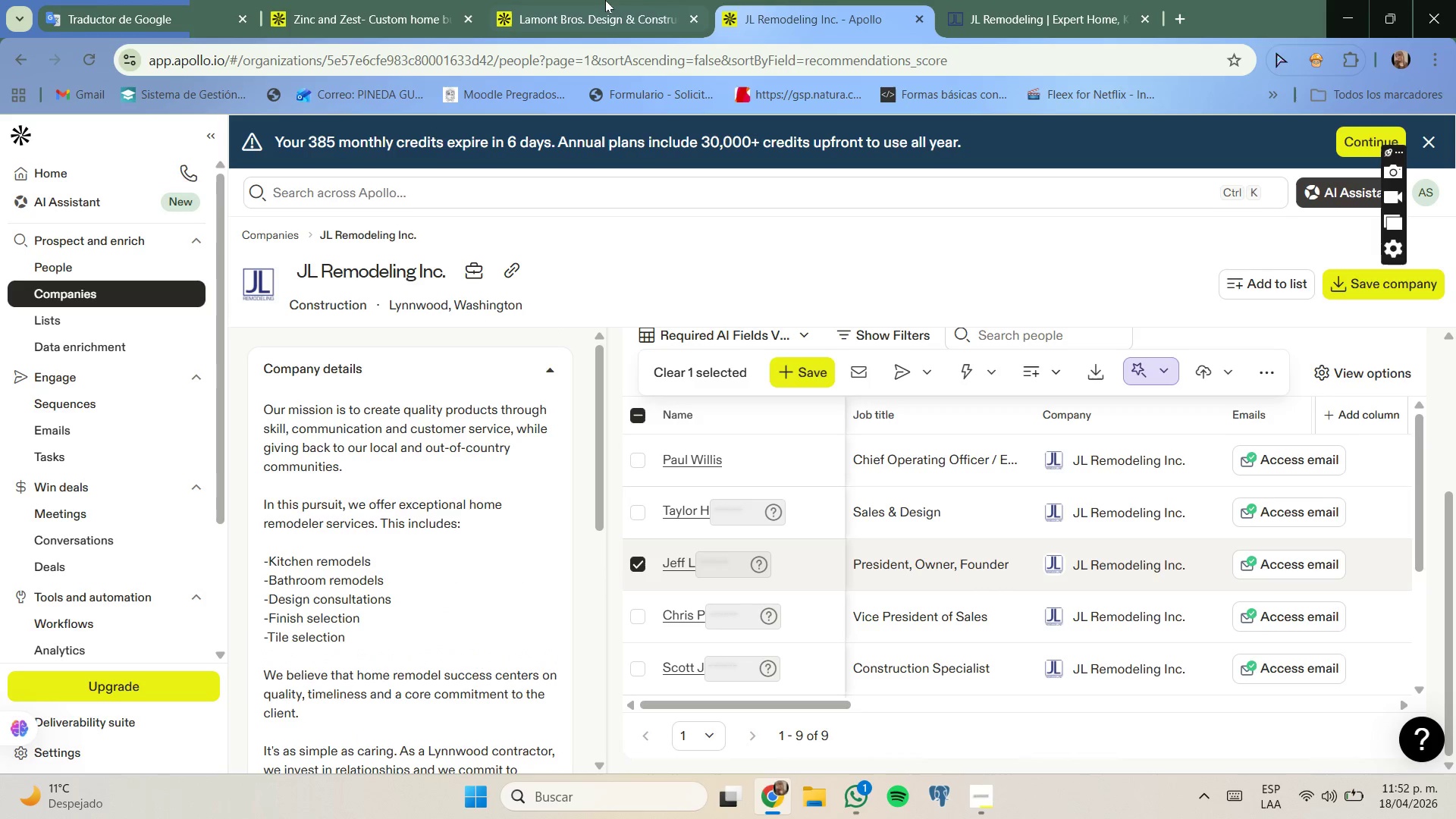 
left_click([1055, 372])
 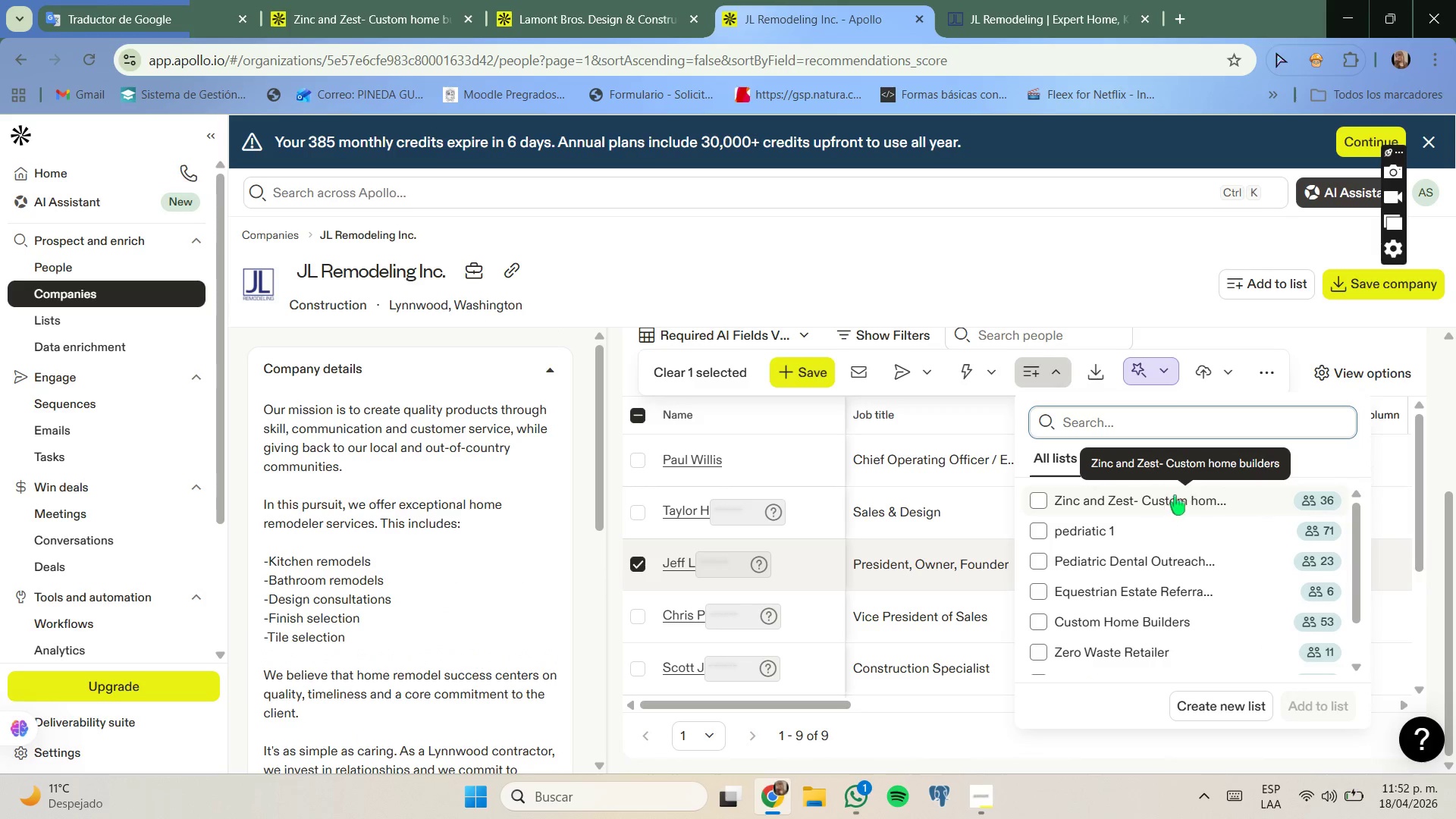 
left_click([1190, 499])
 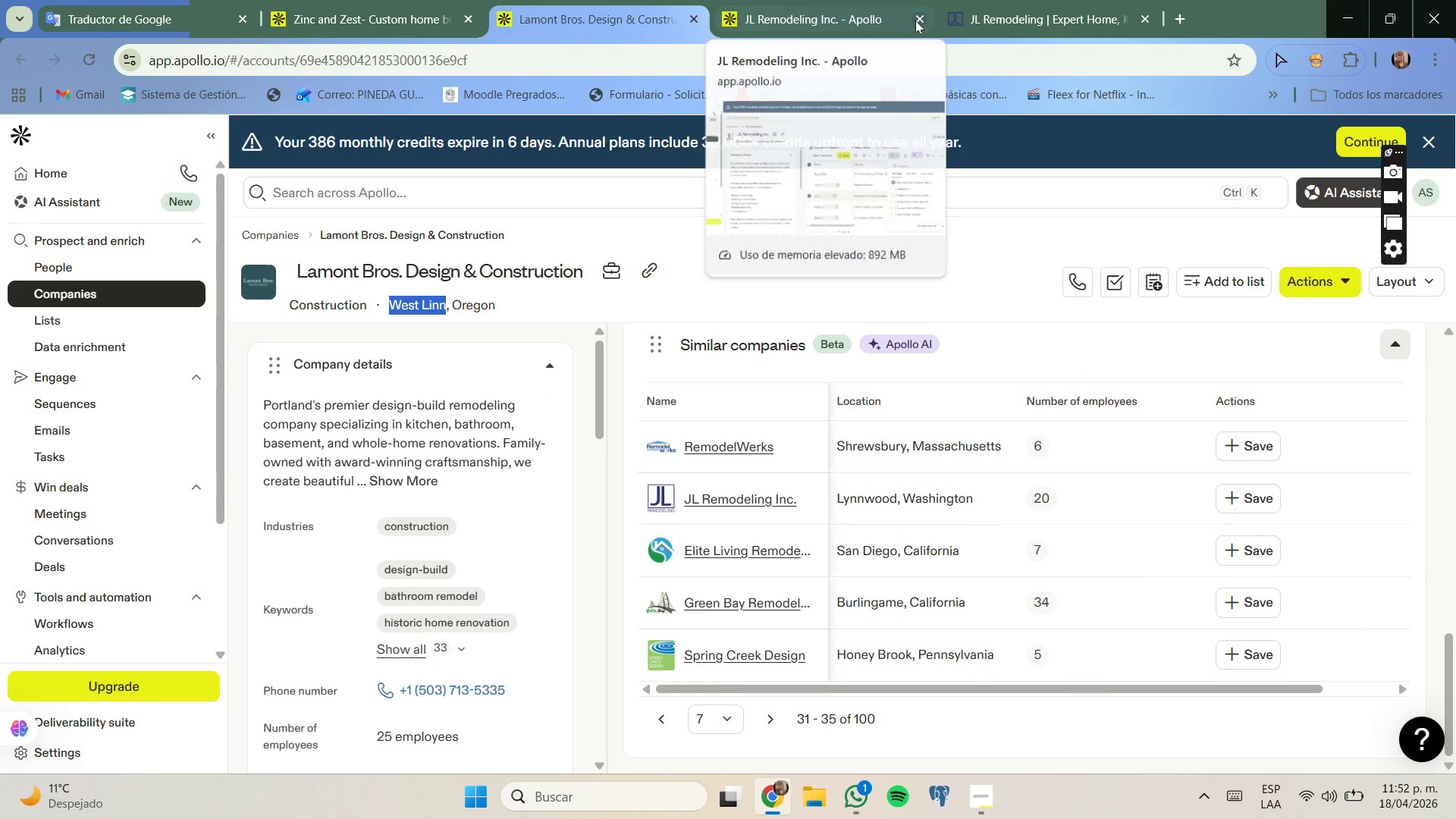 
wait(6.52)
 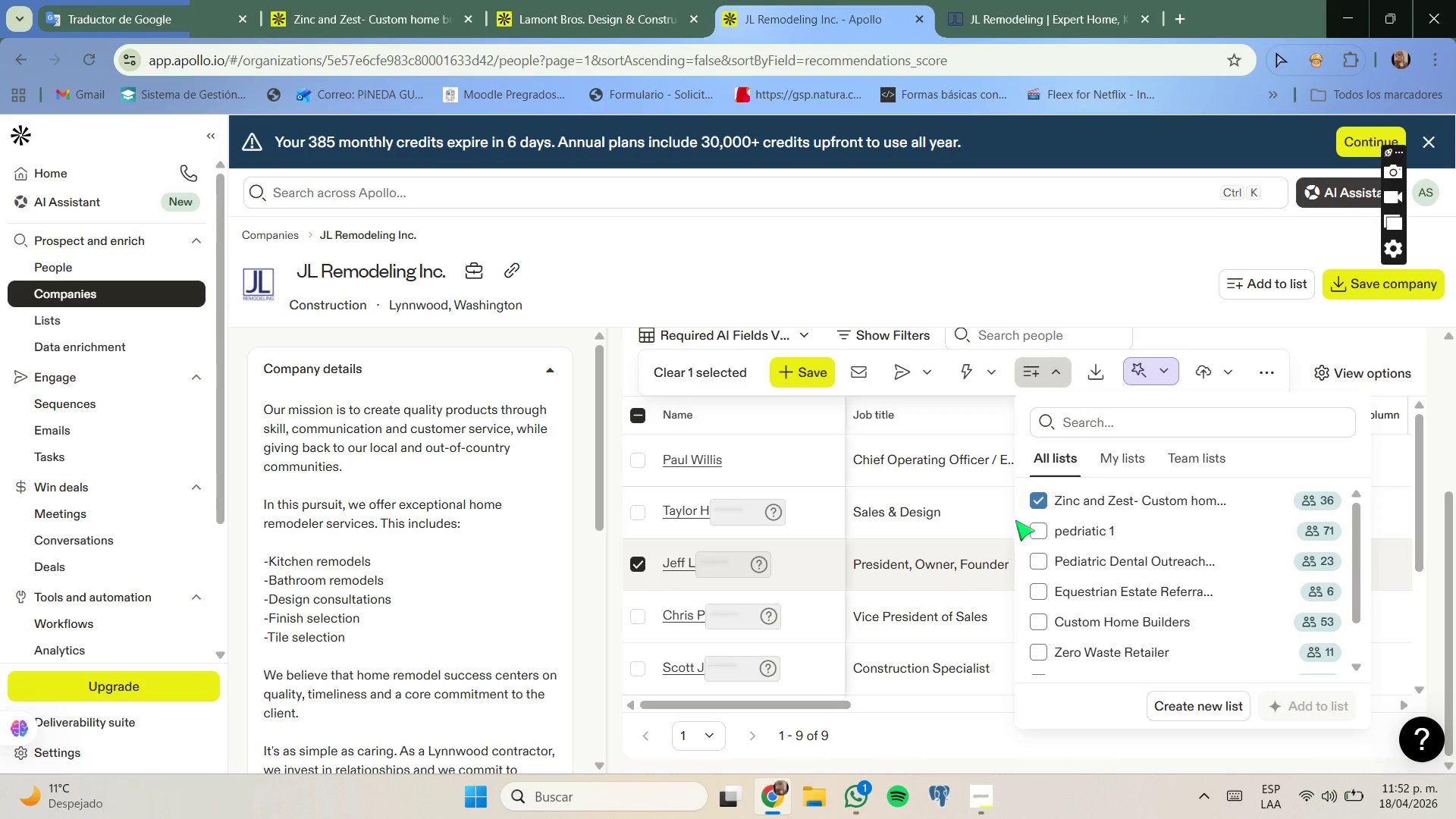 
left_click([915, 20])
 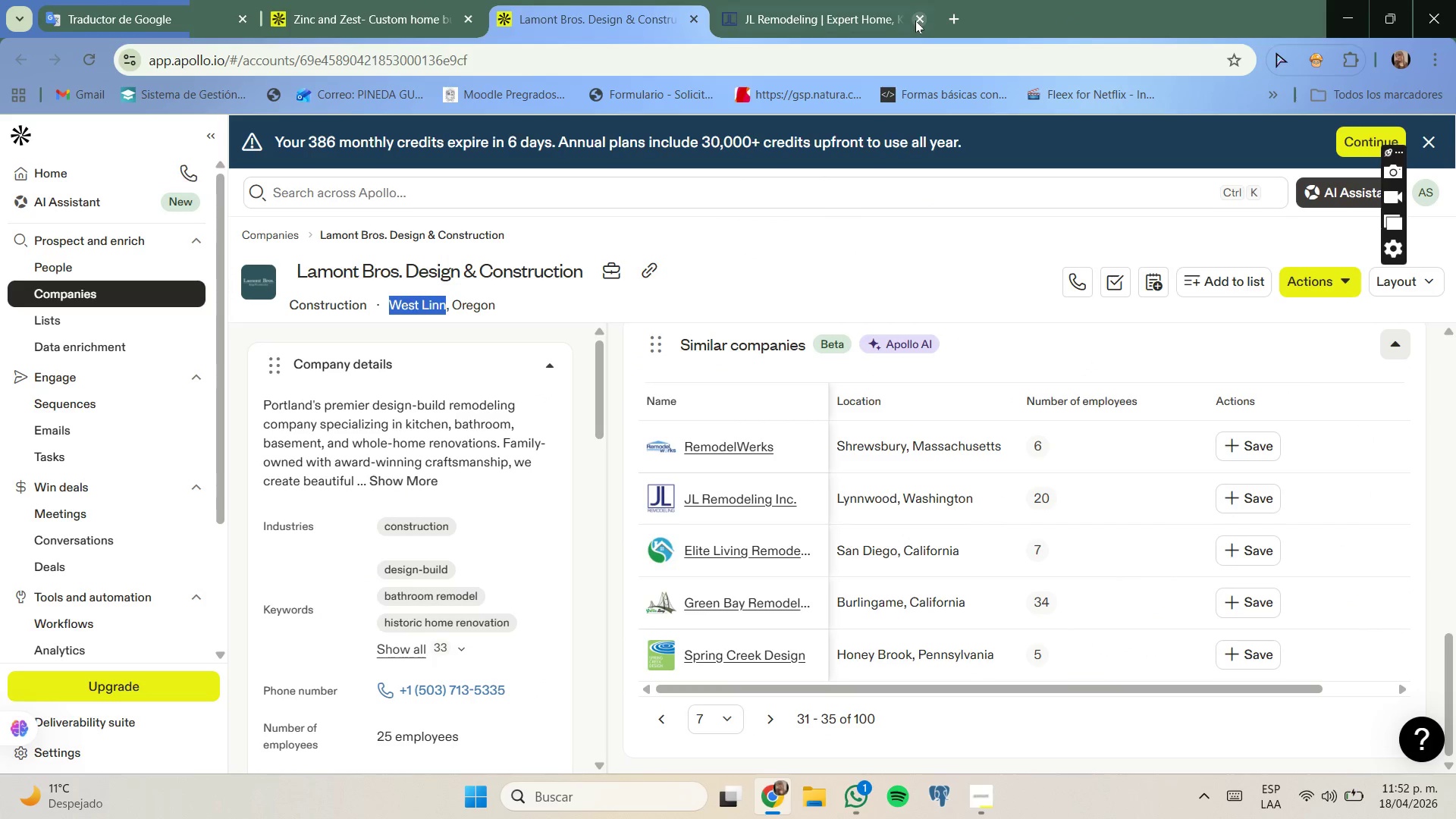 
left_click([915, 20])
 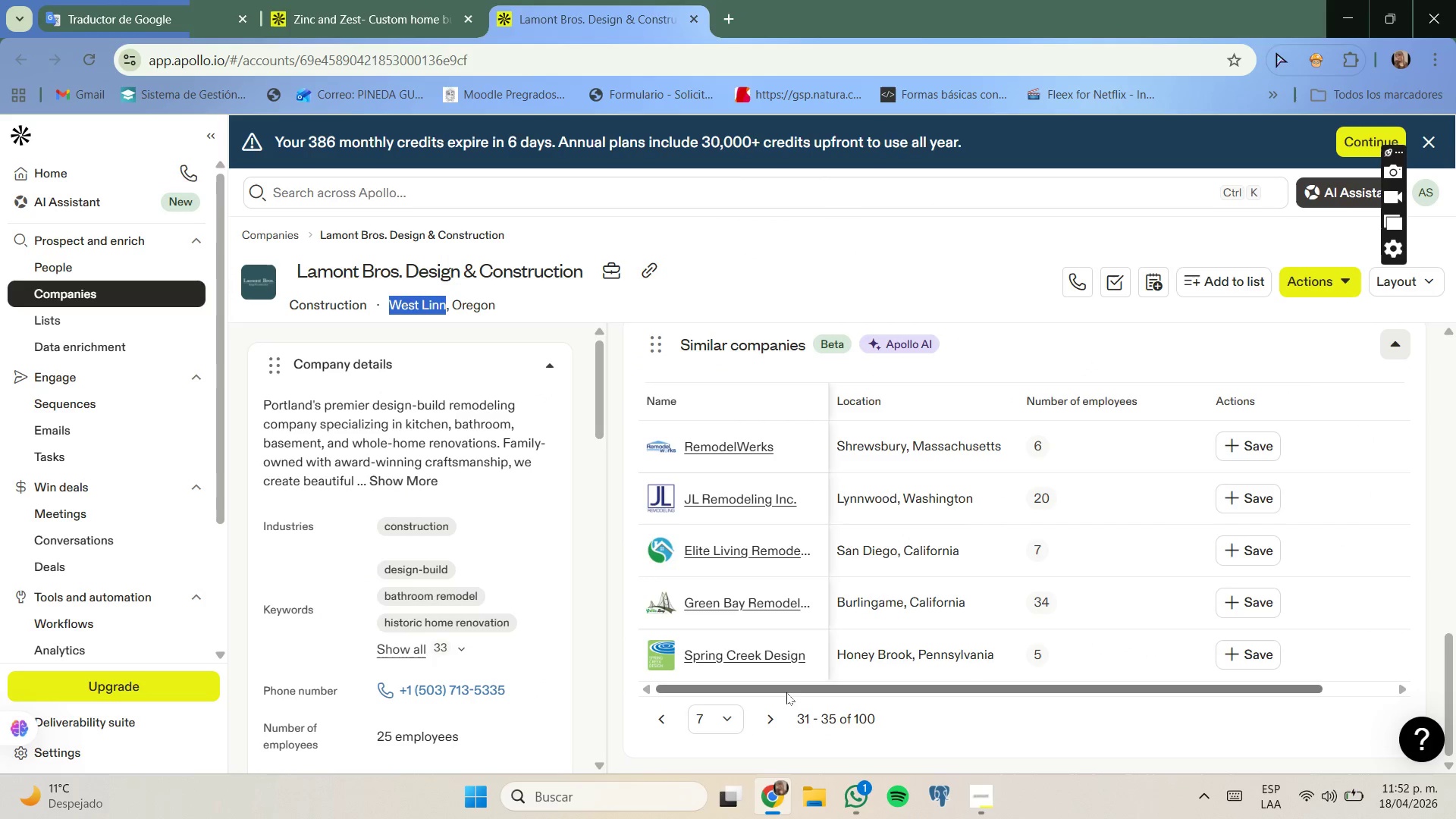 
left_click([769, 706])
 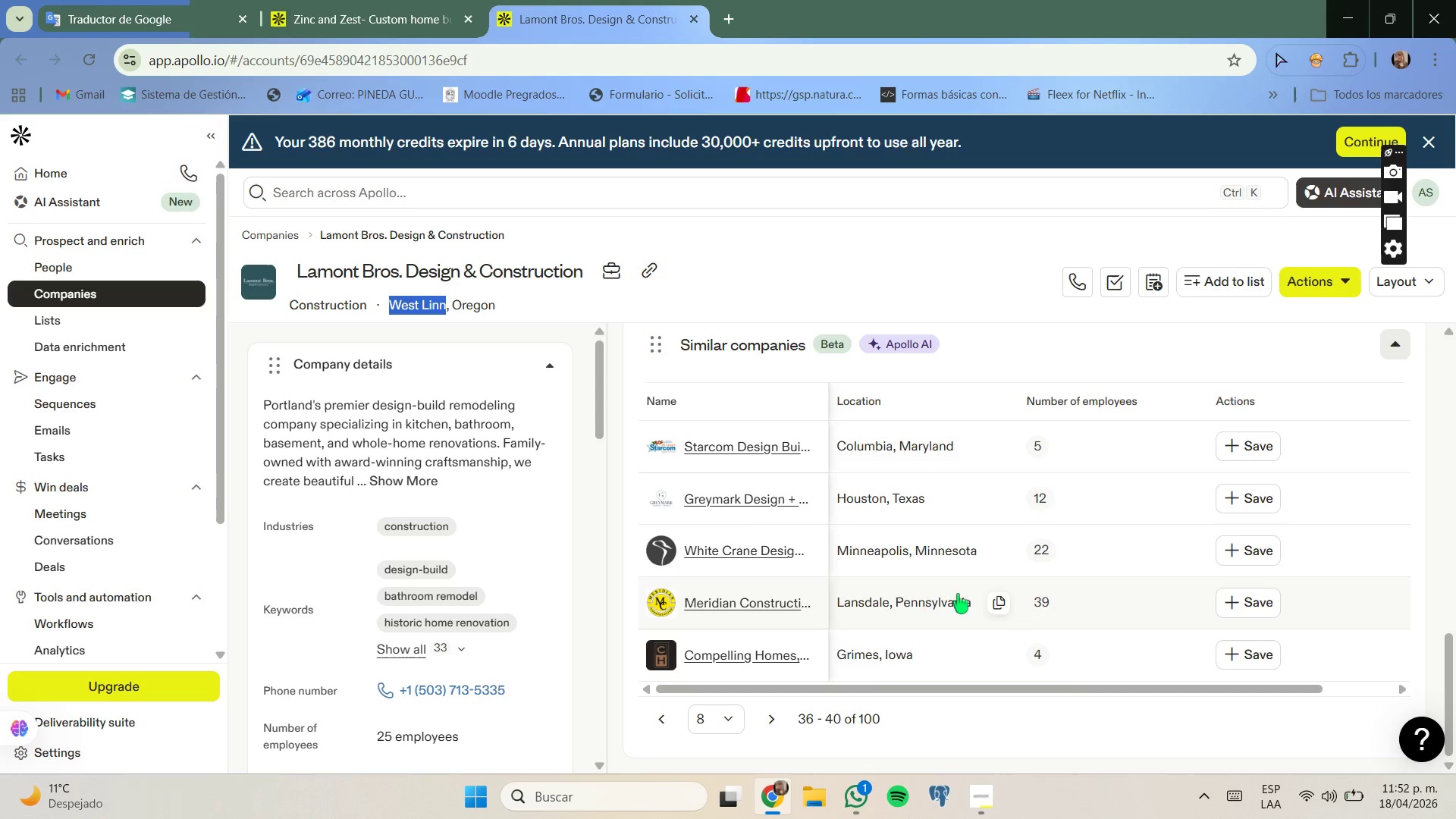 
left_click([783, 707])
 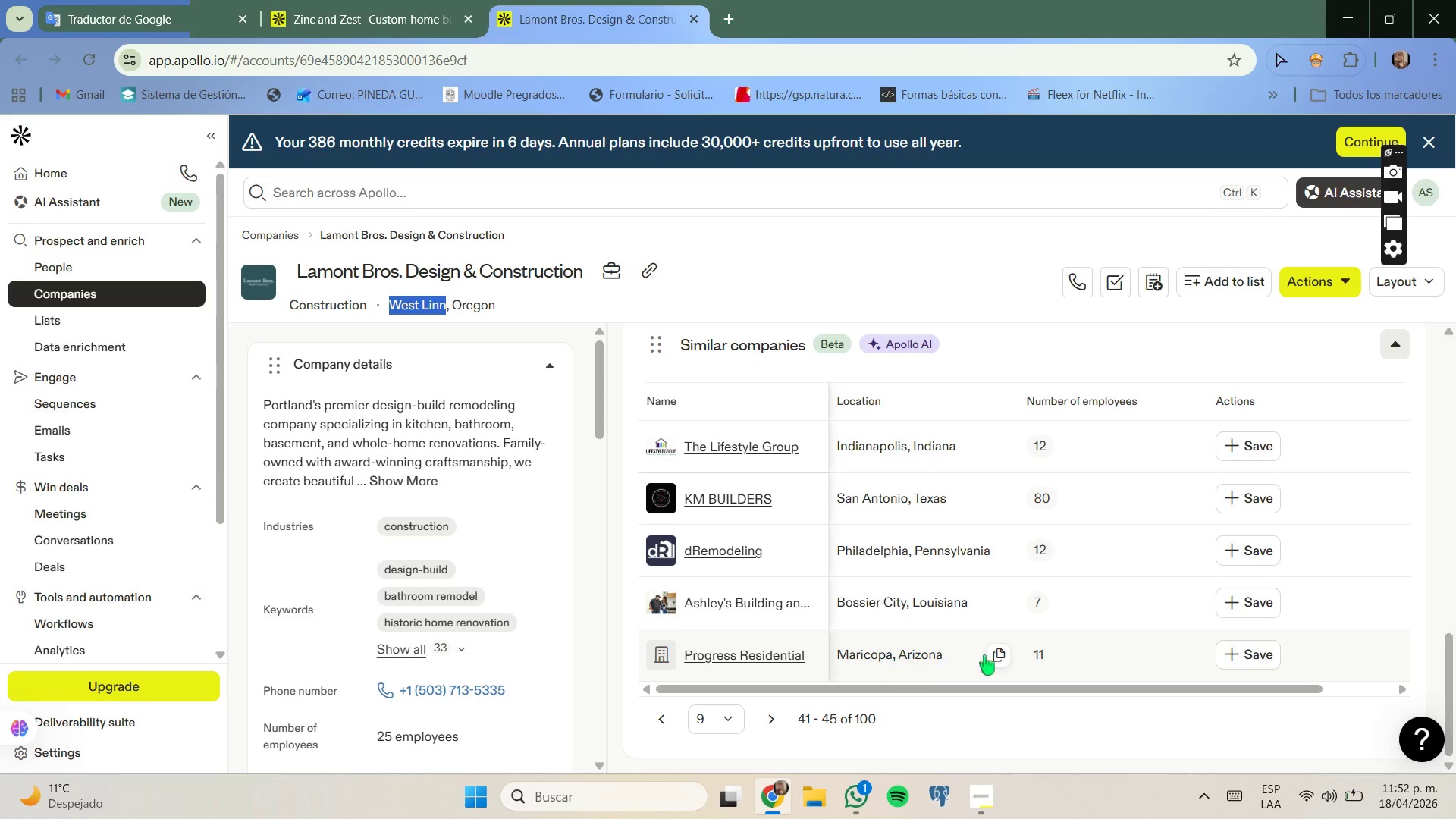 
left_click([782, 712])
 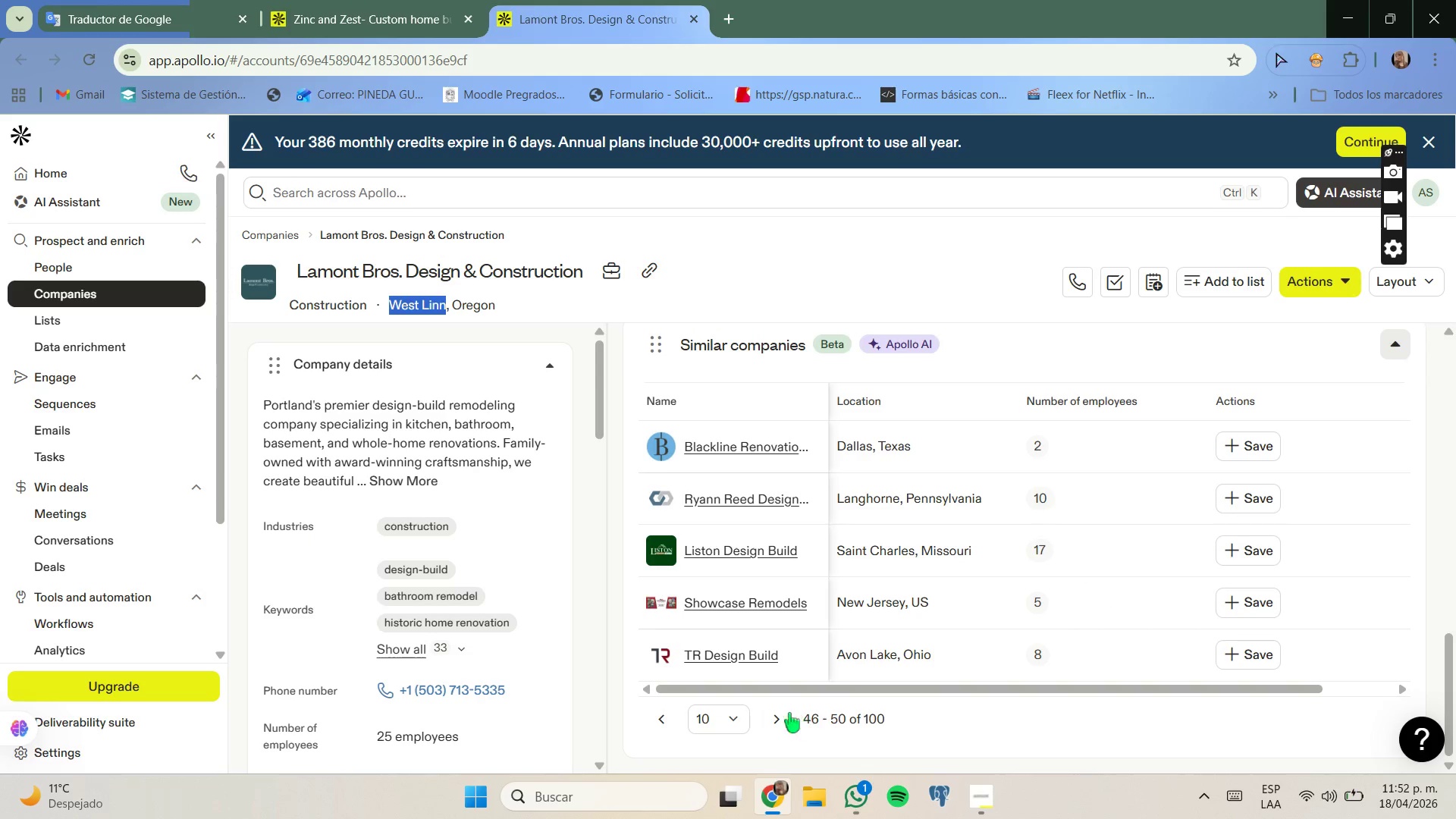 
left_click([779, 715])
 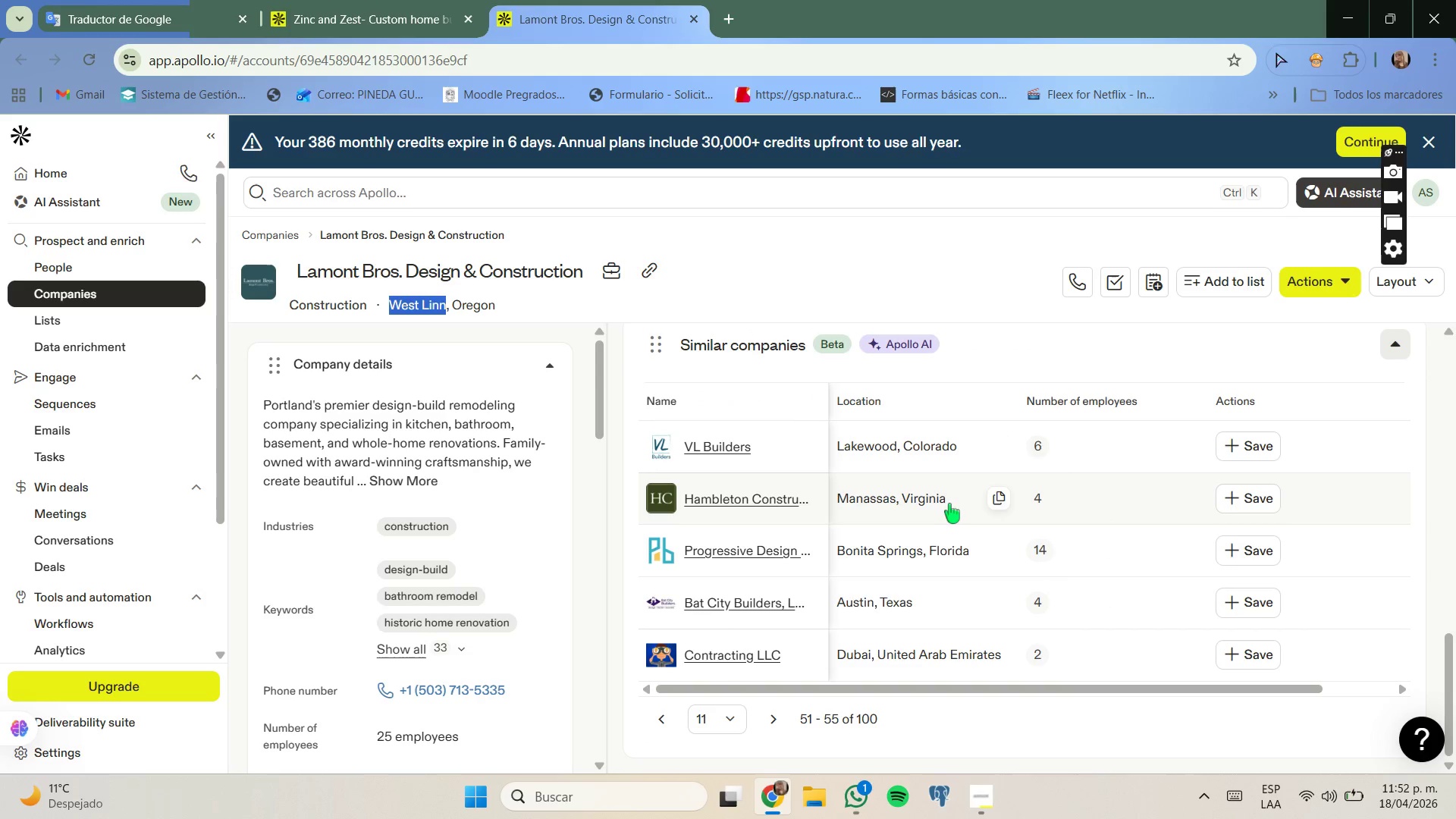 
wait(8.09)
 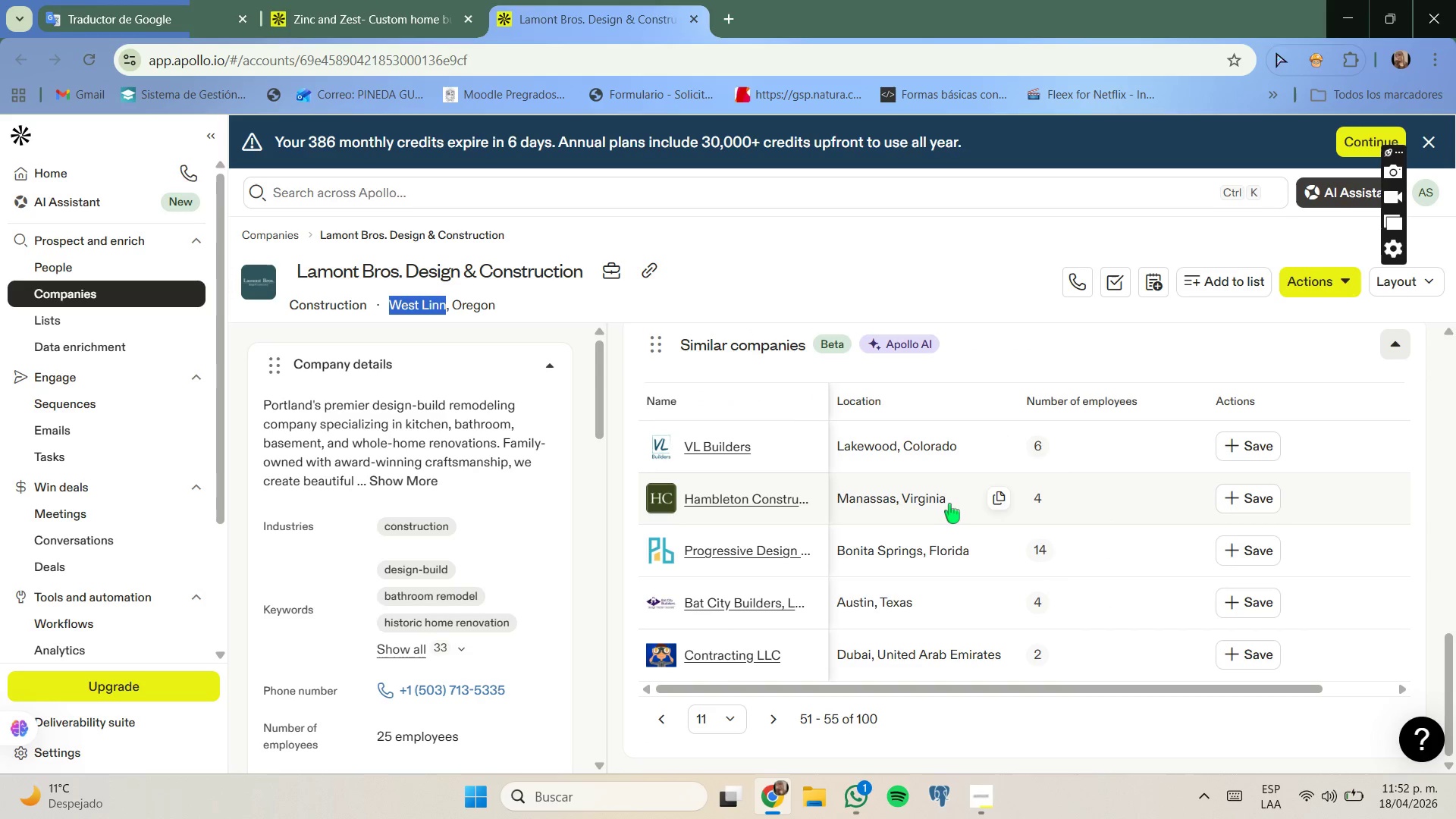 
left_click([780, 712])
 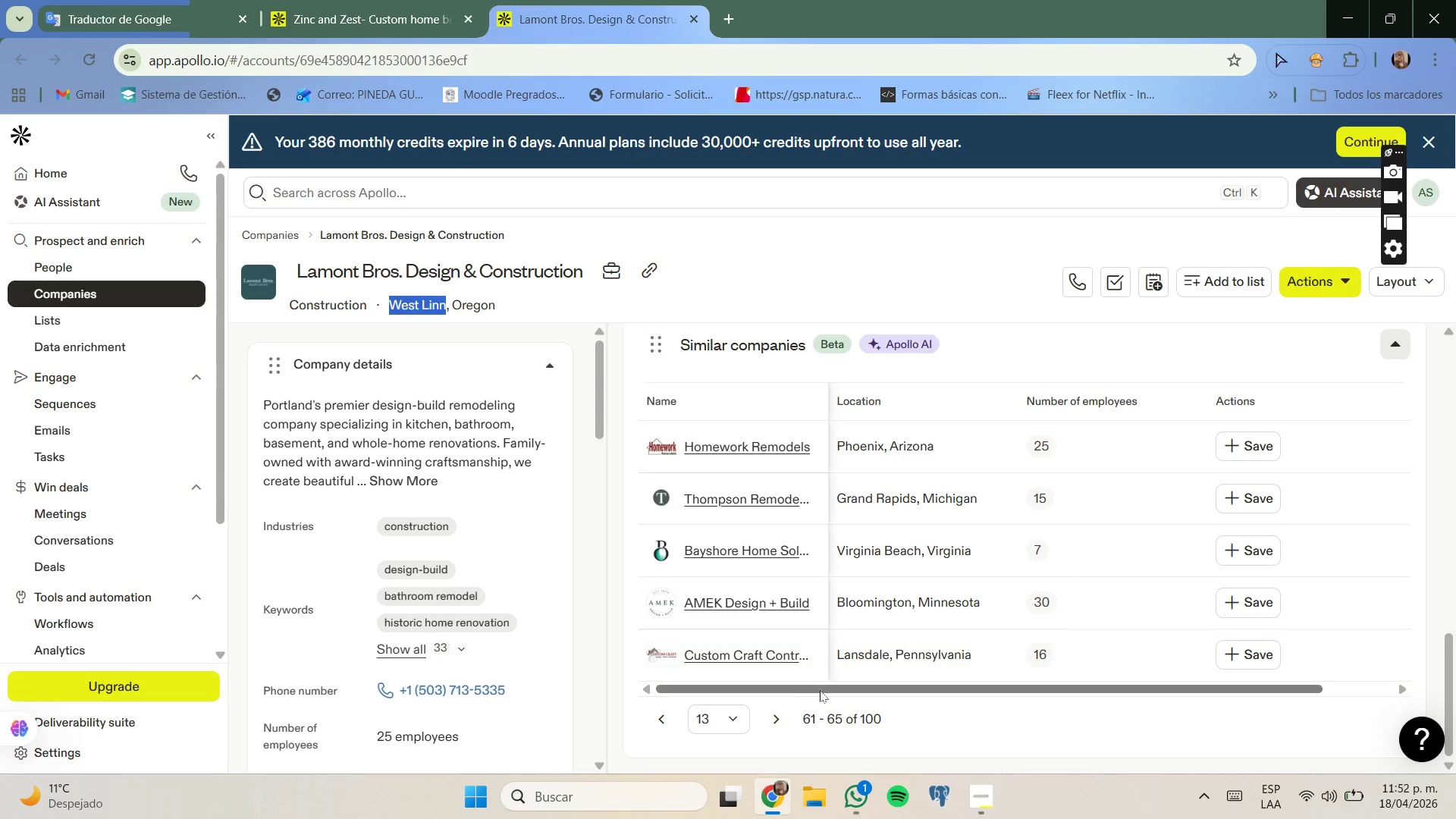 
mouse_move([960, 474])
 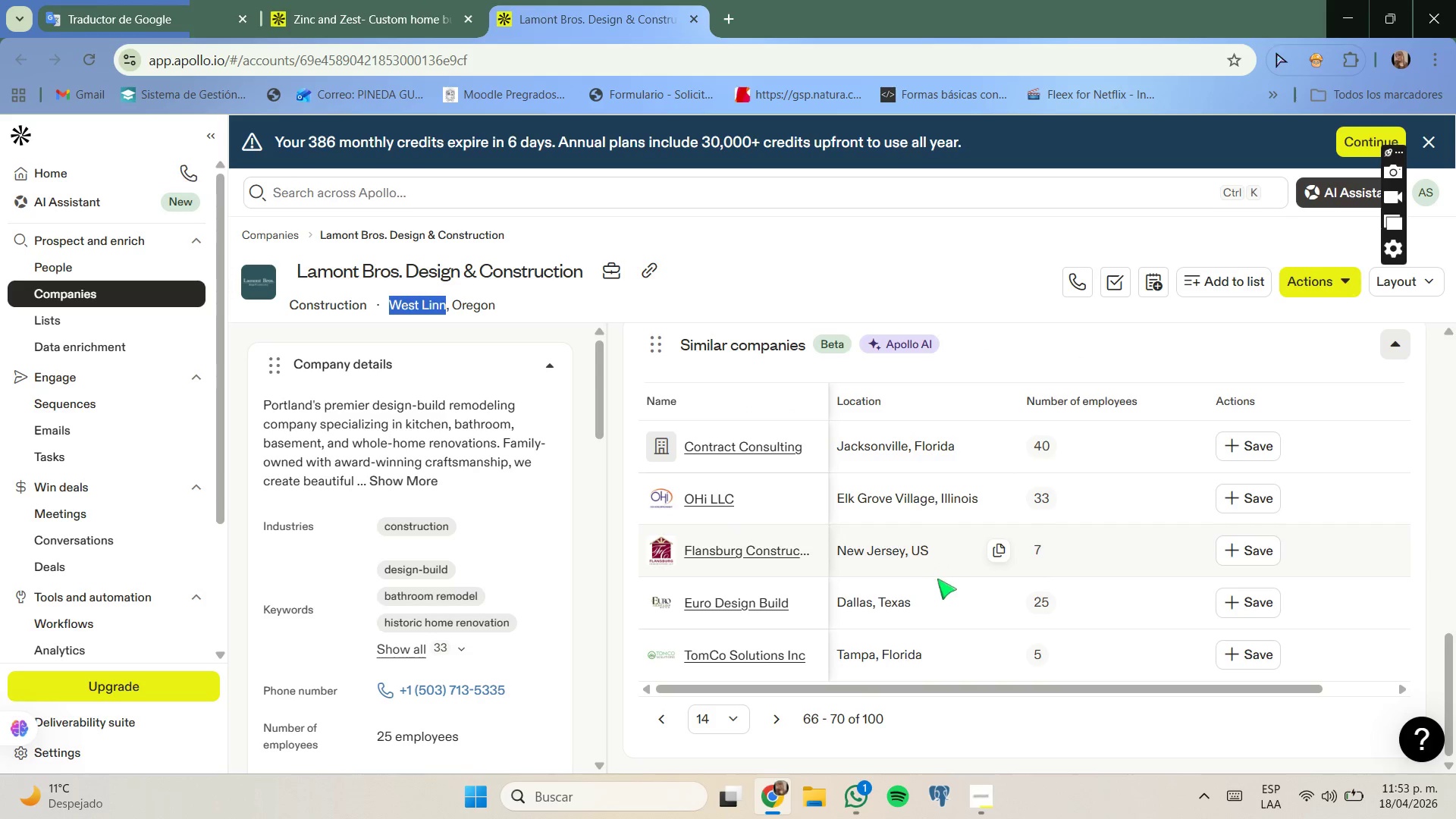 
left_click_drag(start_coordinate=[785, 718], to_coordinate=[781, 717])
 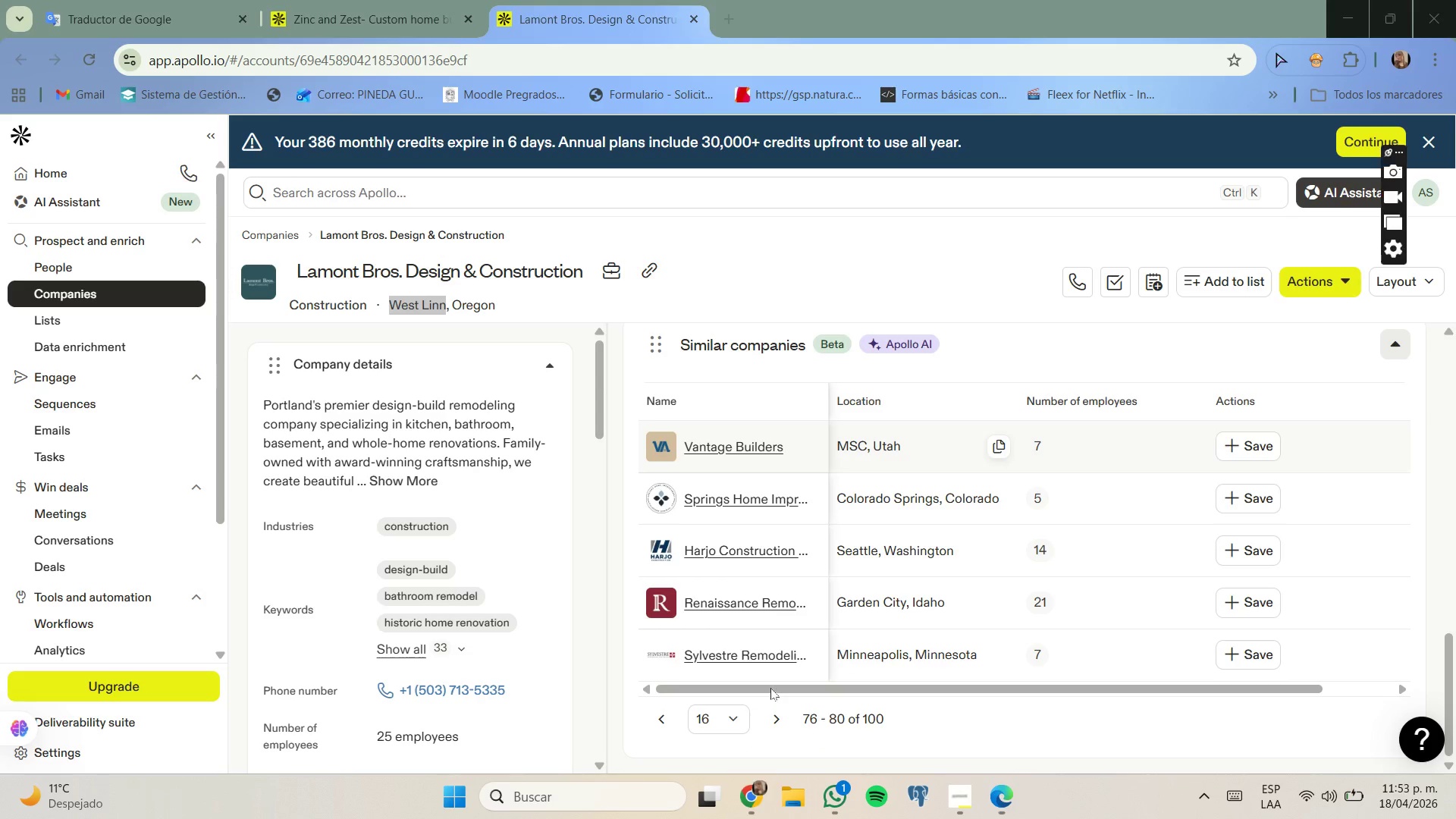 
wait(12.33)
 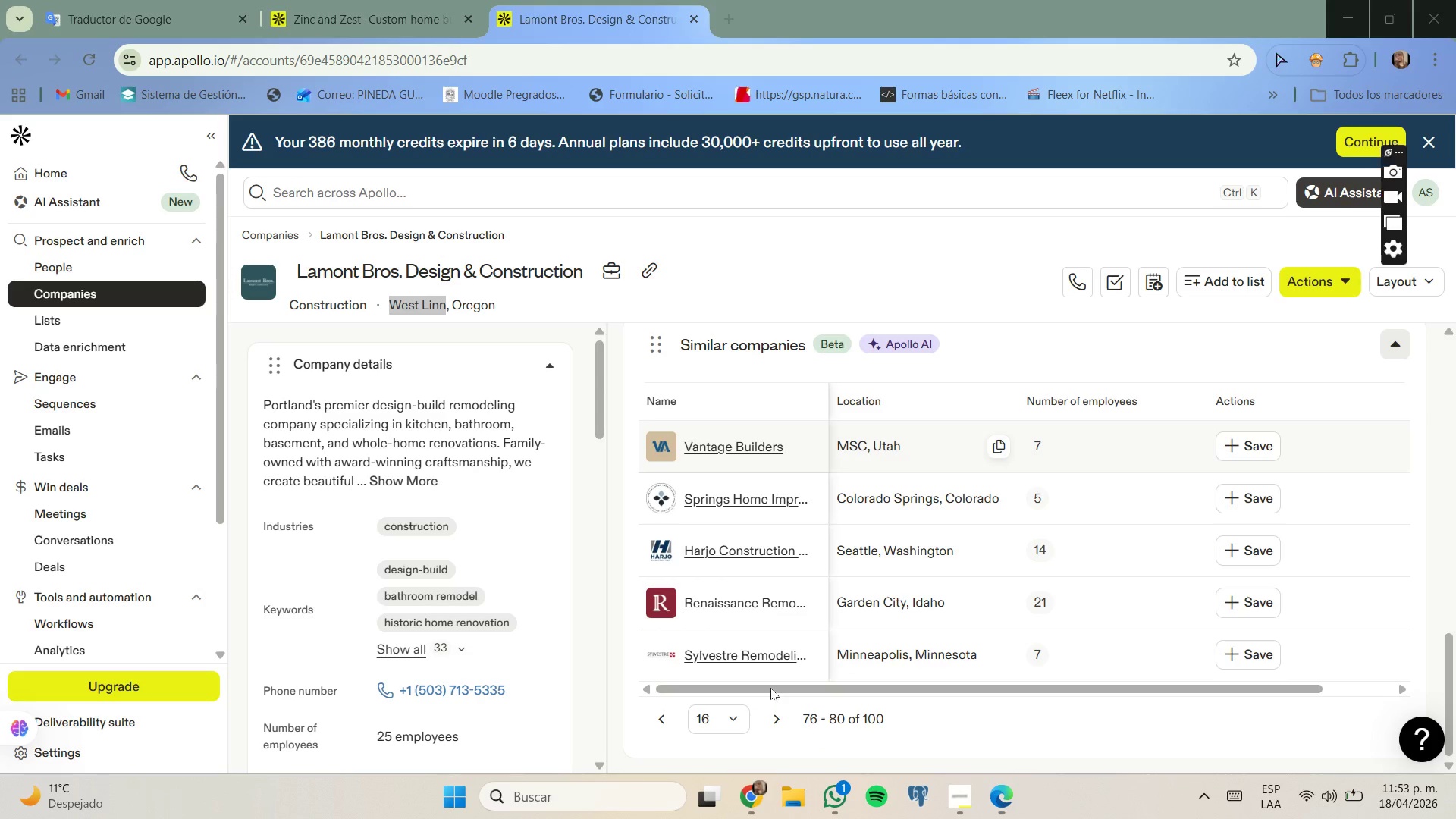 
left_click([862, 2])
 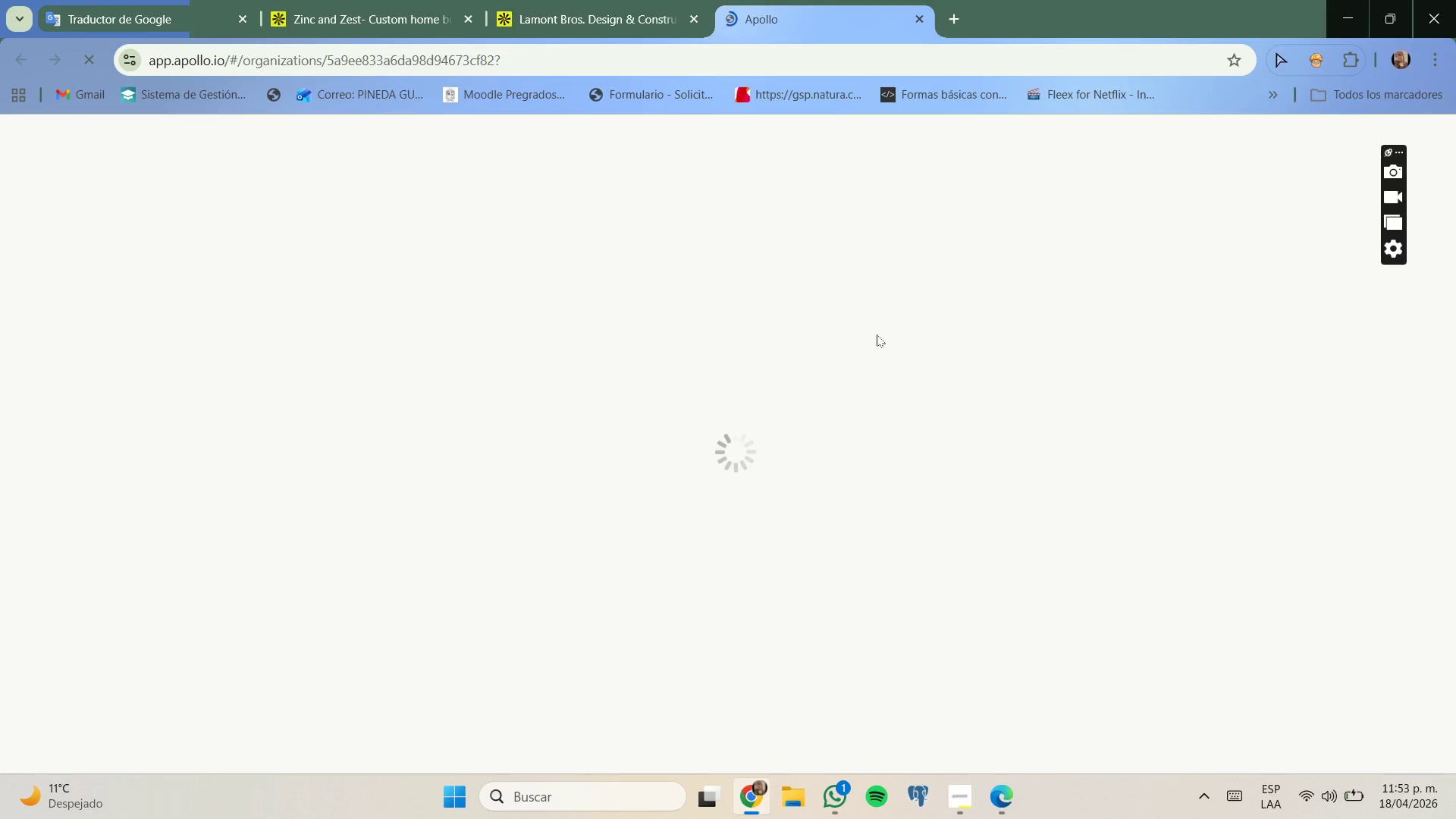 
wait(8.02)
 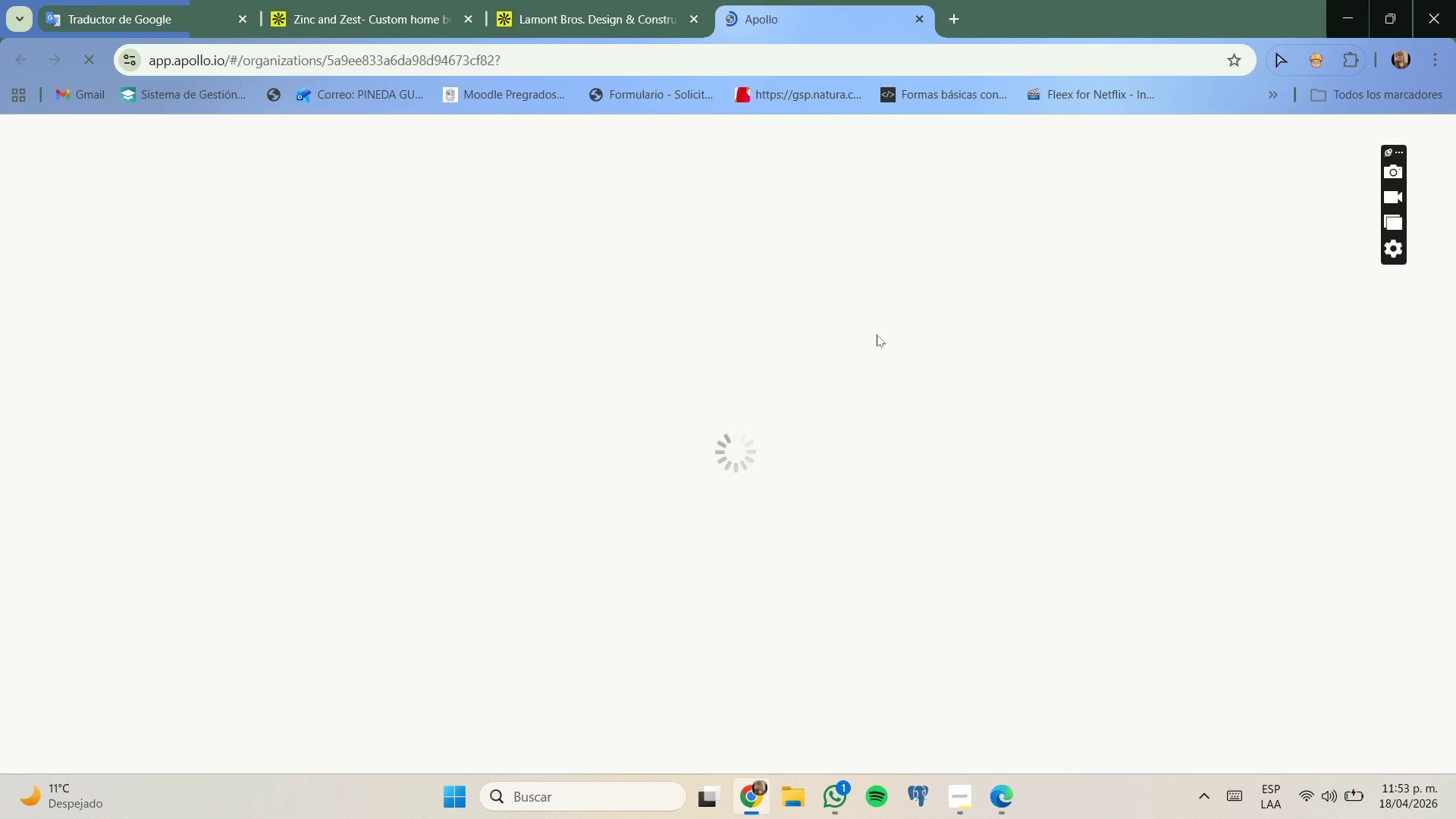 
left_click([315, 463])
 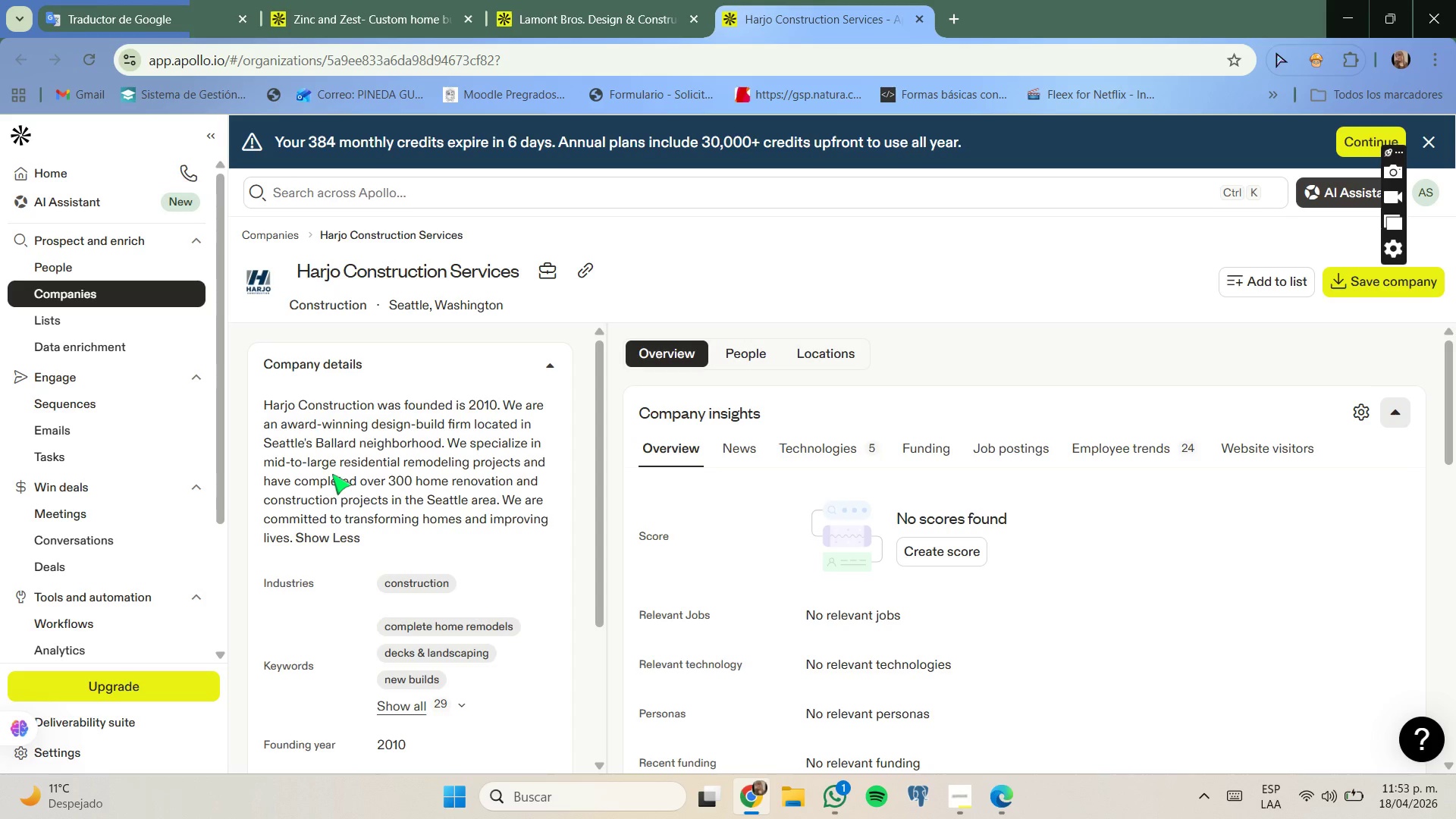 
left_click_drag(start_coordinate=[351, 465], to_coordinate=[394, 475])
 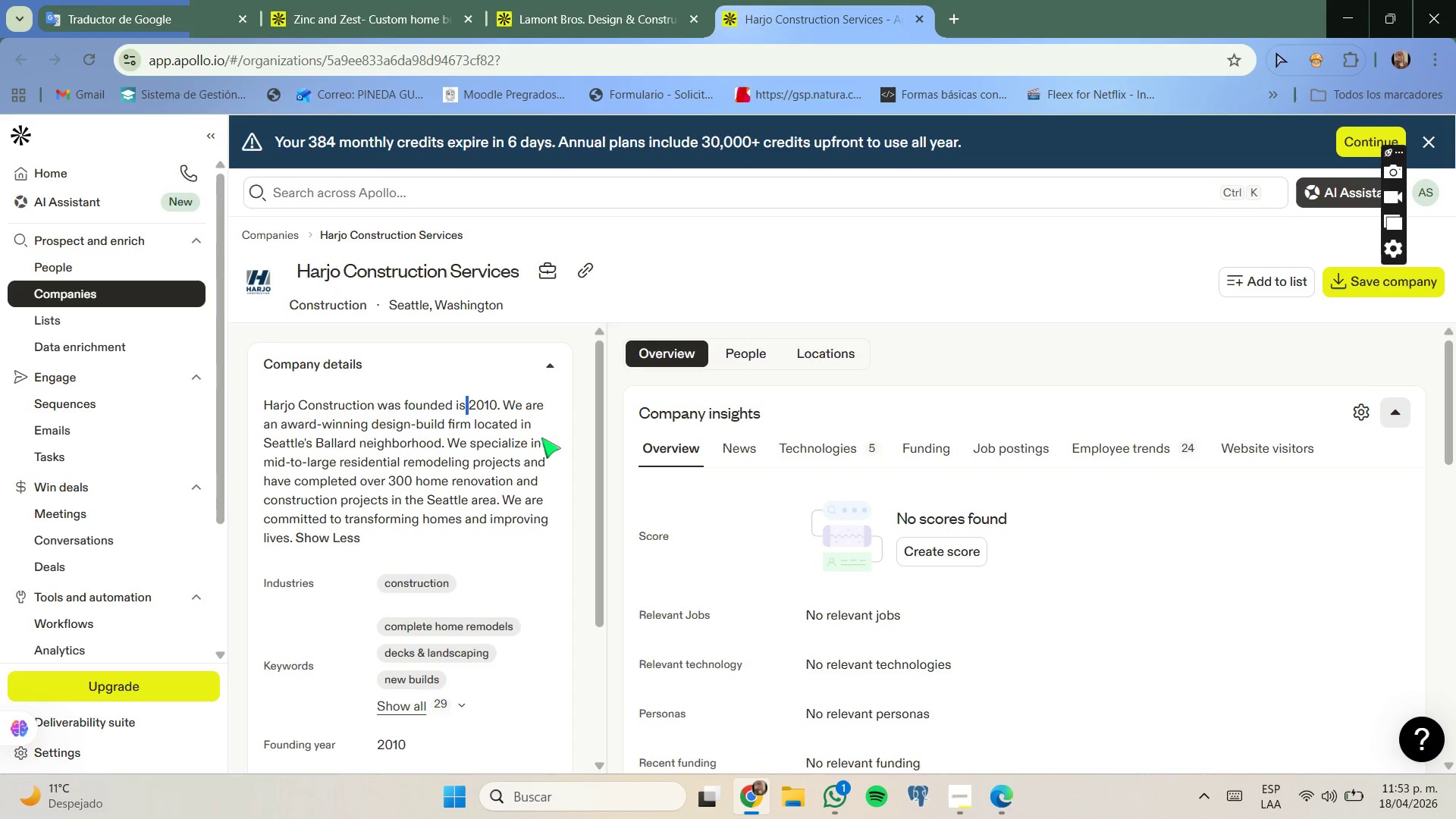 
left_click([753, 357])
 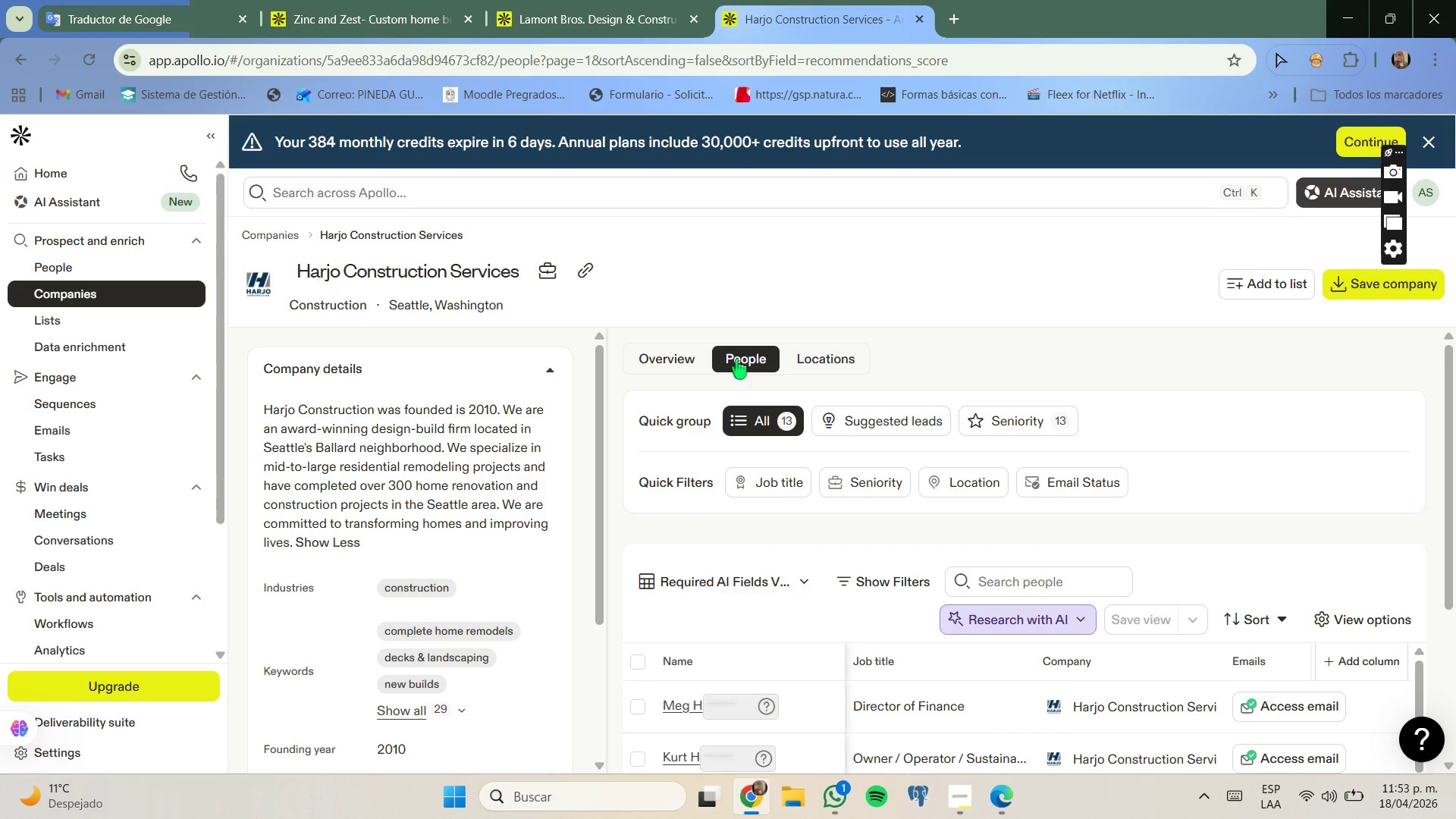 
scroll: coordinate [638, 332], scroll_direction: none, amount: 0.0
 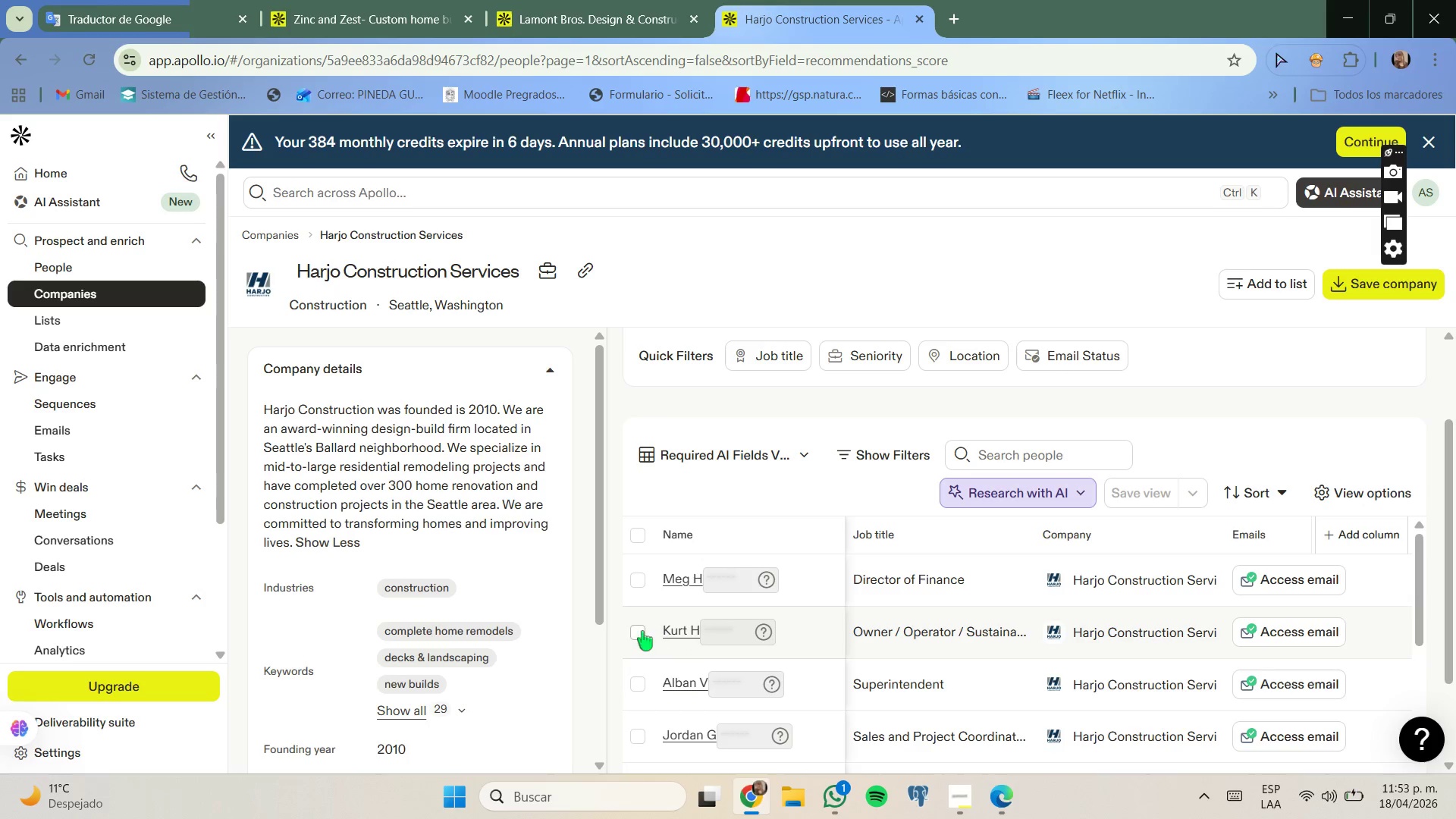 
scroll: coordinate [721, 615], scroll_direction: down, amount: 3.0
 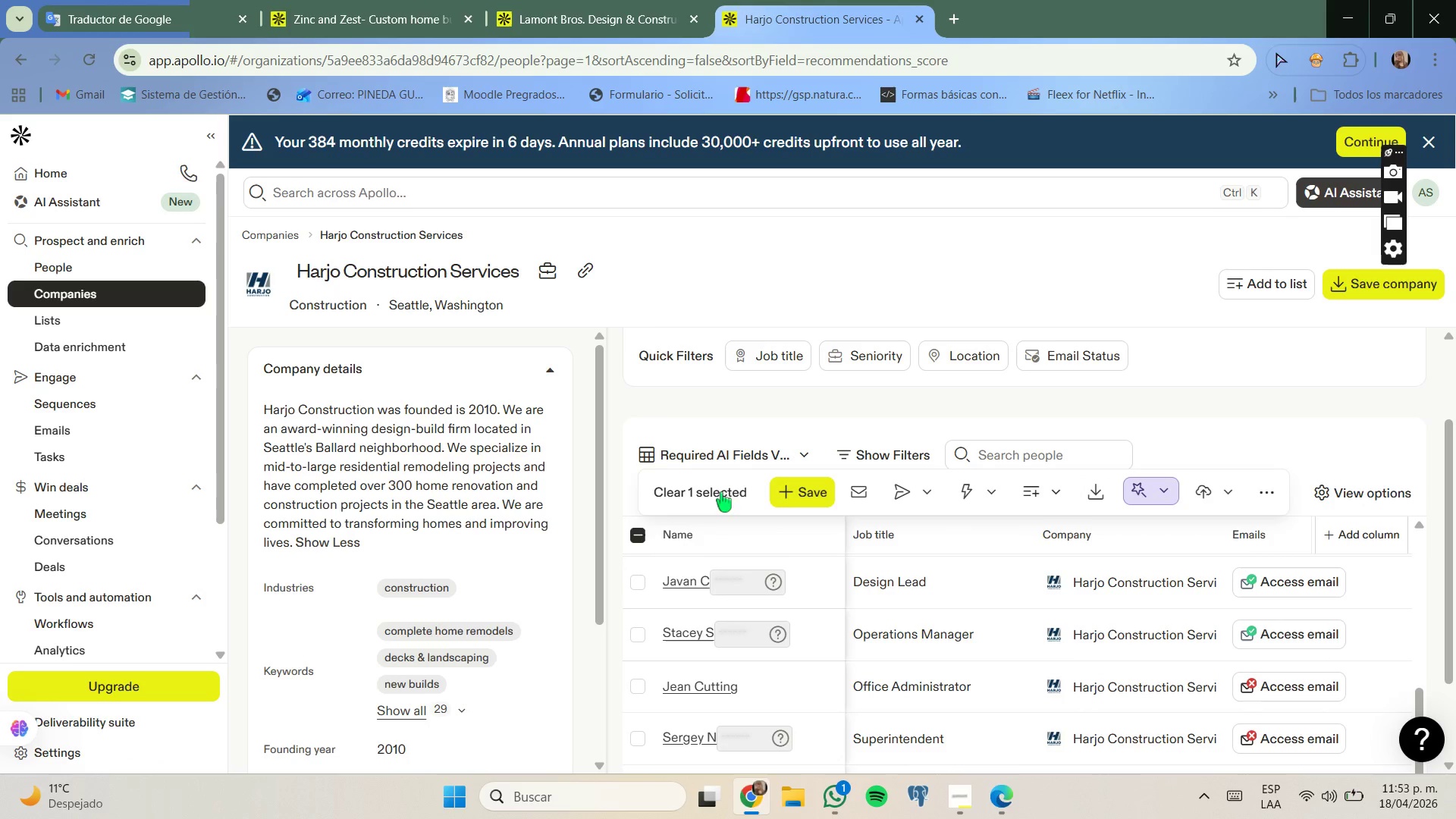 
left_click([597, 265])
 